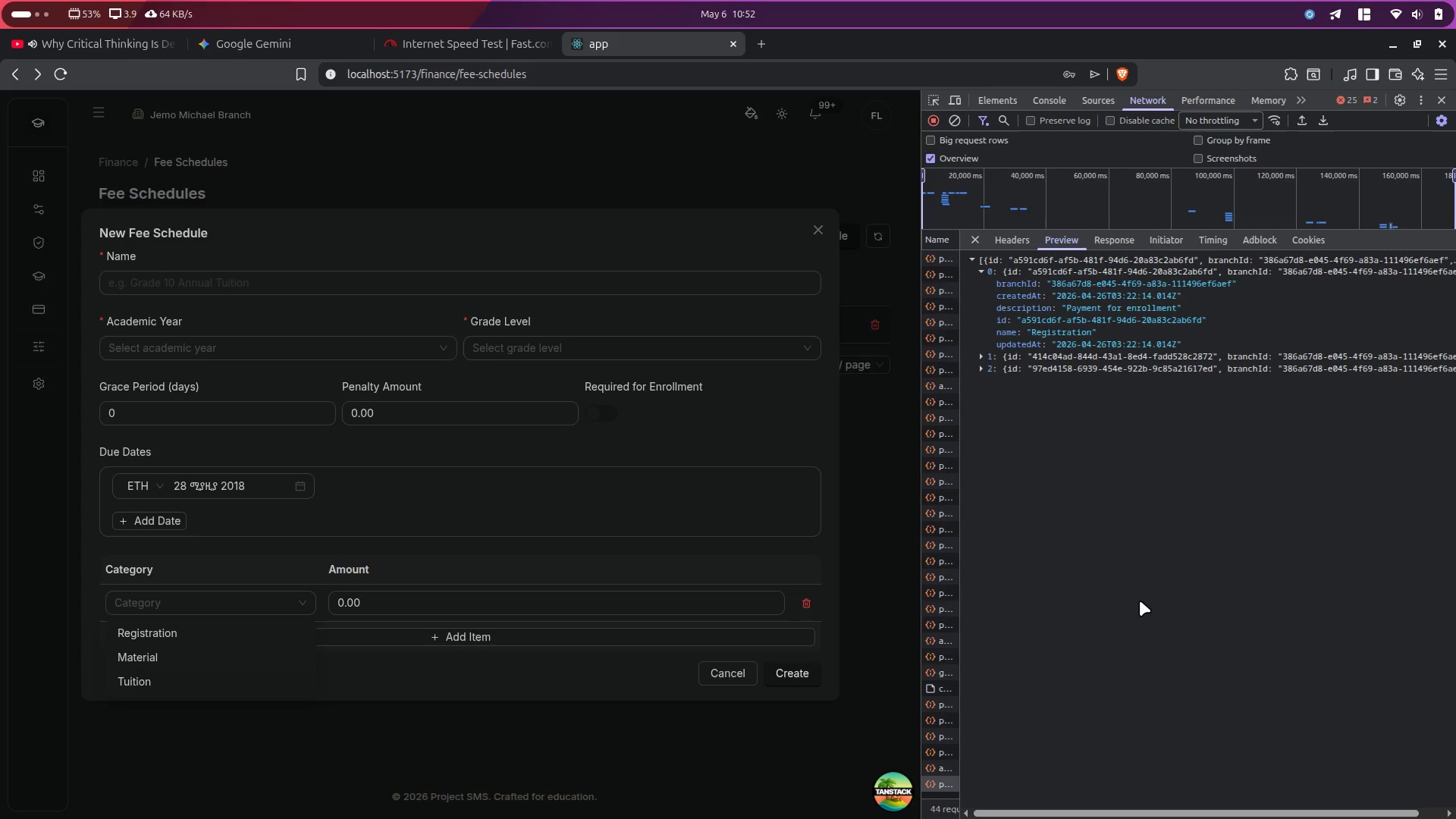 
wait(17.22)
 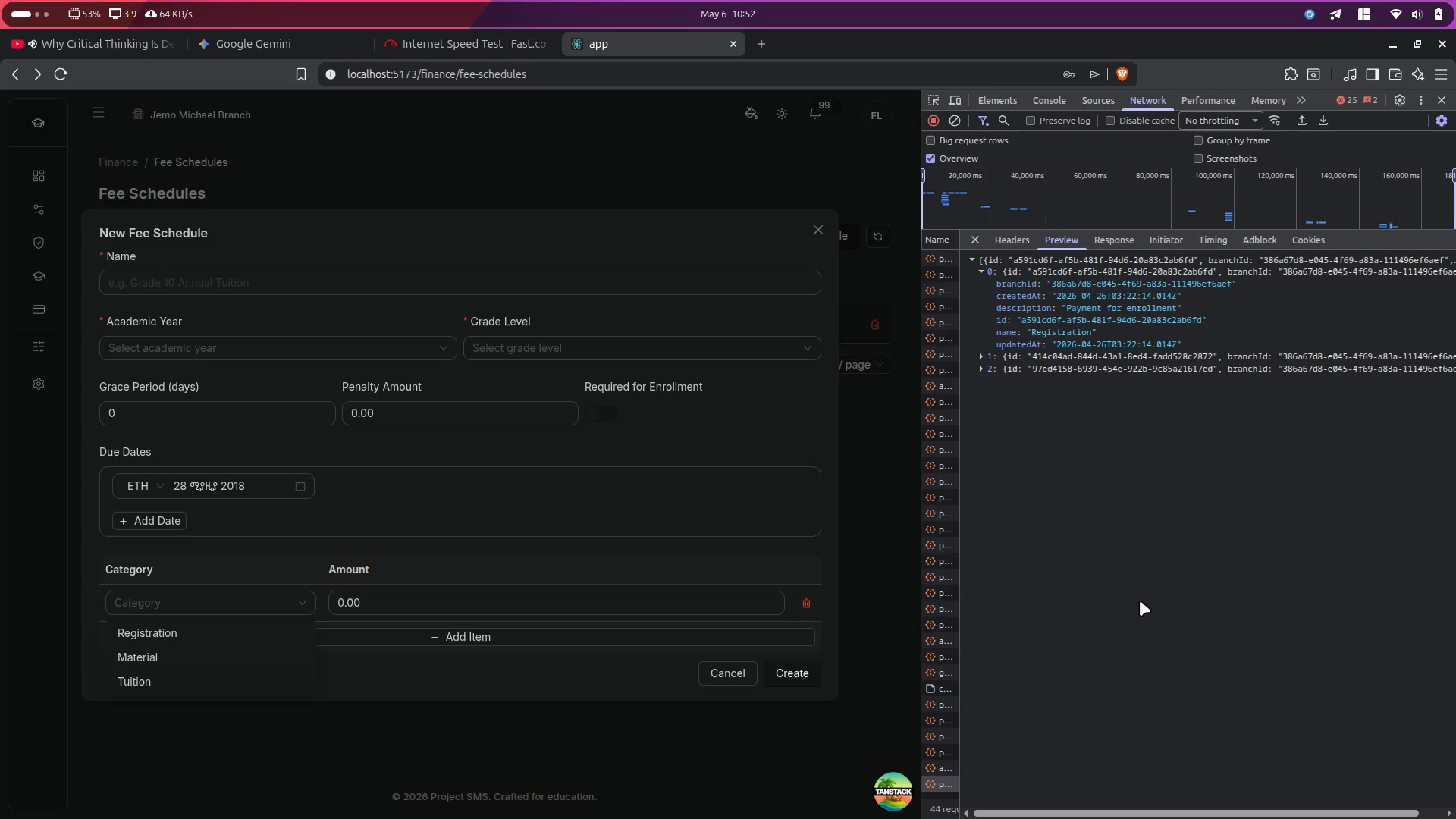 
key(Meta+MetaLeft)
 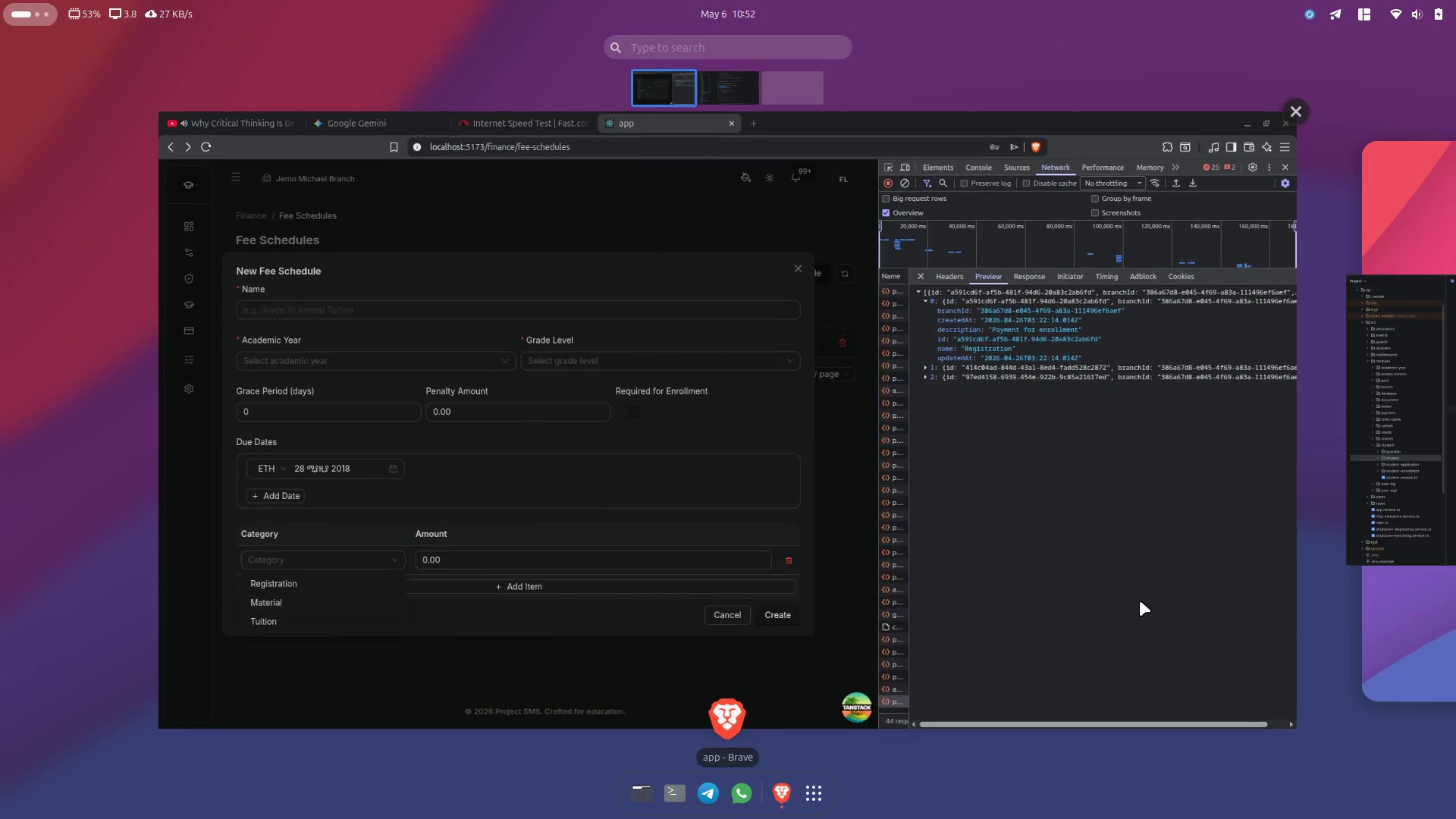 
scroll: coordinate [1140, 601], scroll_direction: down, amount: 9.0
 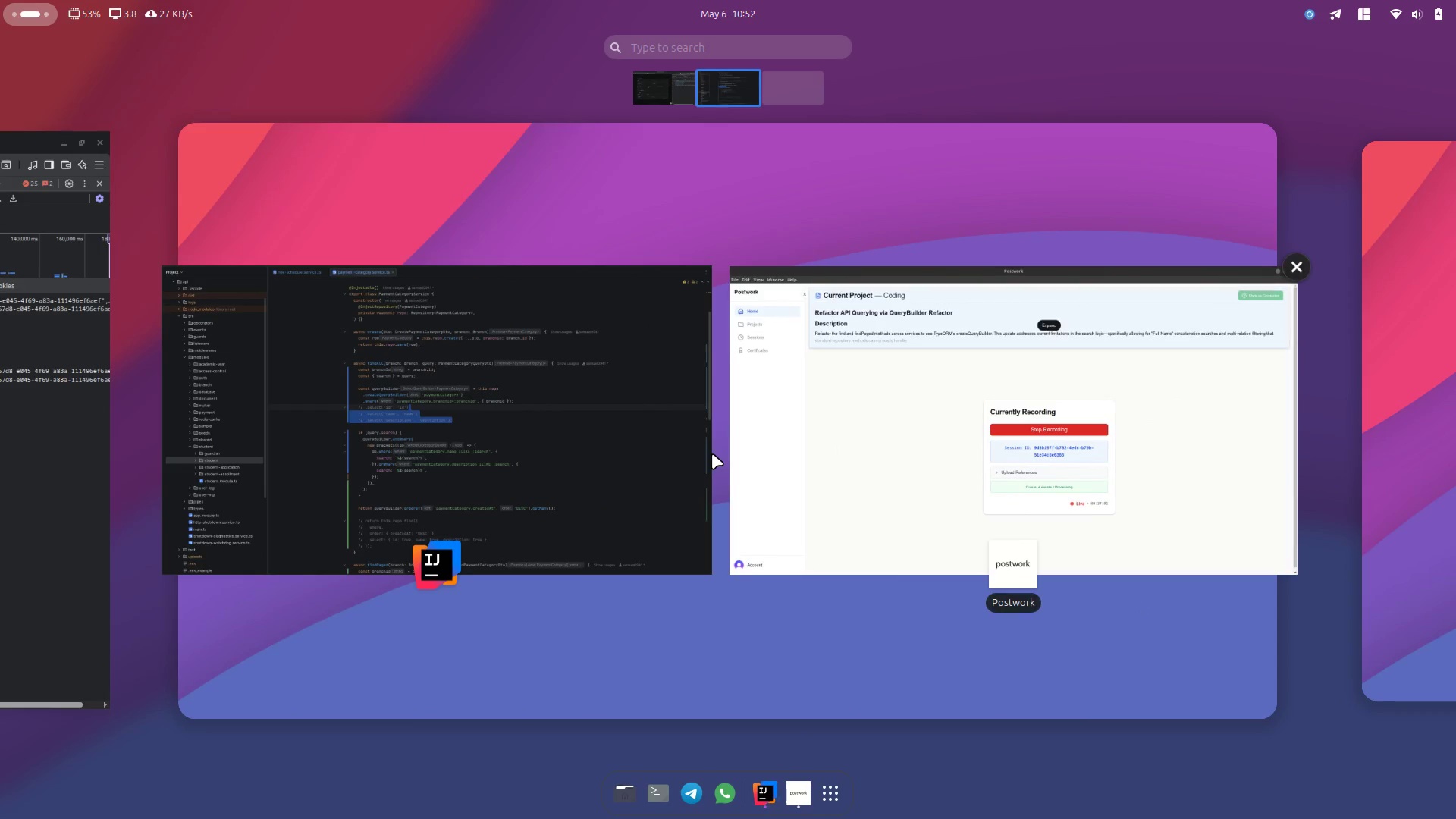 
left_click([469, 383])
 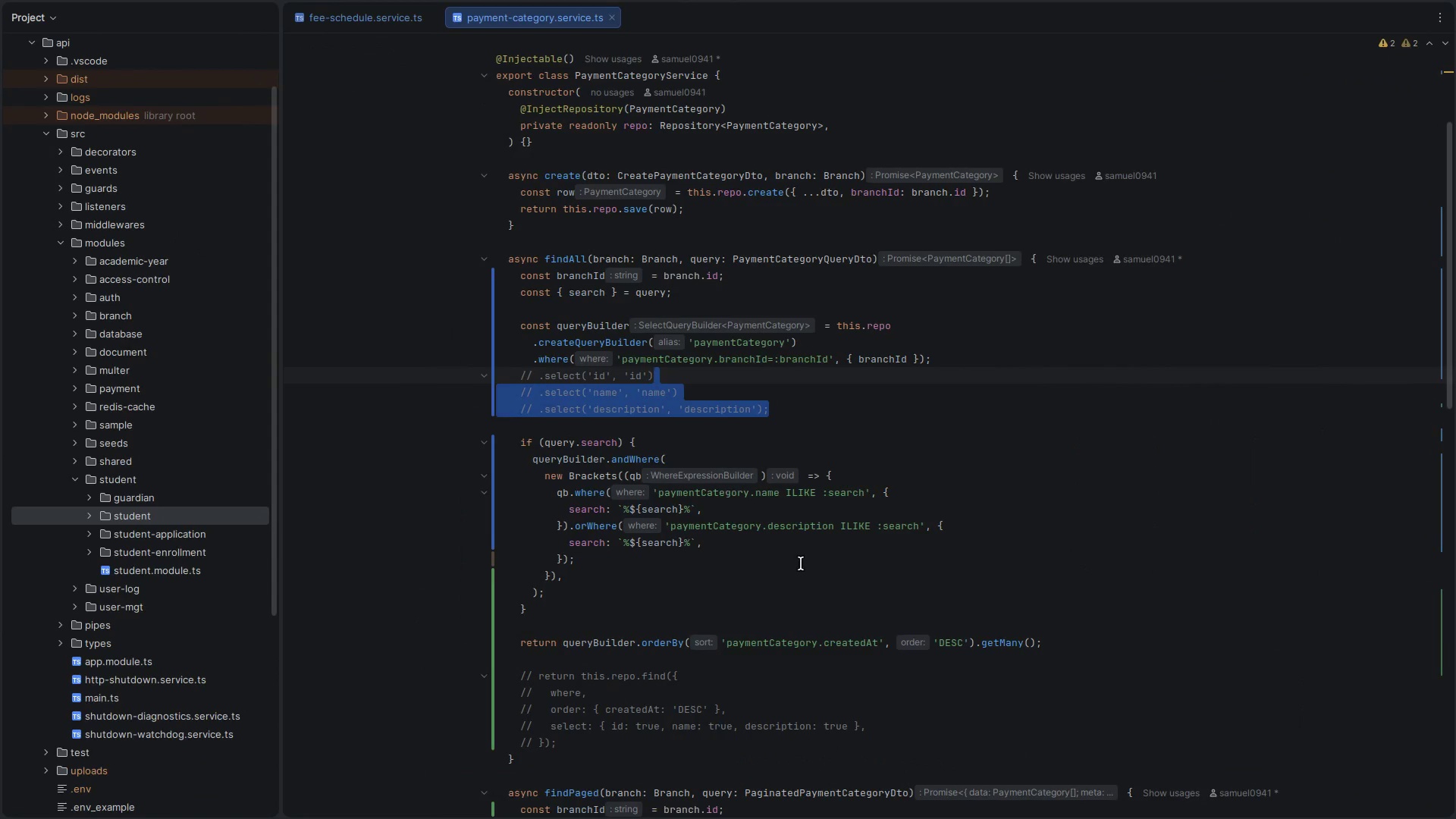 
left_click([801, 563])
 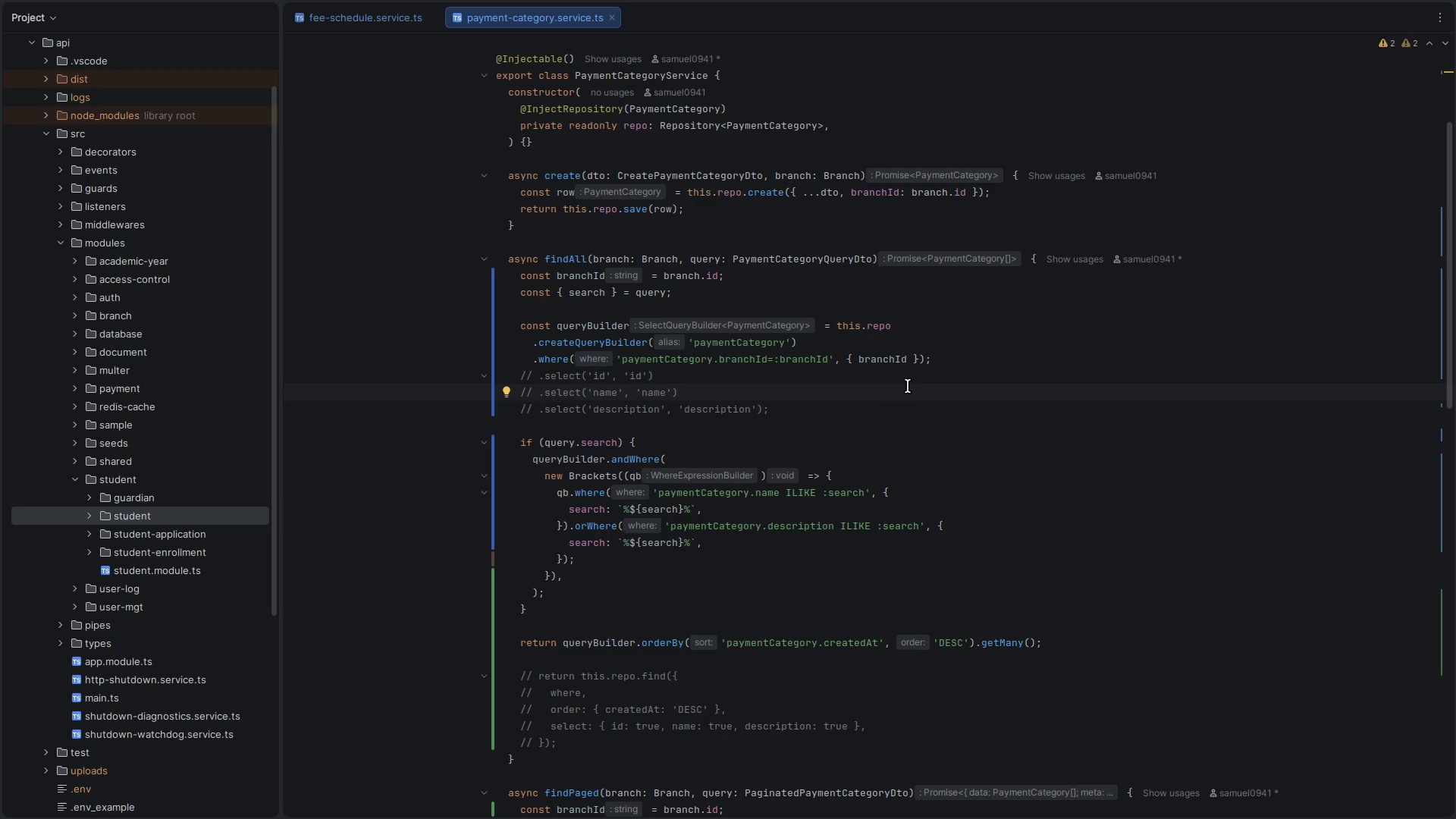 
wait(46.25)
 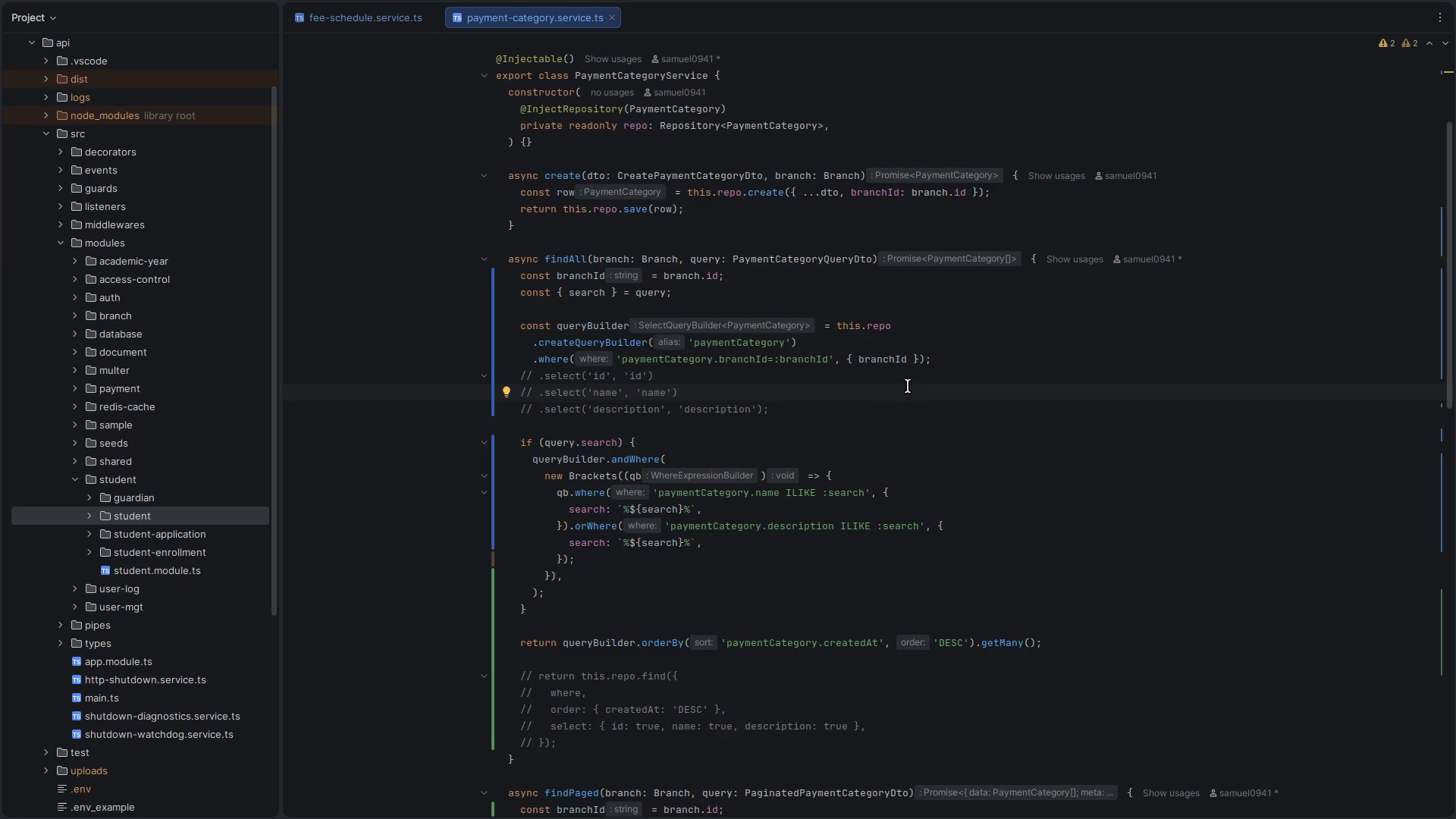 
left_click([723, 375])
 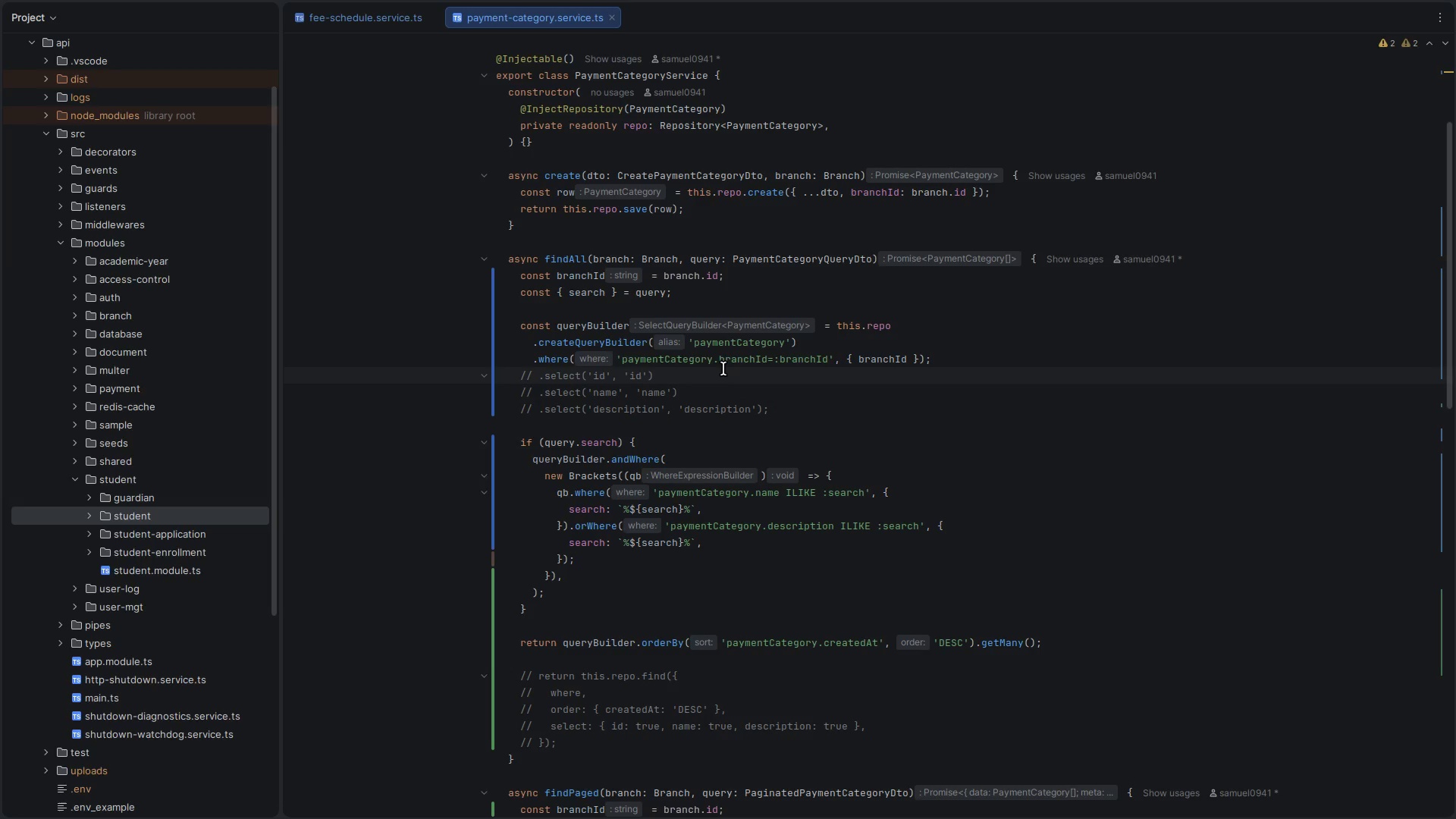 
key(Control+Slash)
 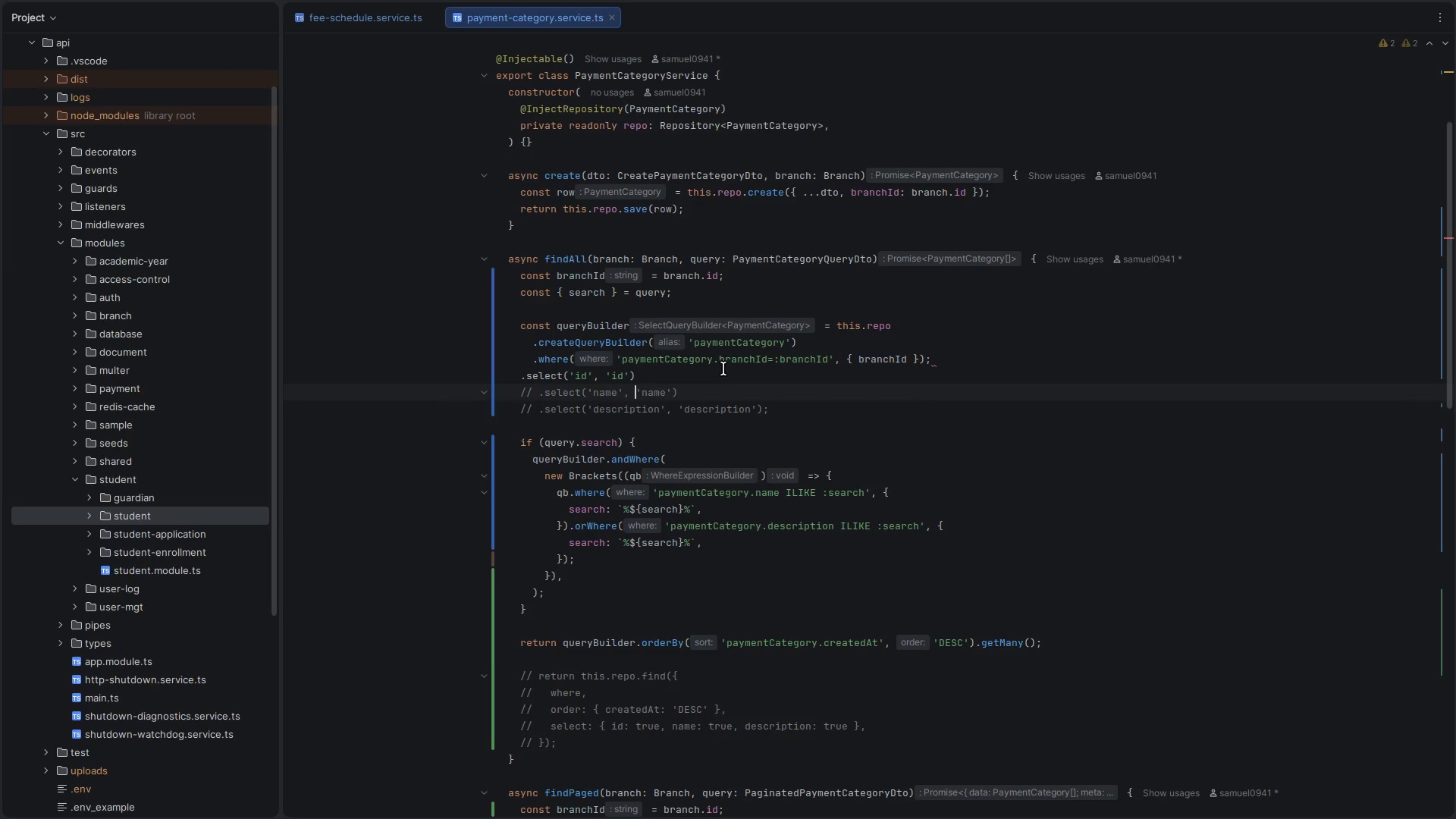 
key(ArrowUp)
 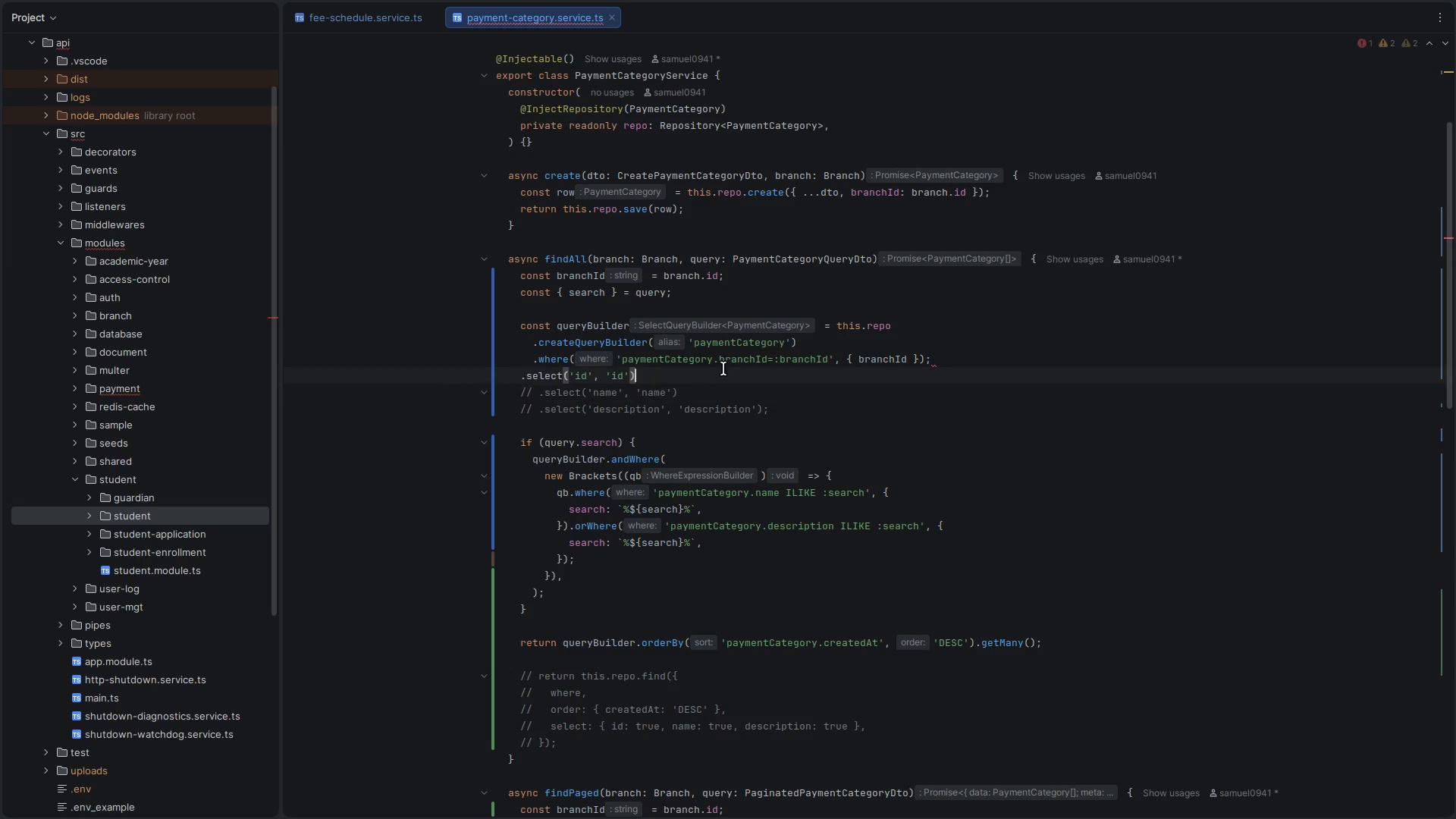 
key(ArrowLeft)
 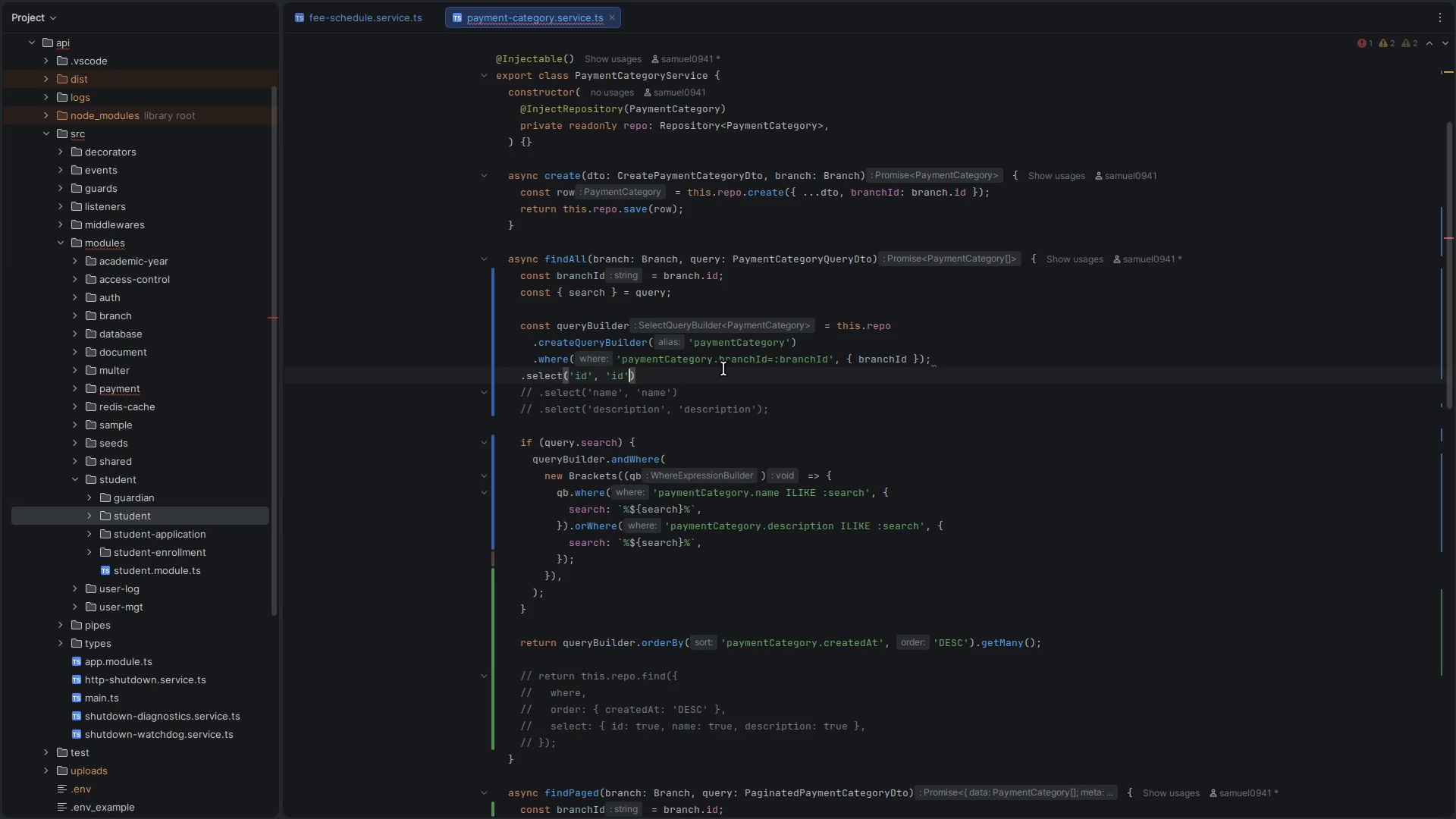 
key(Backspace)
 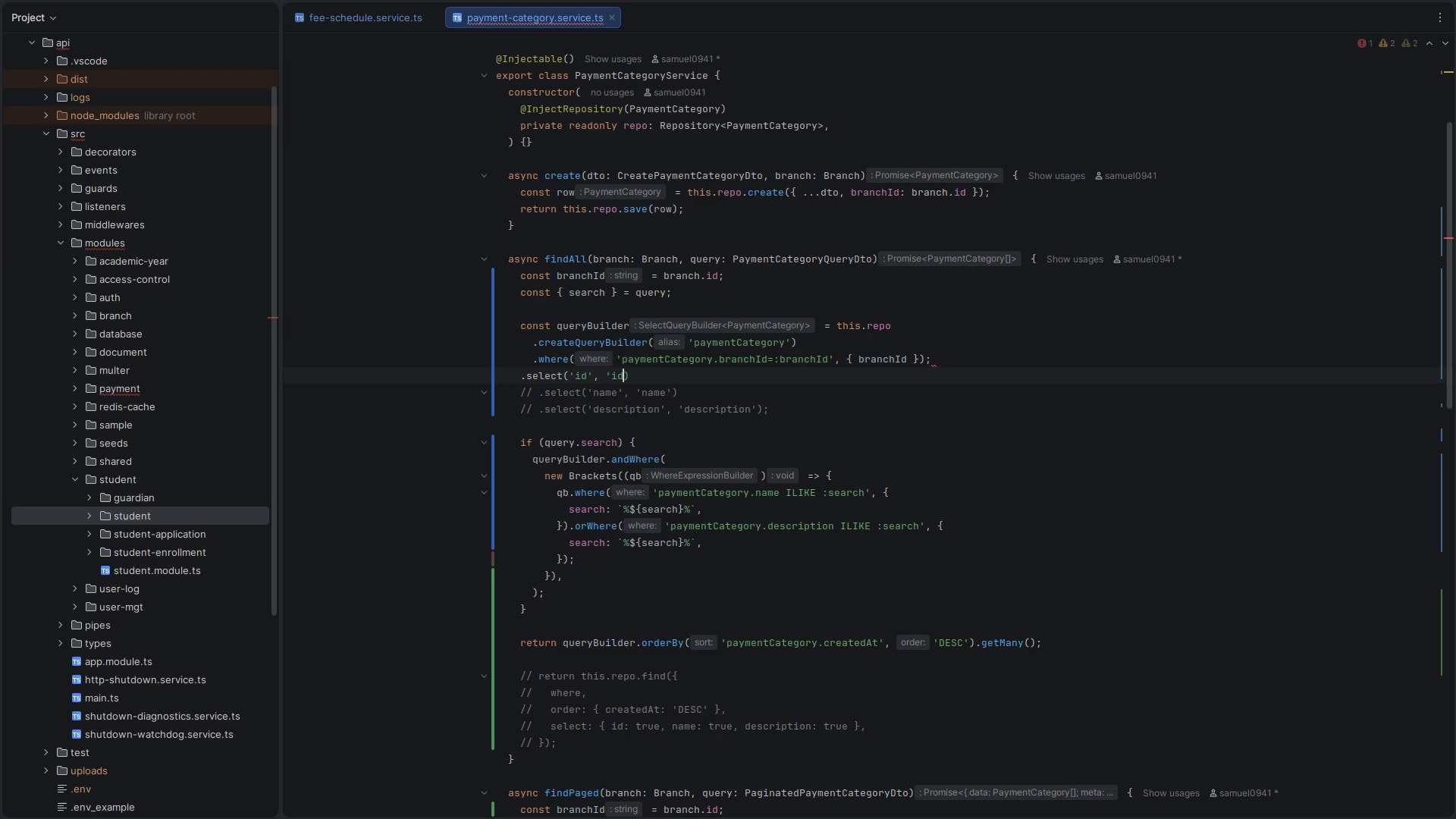 
key(Backspace)
 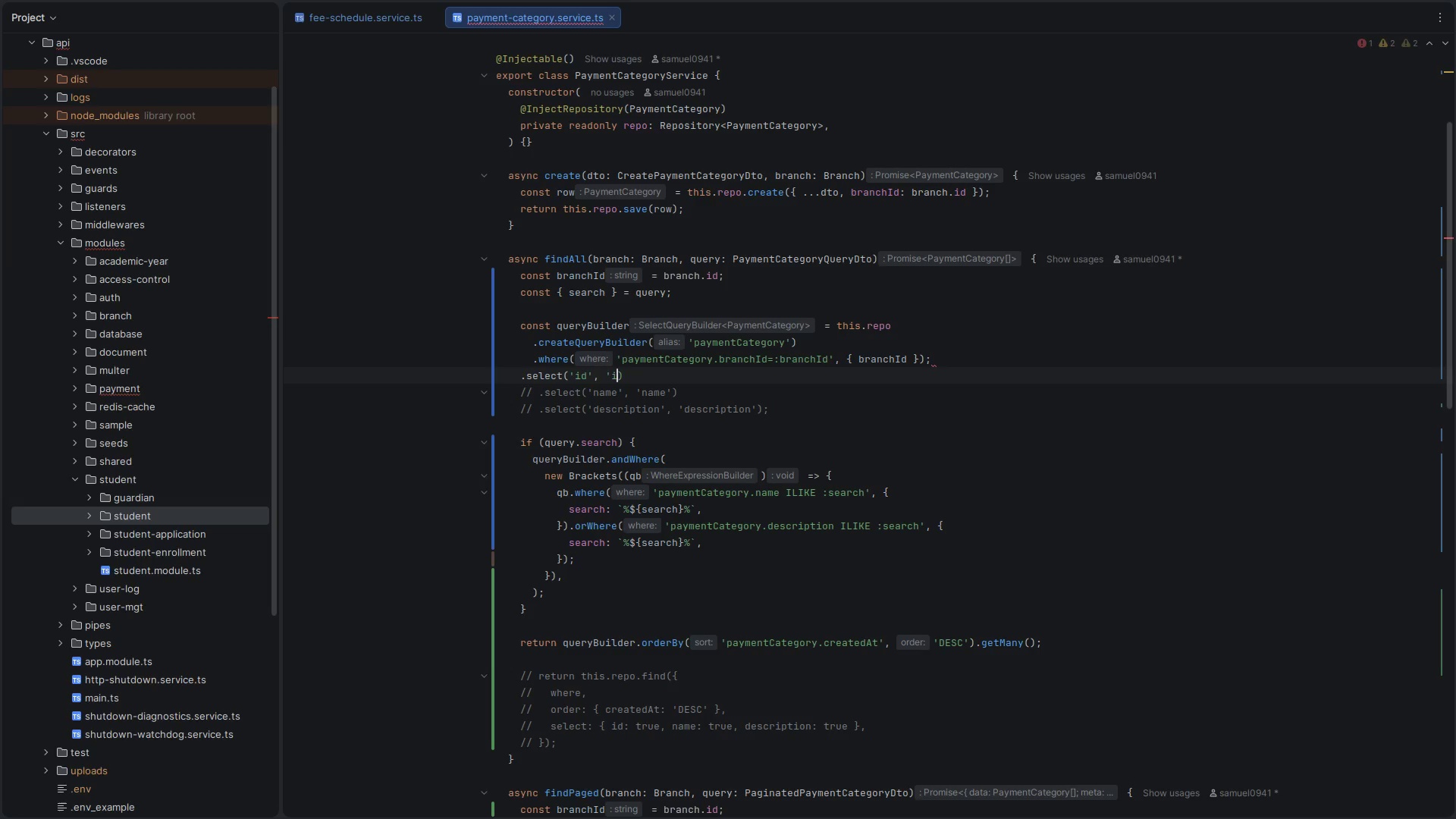 
key(Backspace)
 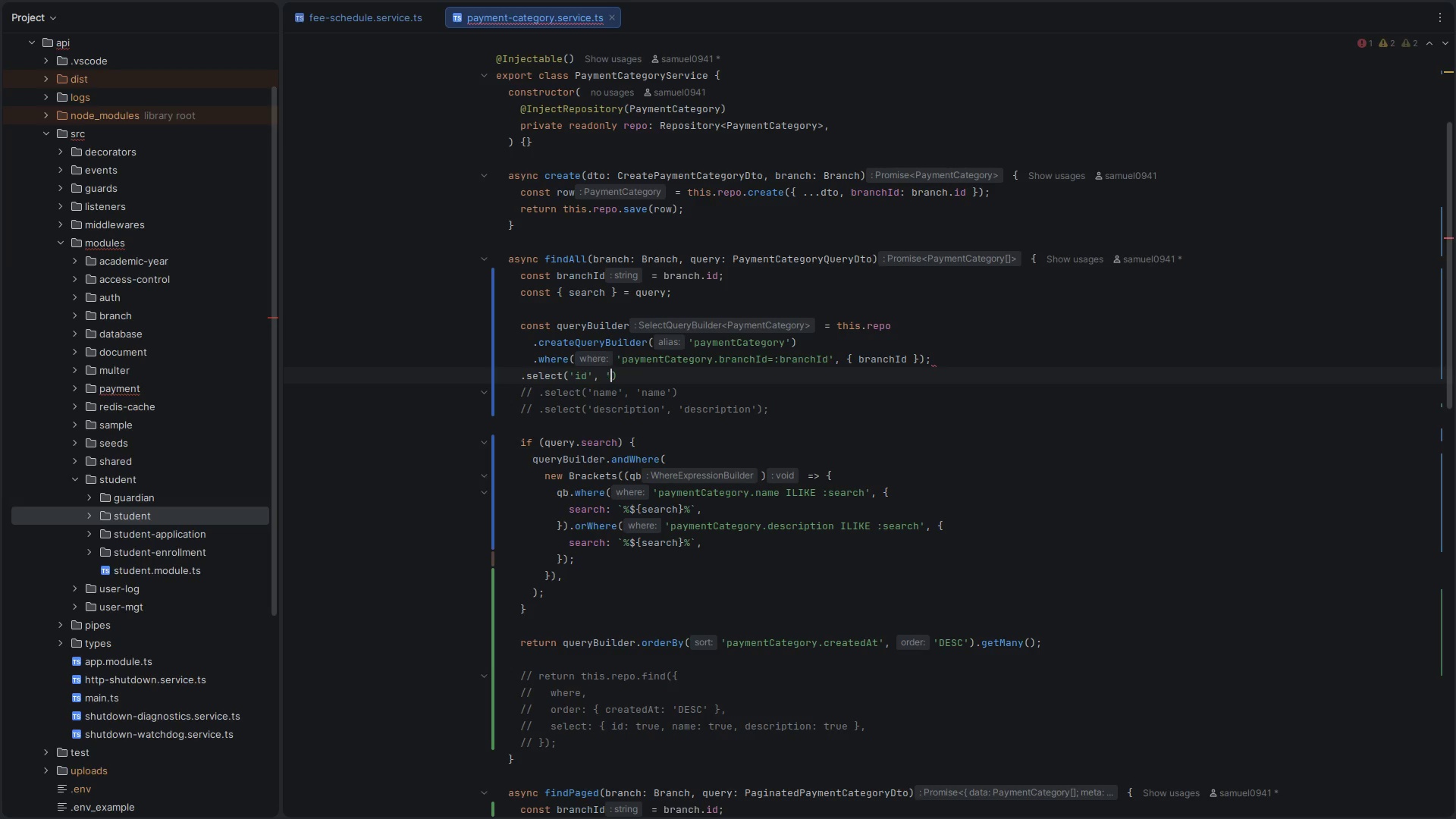 
key(Backspace)
 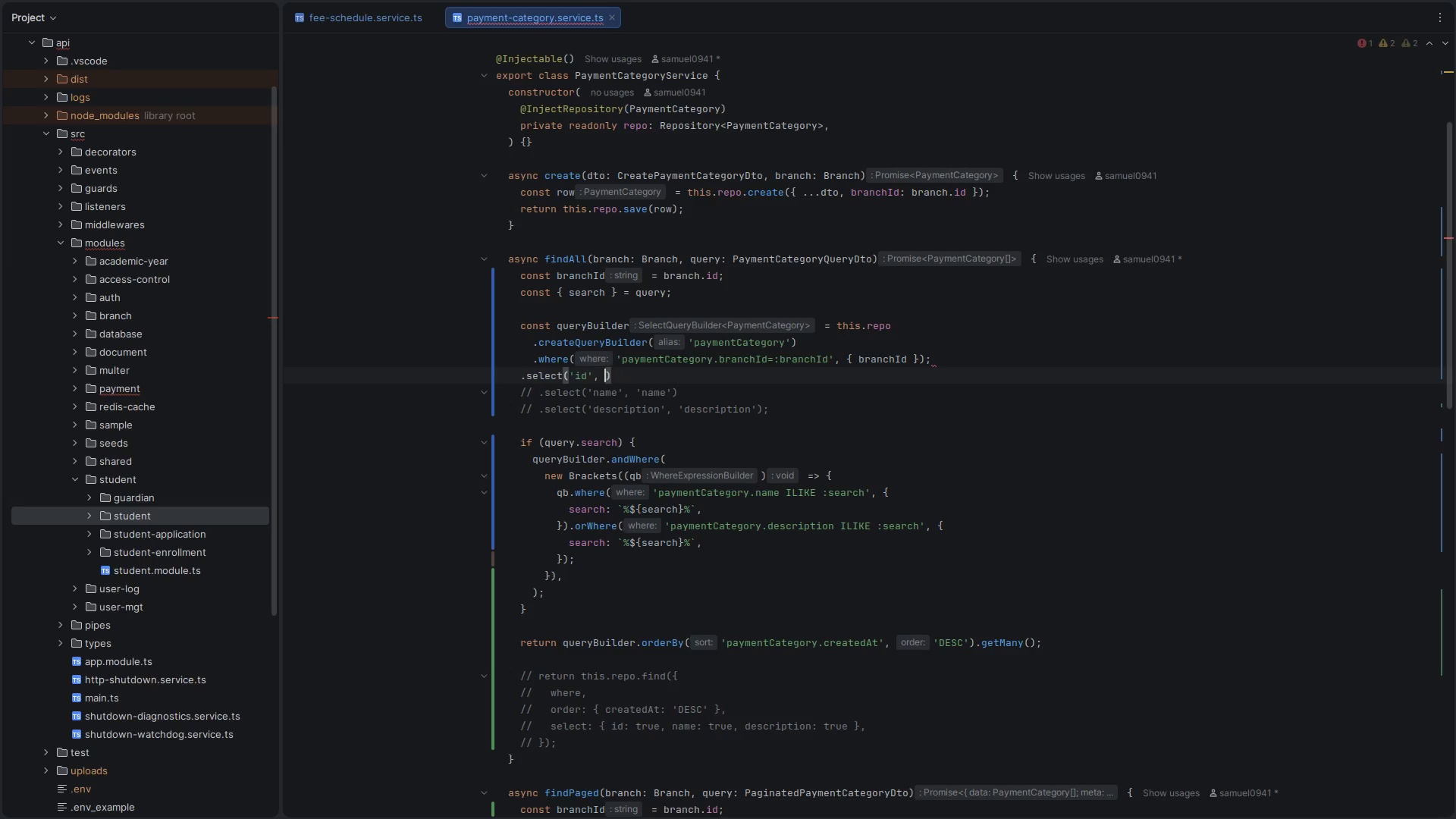 
key(Backspace)
 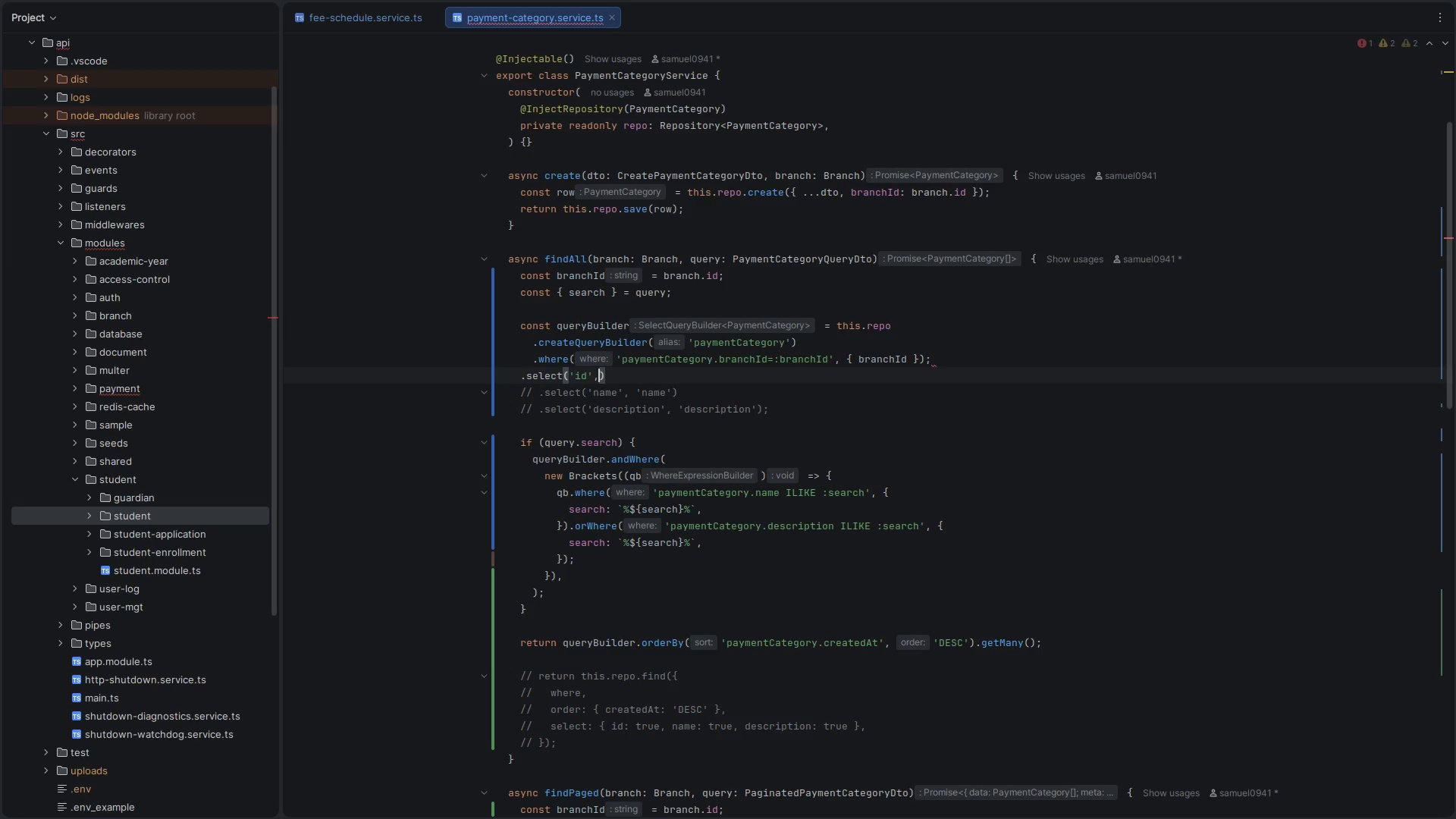 
key(Backspace)
 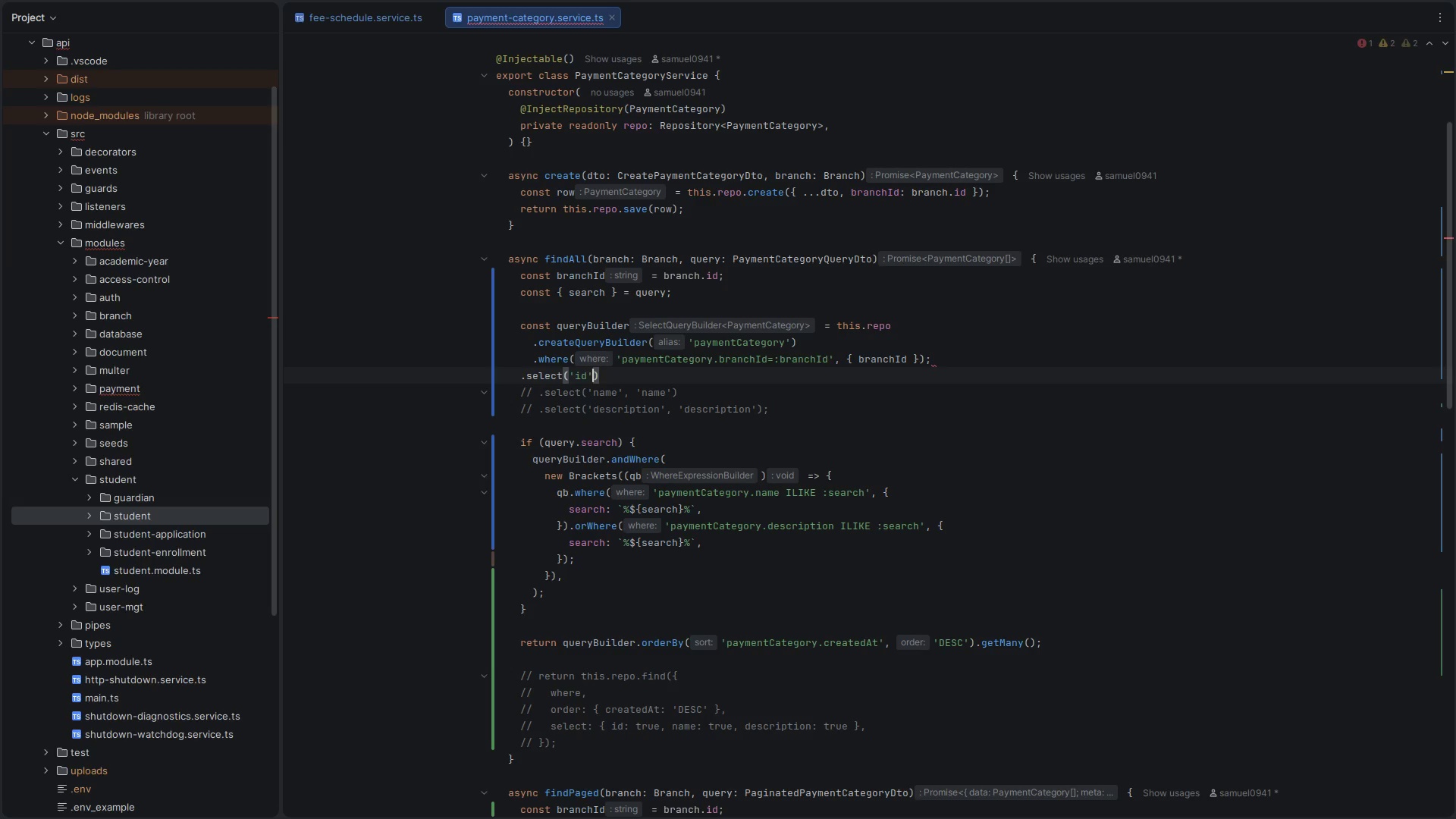 
key(Backspace)
 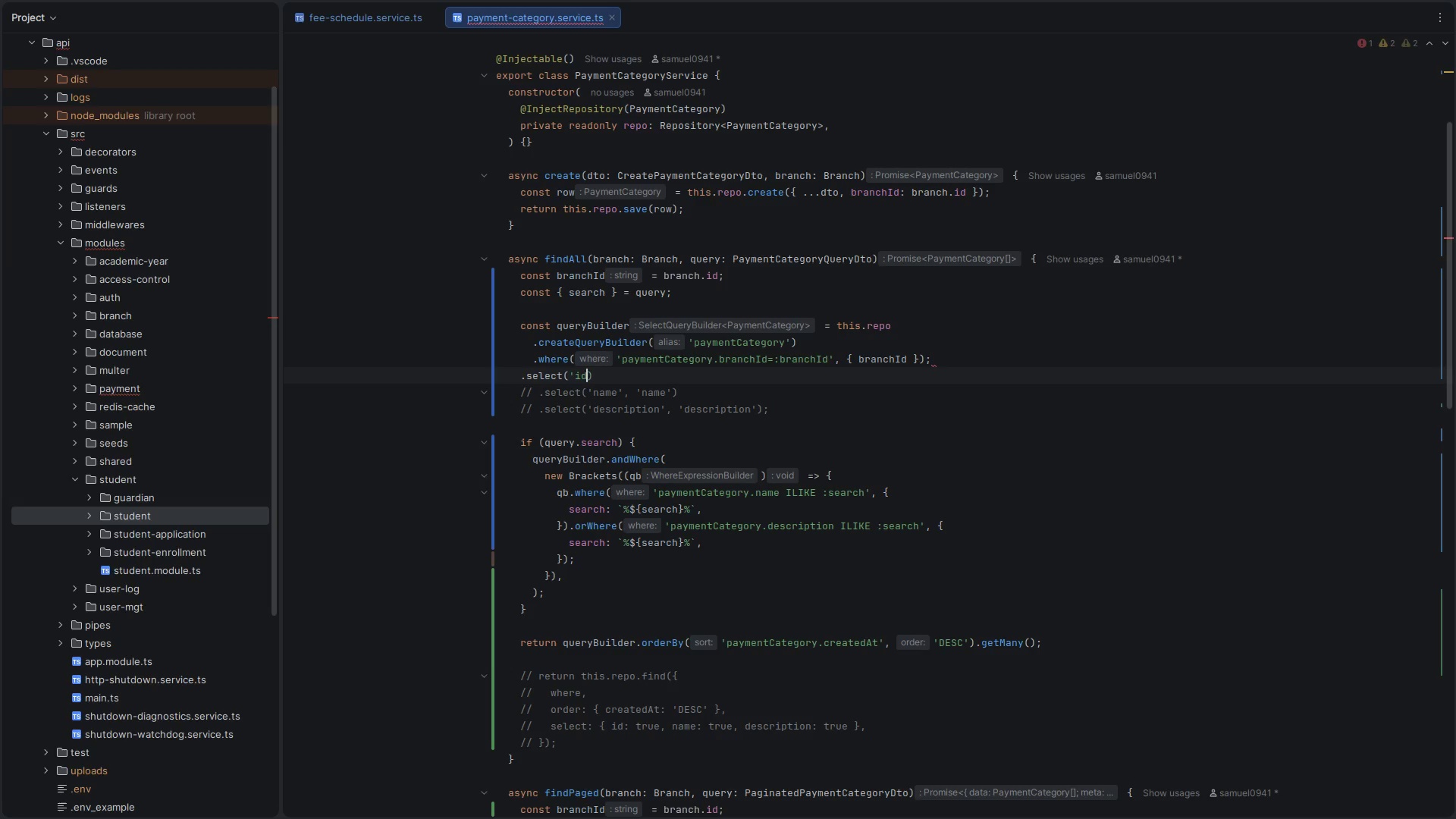 
key(Backspace)
 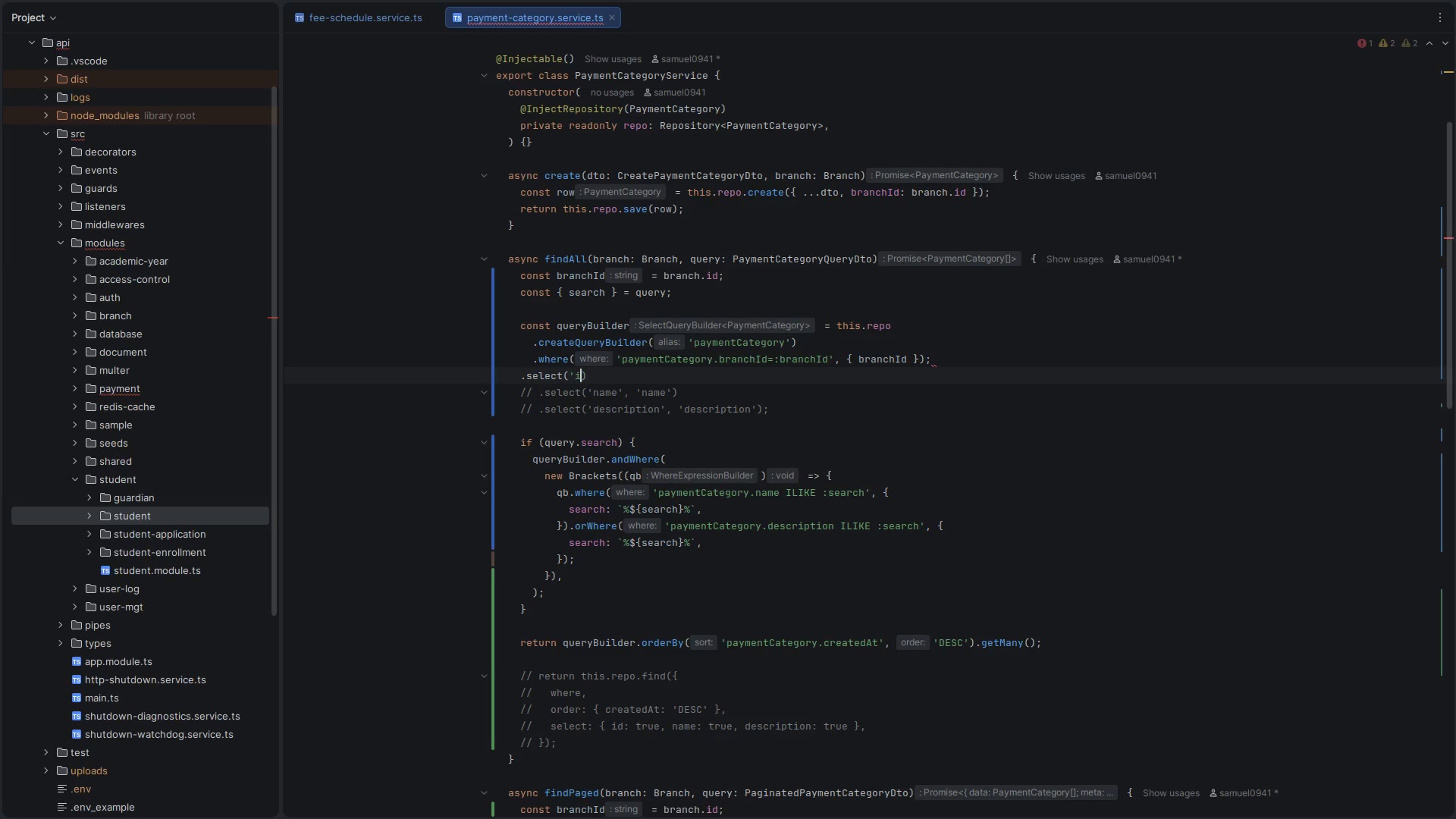 
key(Backspace)
 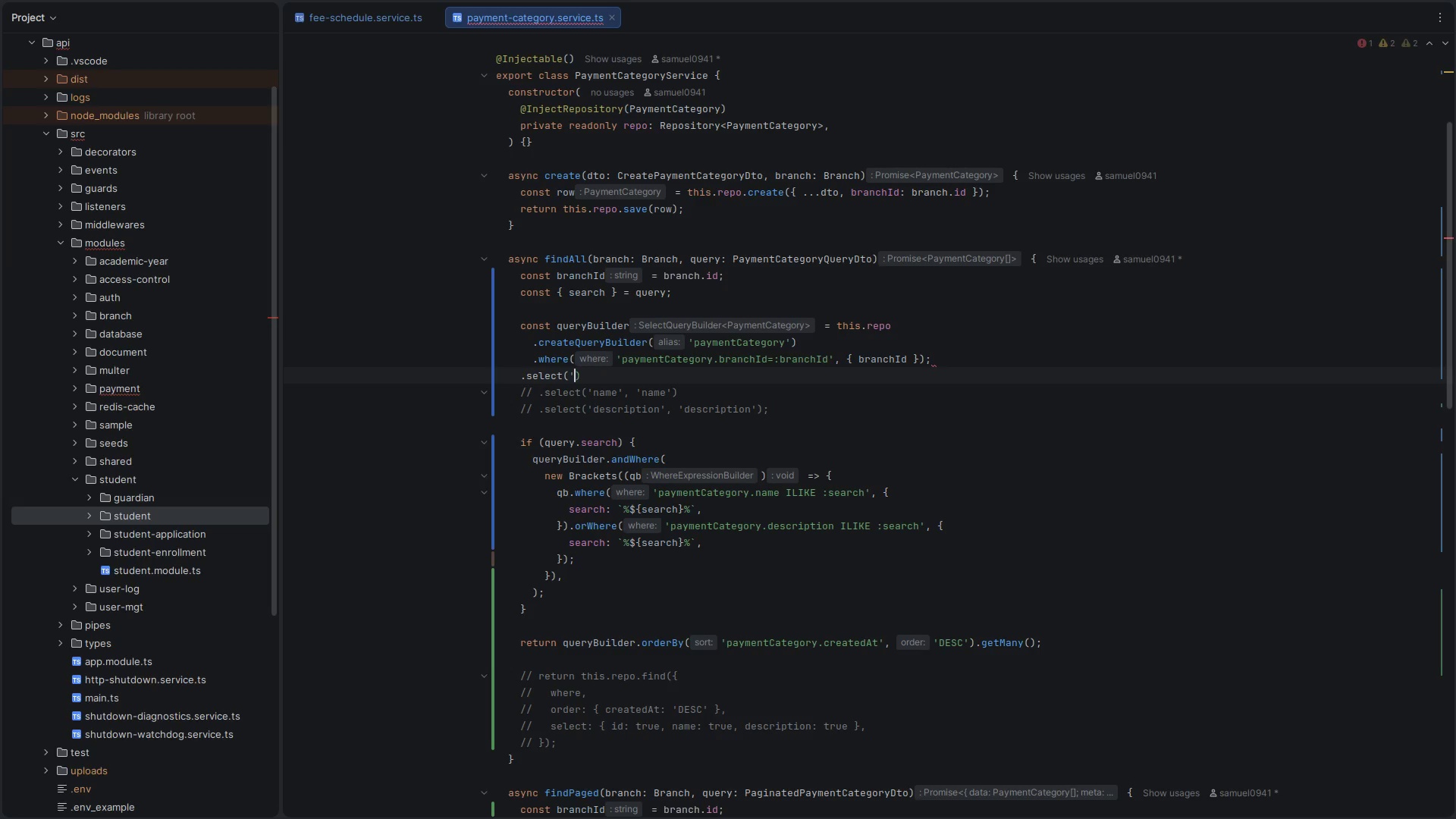 
key(Backspace)
 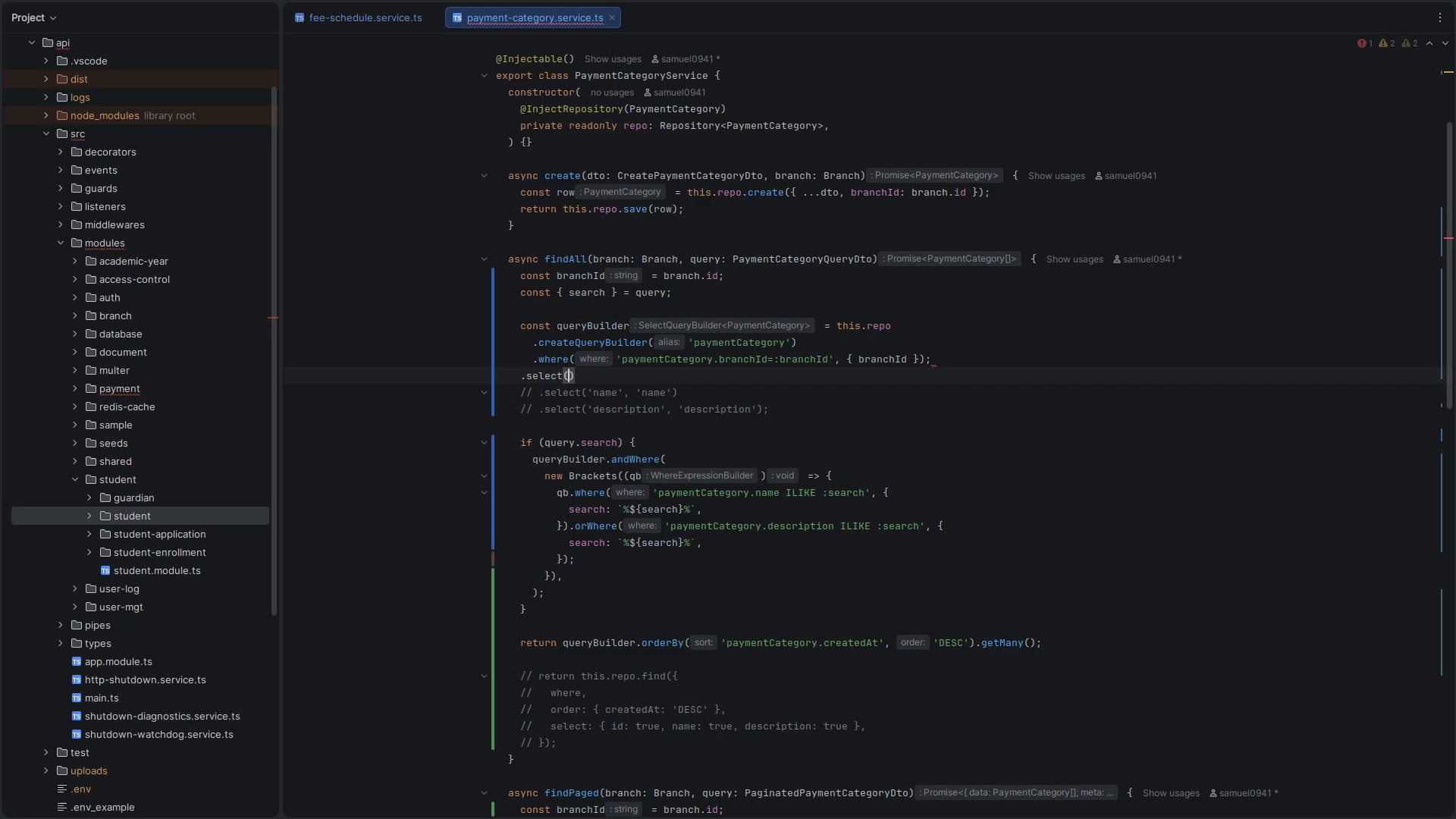 
key(BracketLeft)
 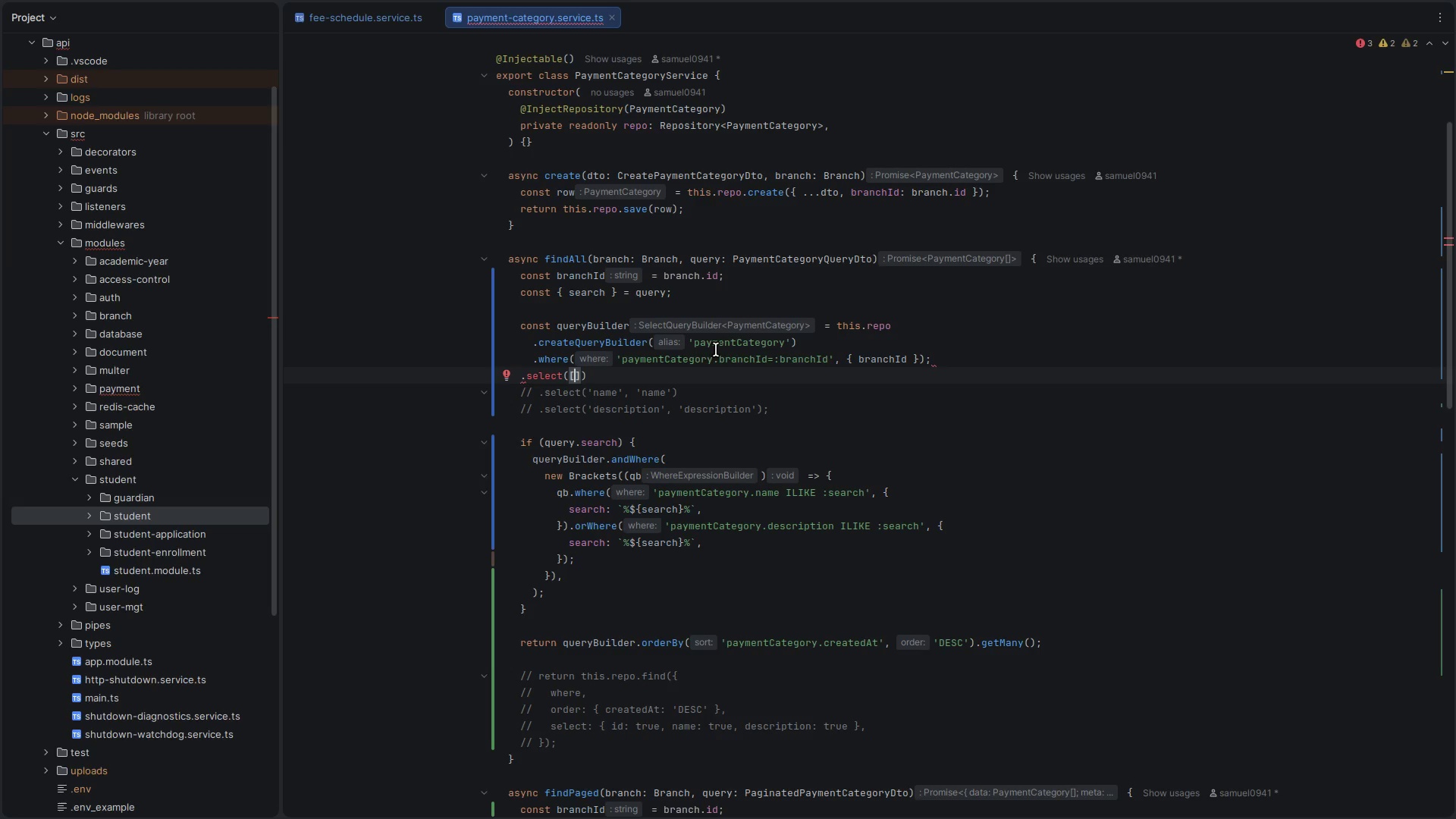 
double_click([720, 348])
 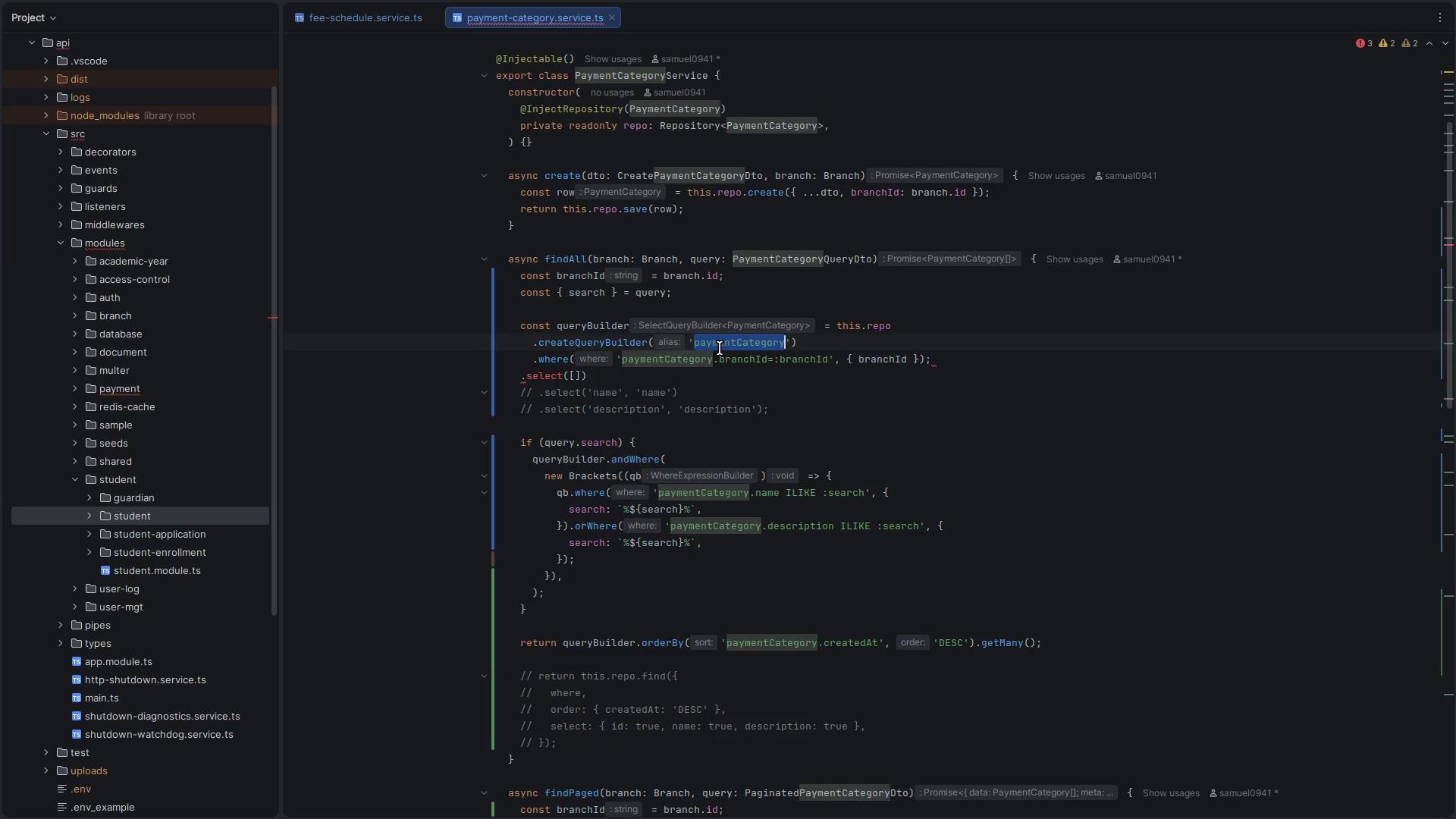 
key(Control+ControlLeft)
 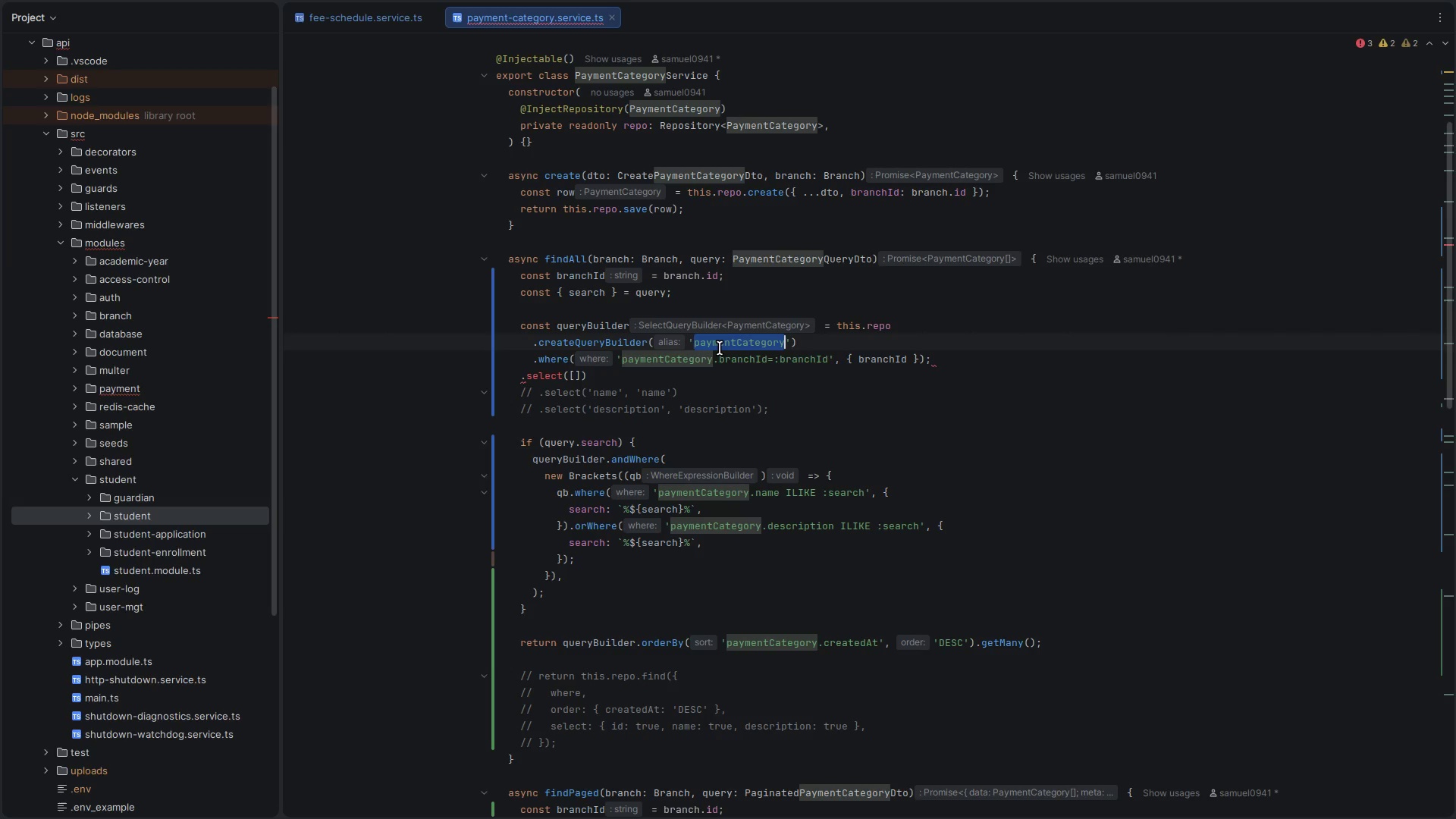 
key(Control+C)
 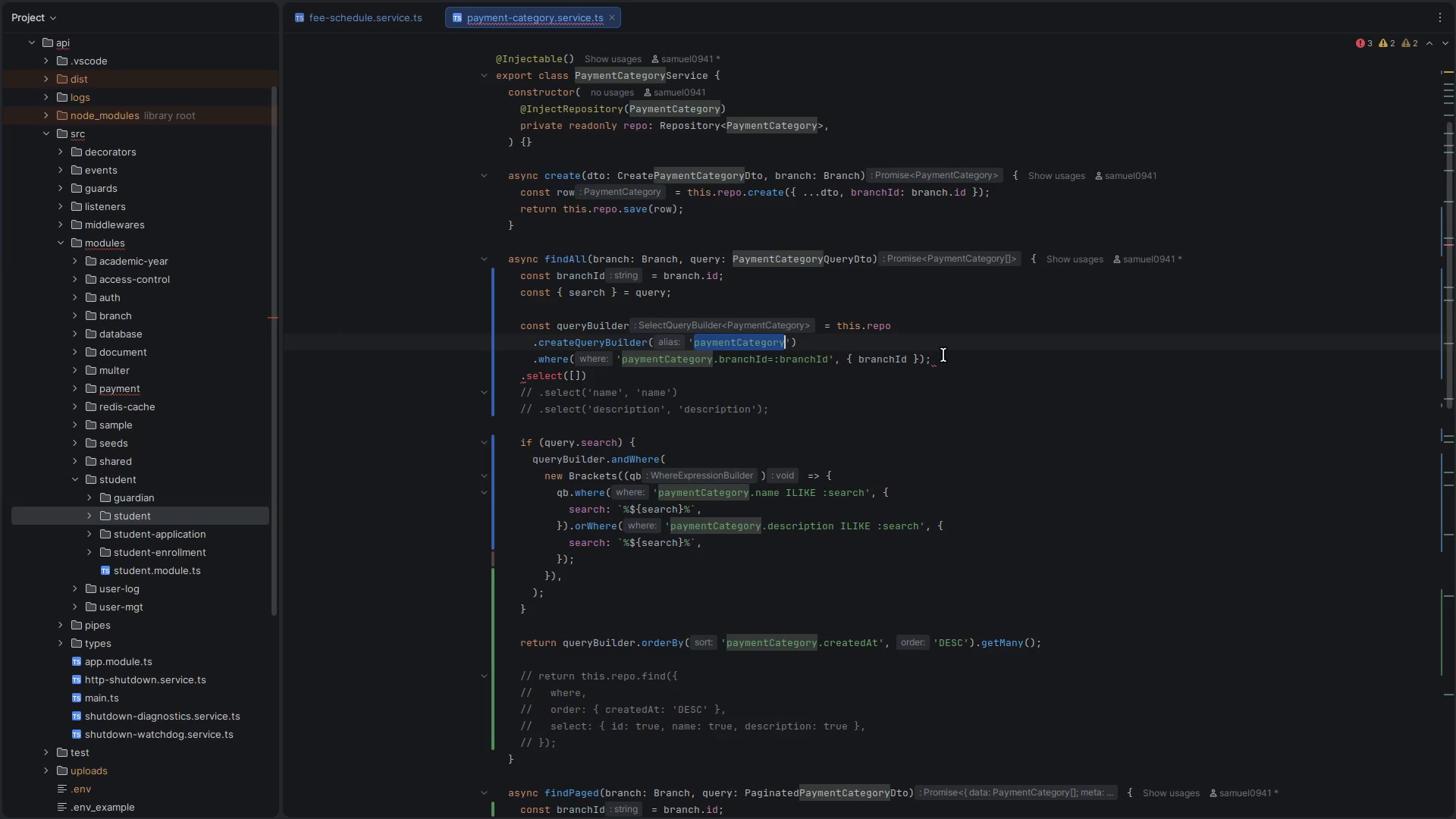 
left_click([946, 361])
 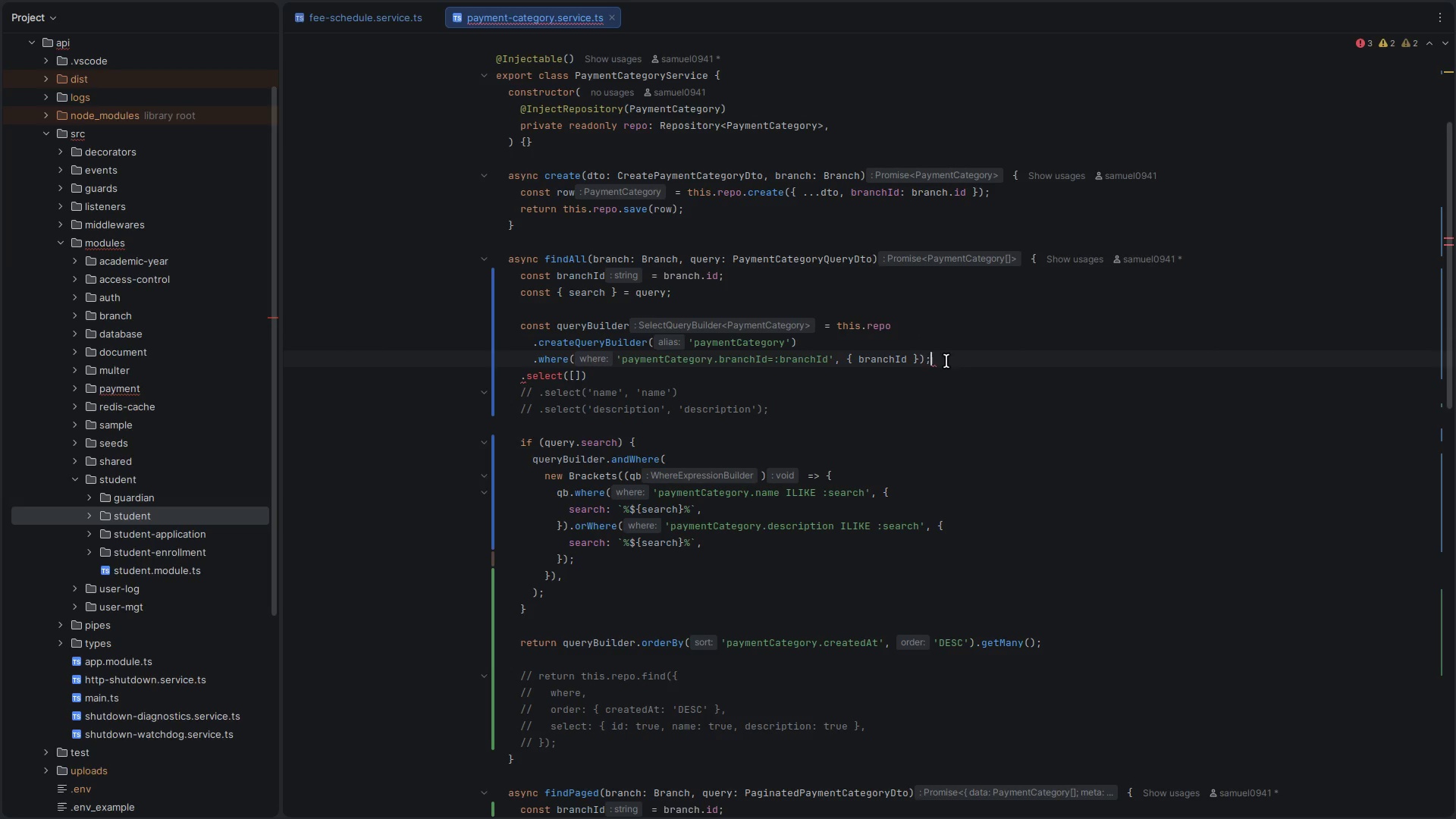 
key(Backspace)
 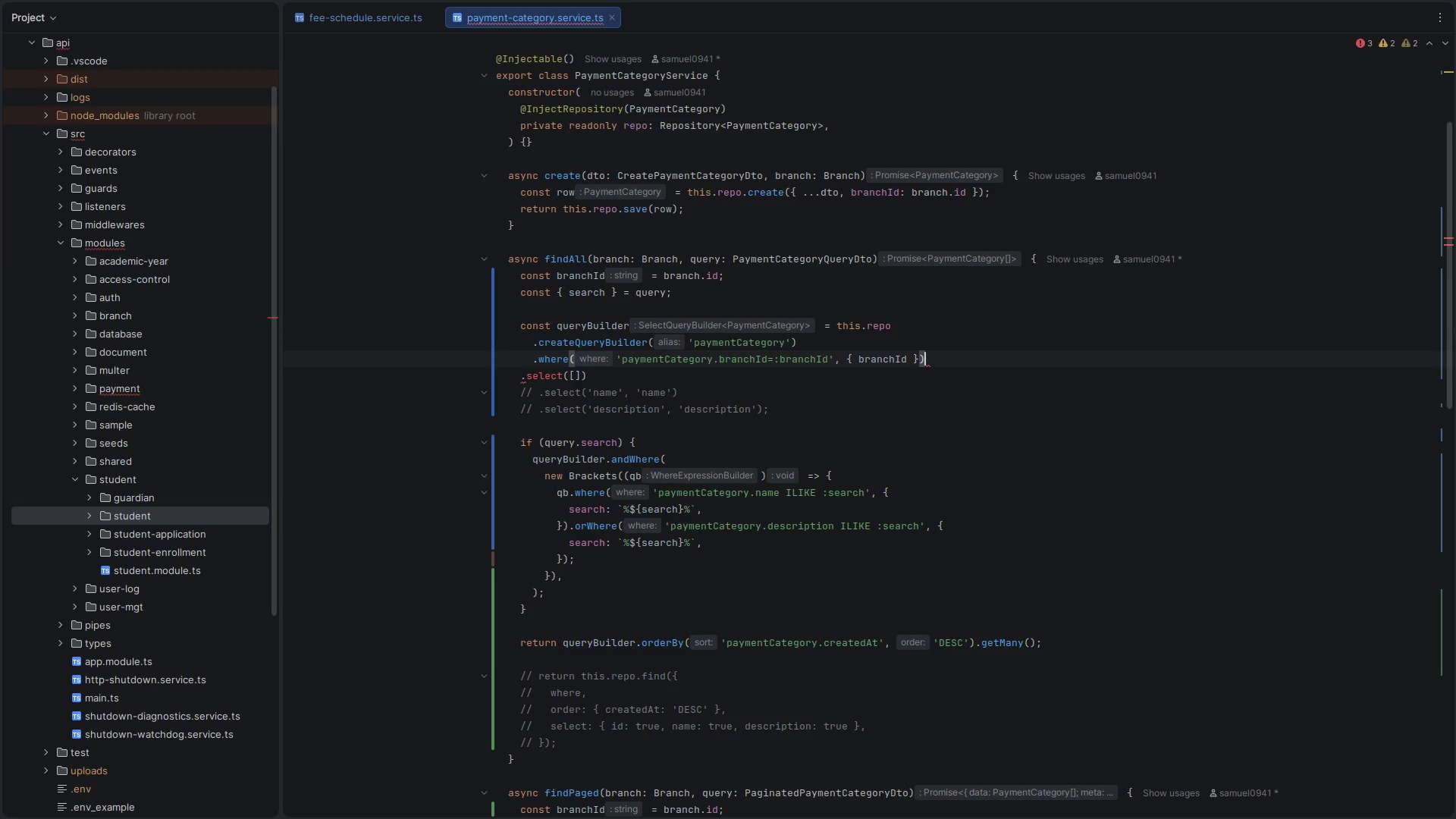 
key(ArrowDown)
 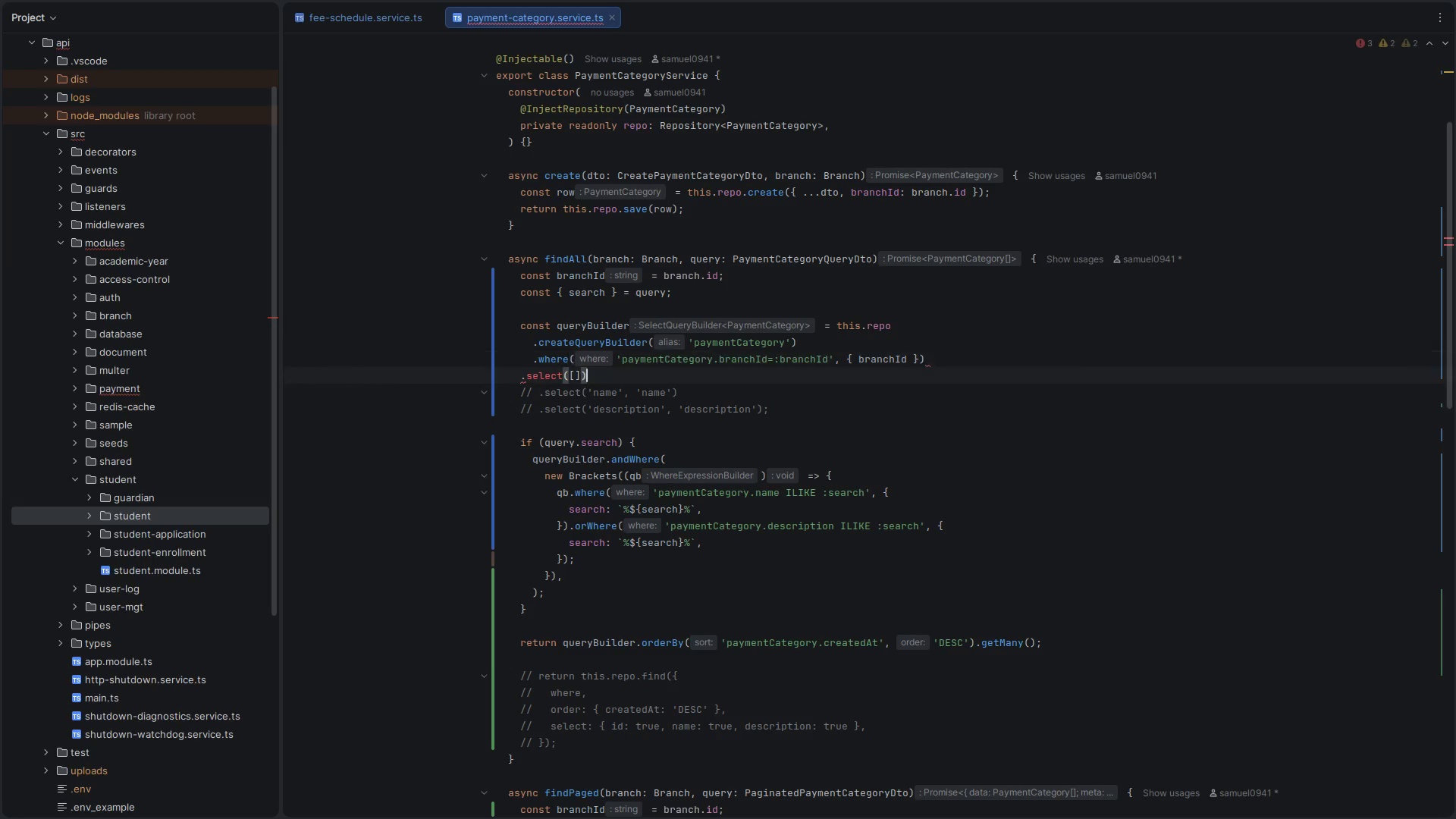 
key(ArrowLeft)
 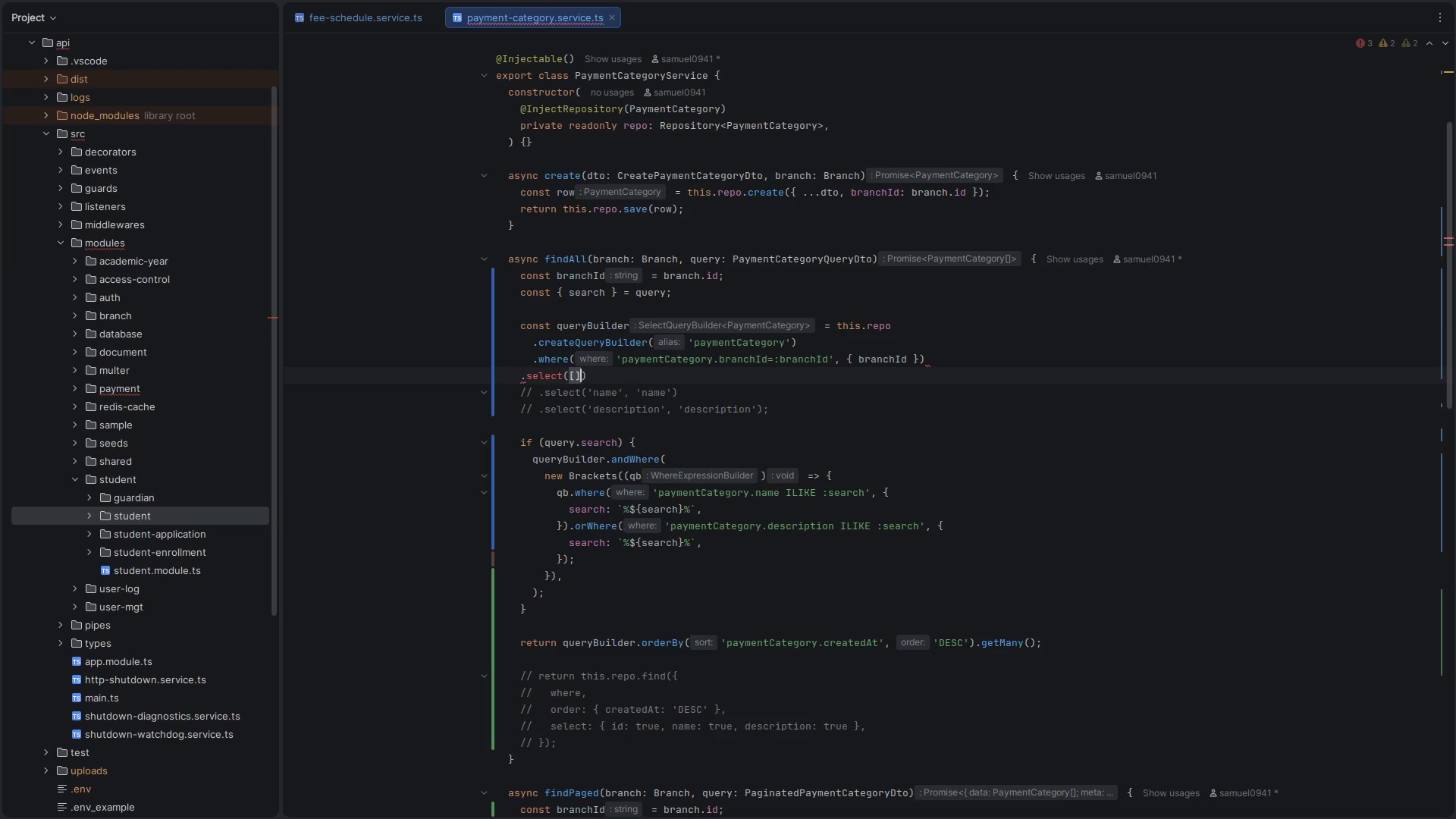 
key(ArrowLeft)
 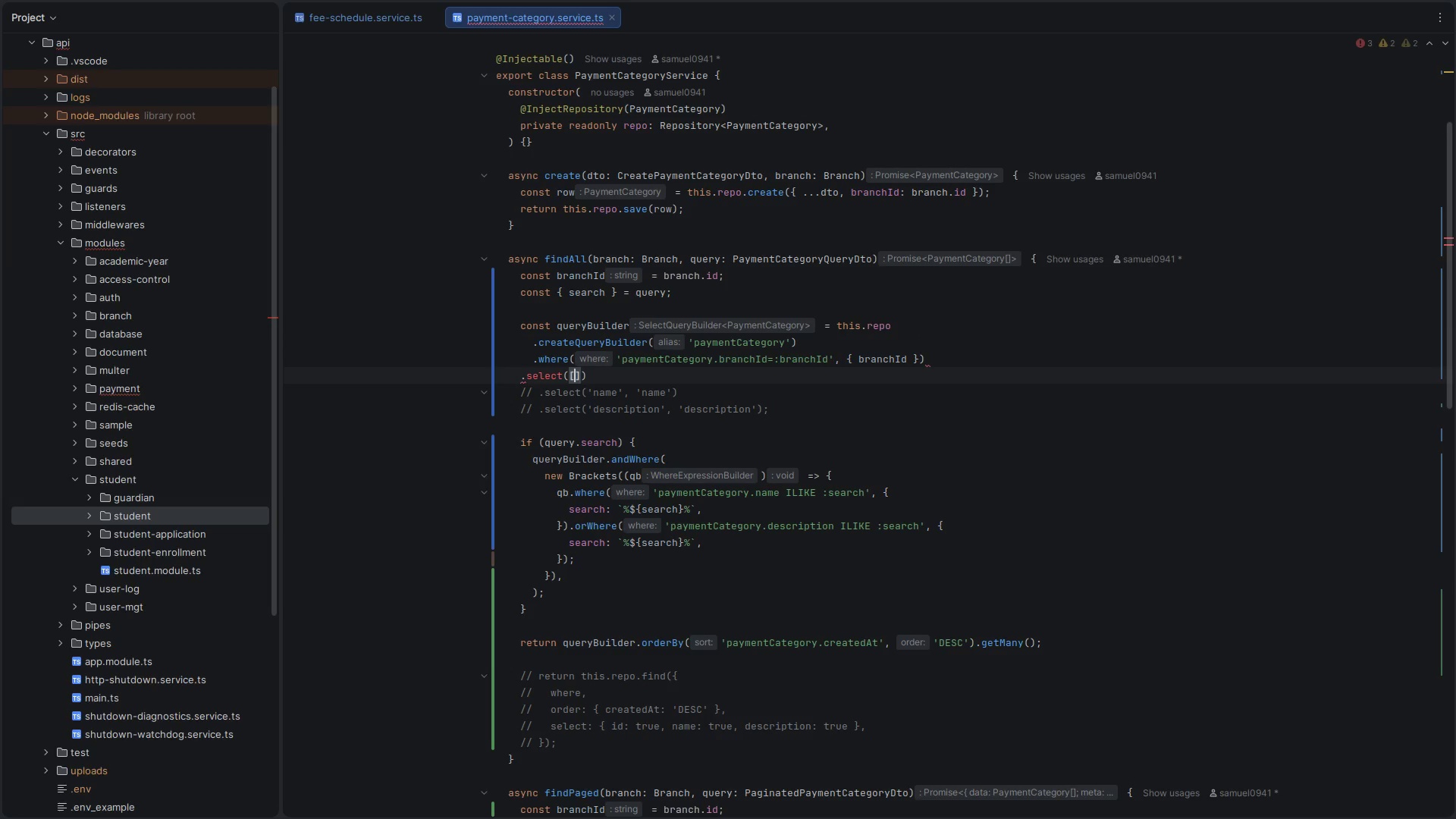 
key(Quote)
 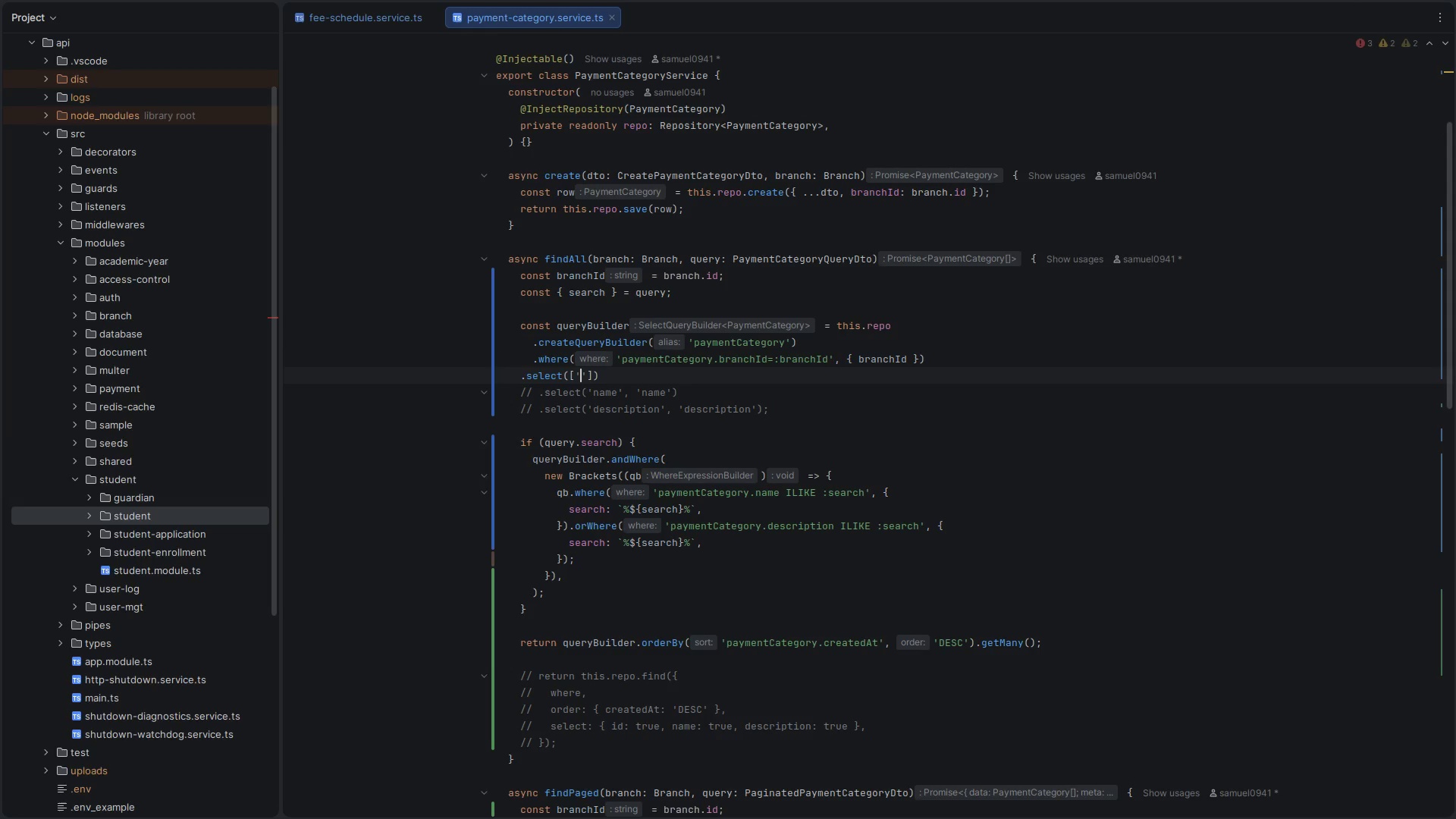 
key(Control+ControlLeft)
 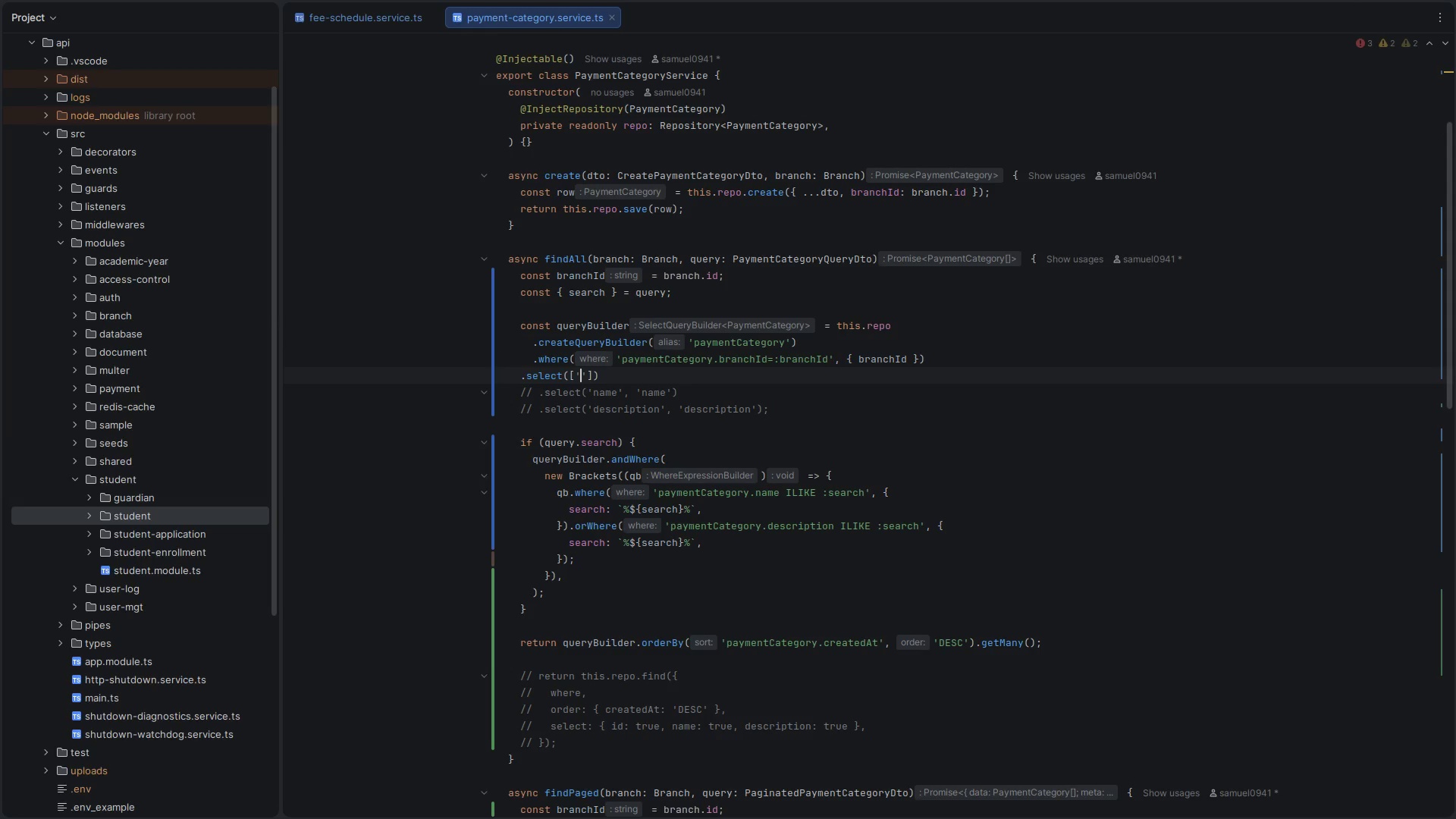 
key(Control+V)
 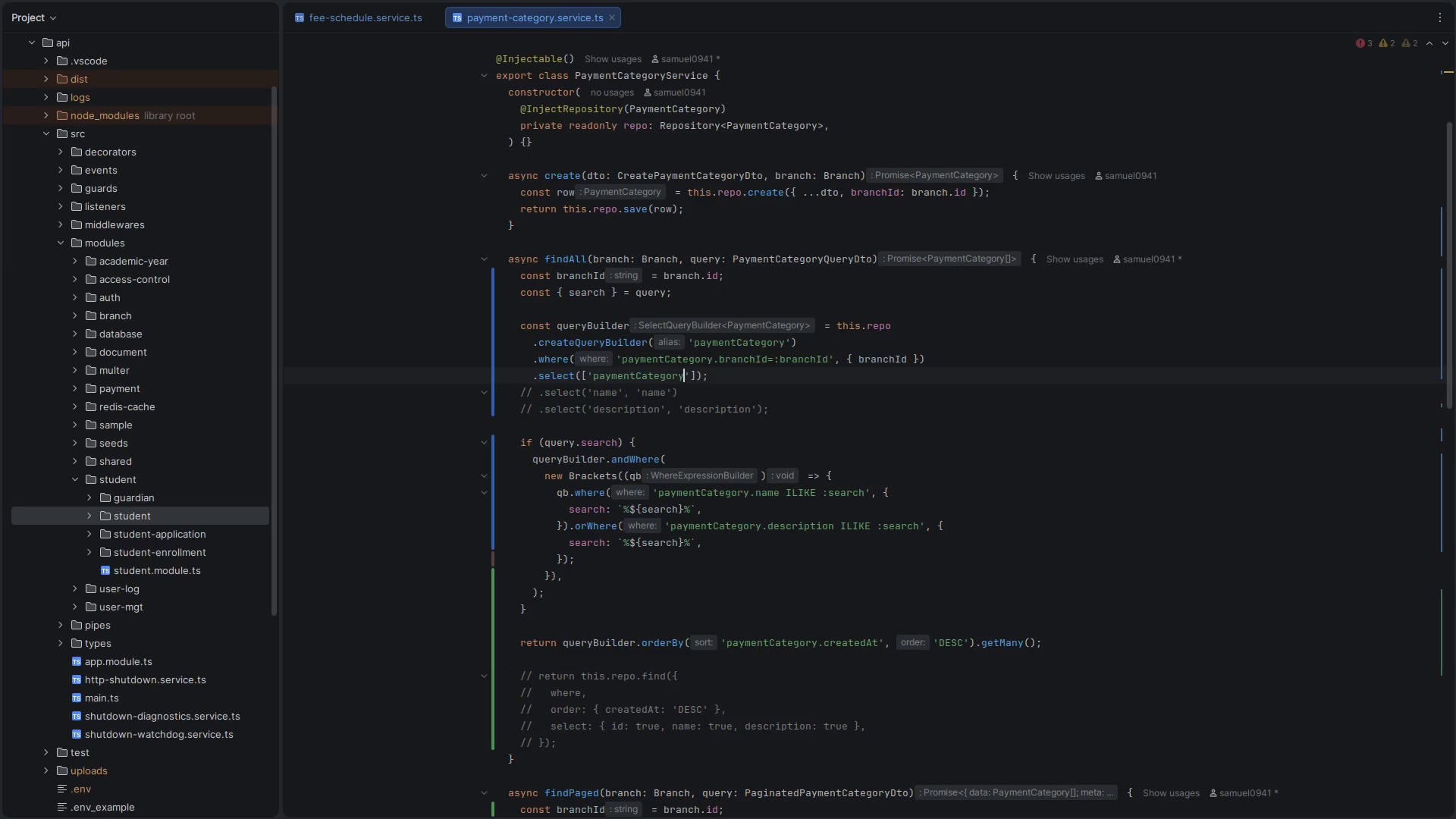 
type(.id)
 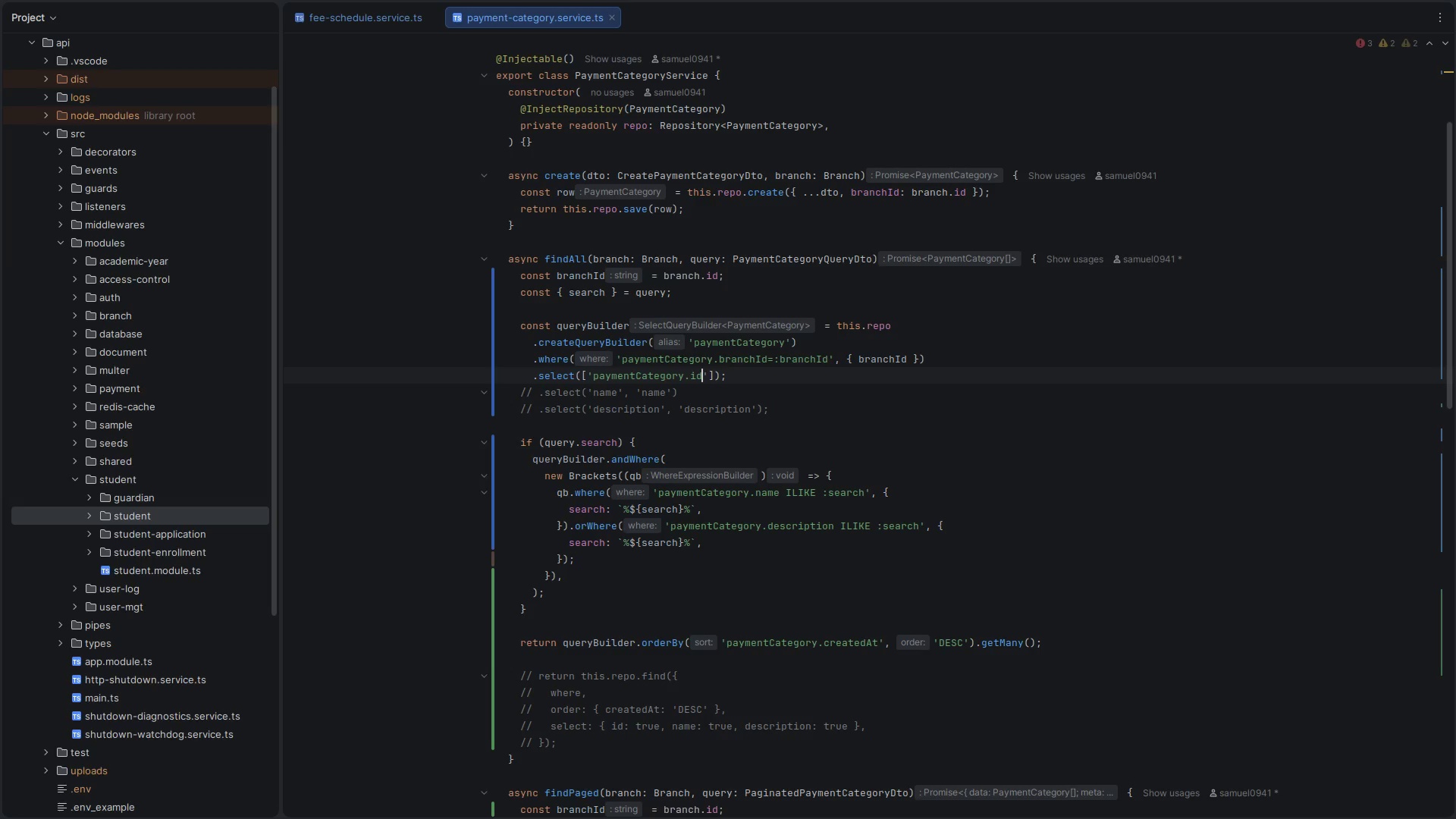 
key(ArrowRight)
 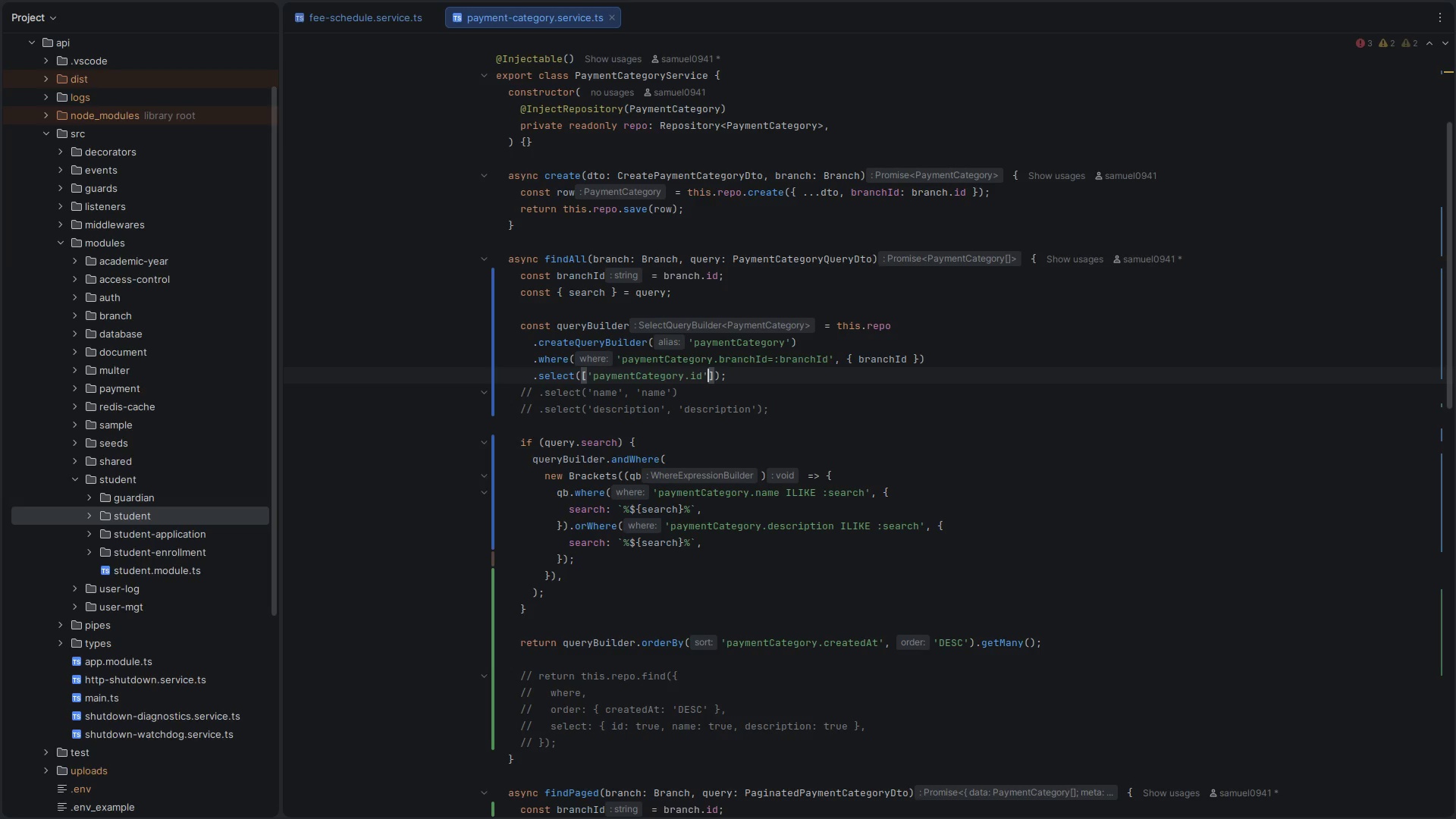 
key(Period)
 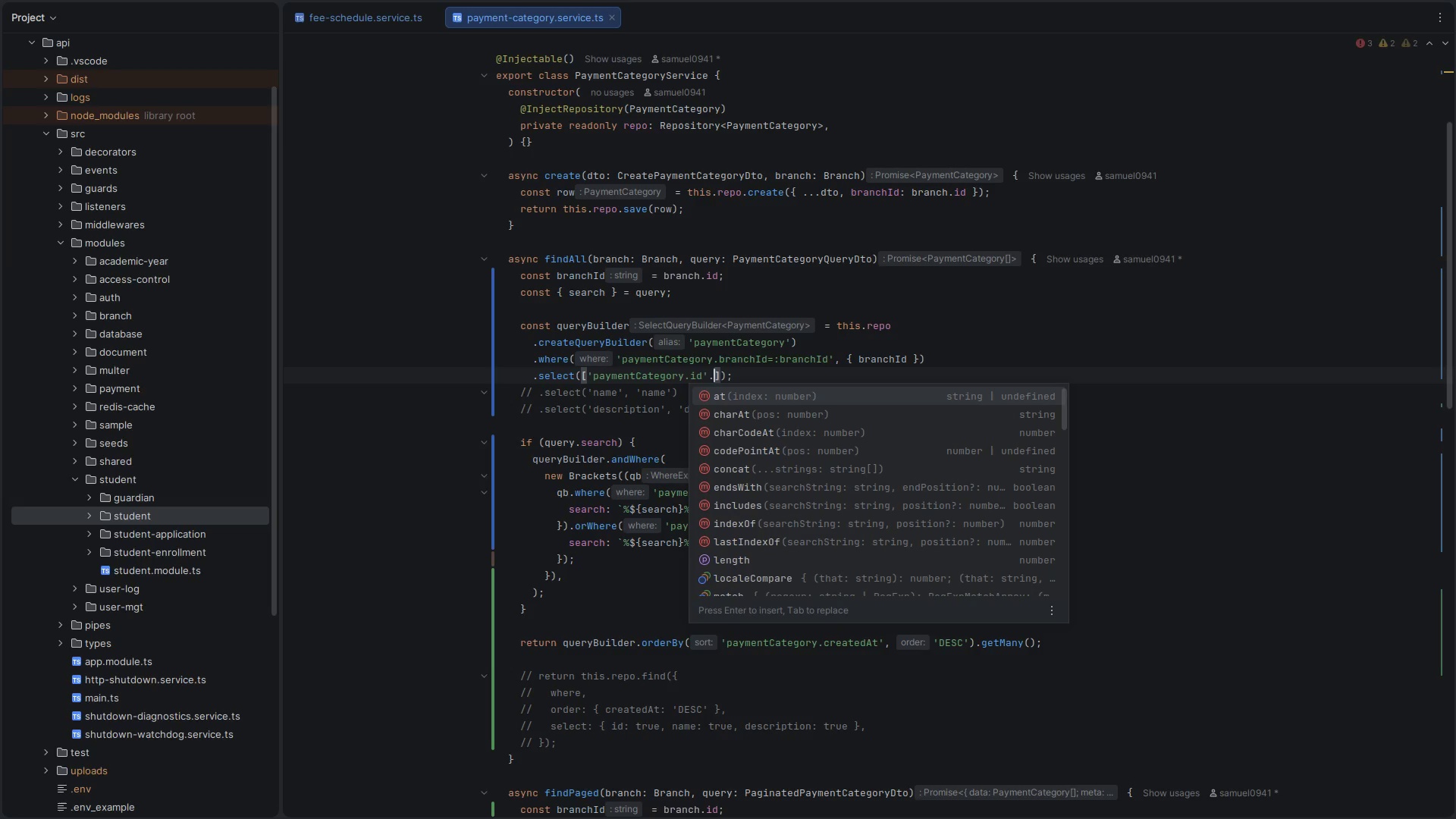 
key(Backspace)
 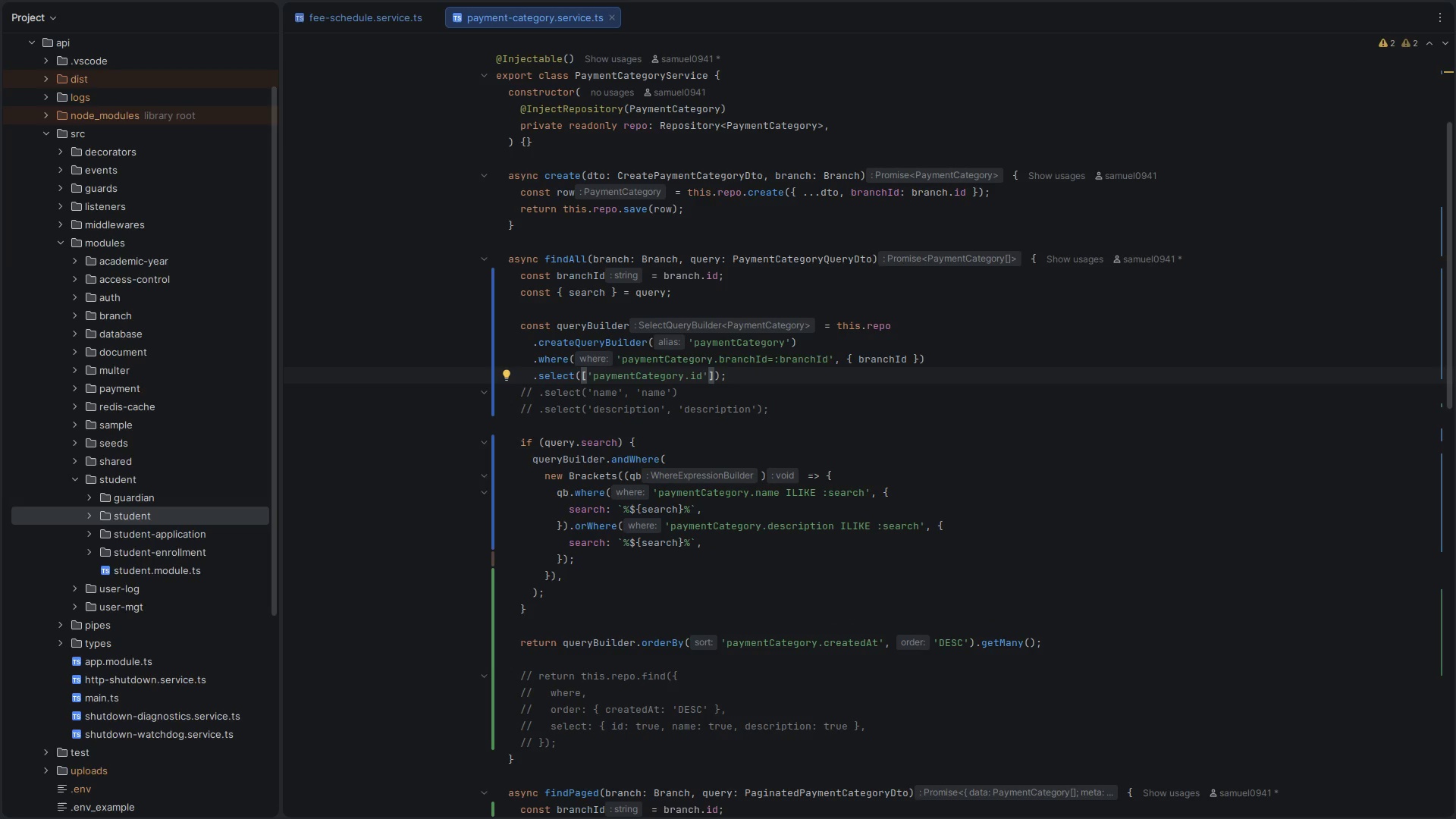 
key(Comma)
 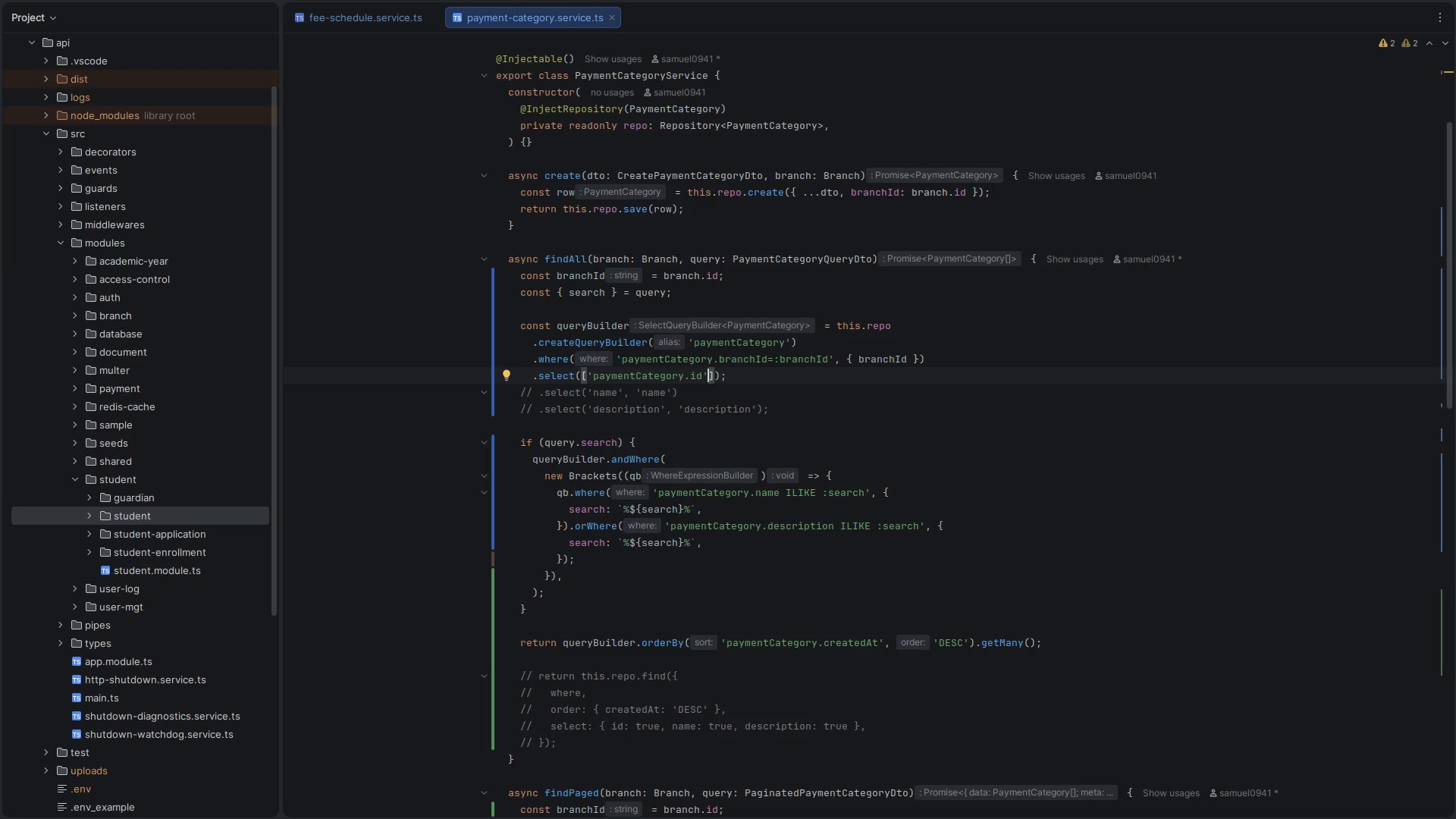 
key(Space)
 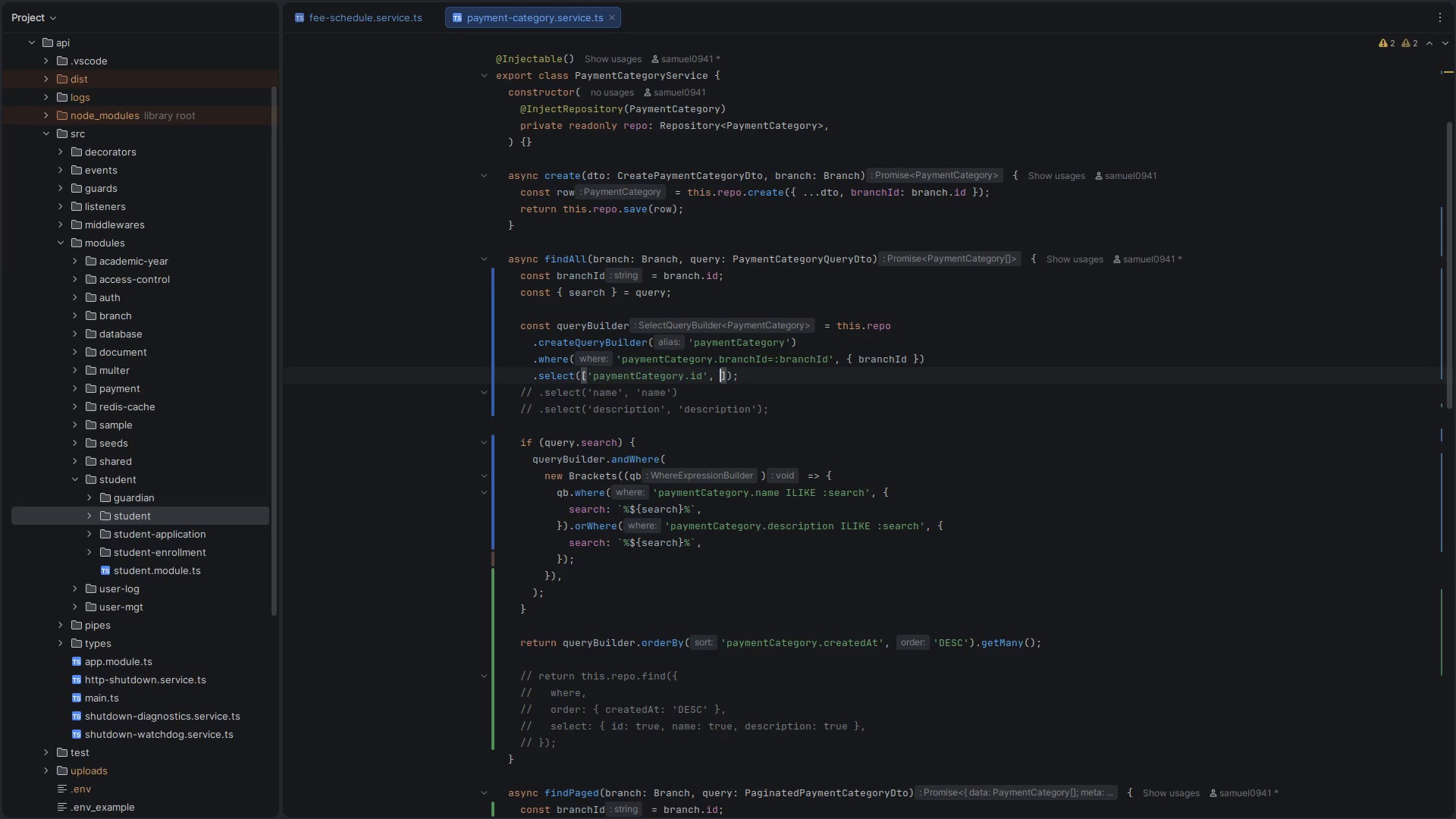 
key(Quote)
 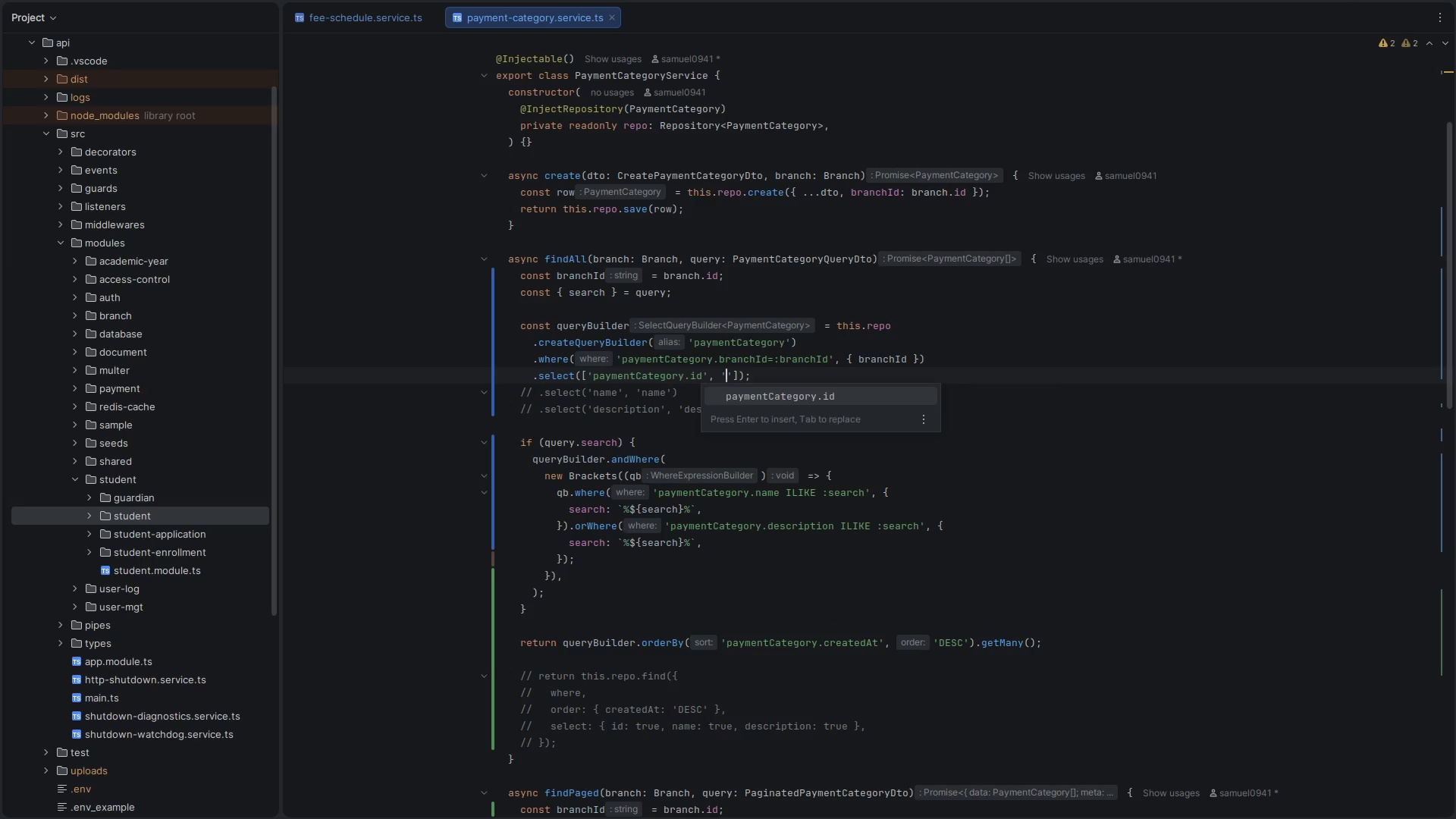 
key(Control+V)
 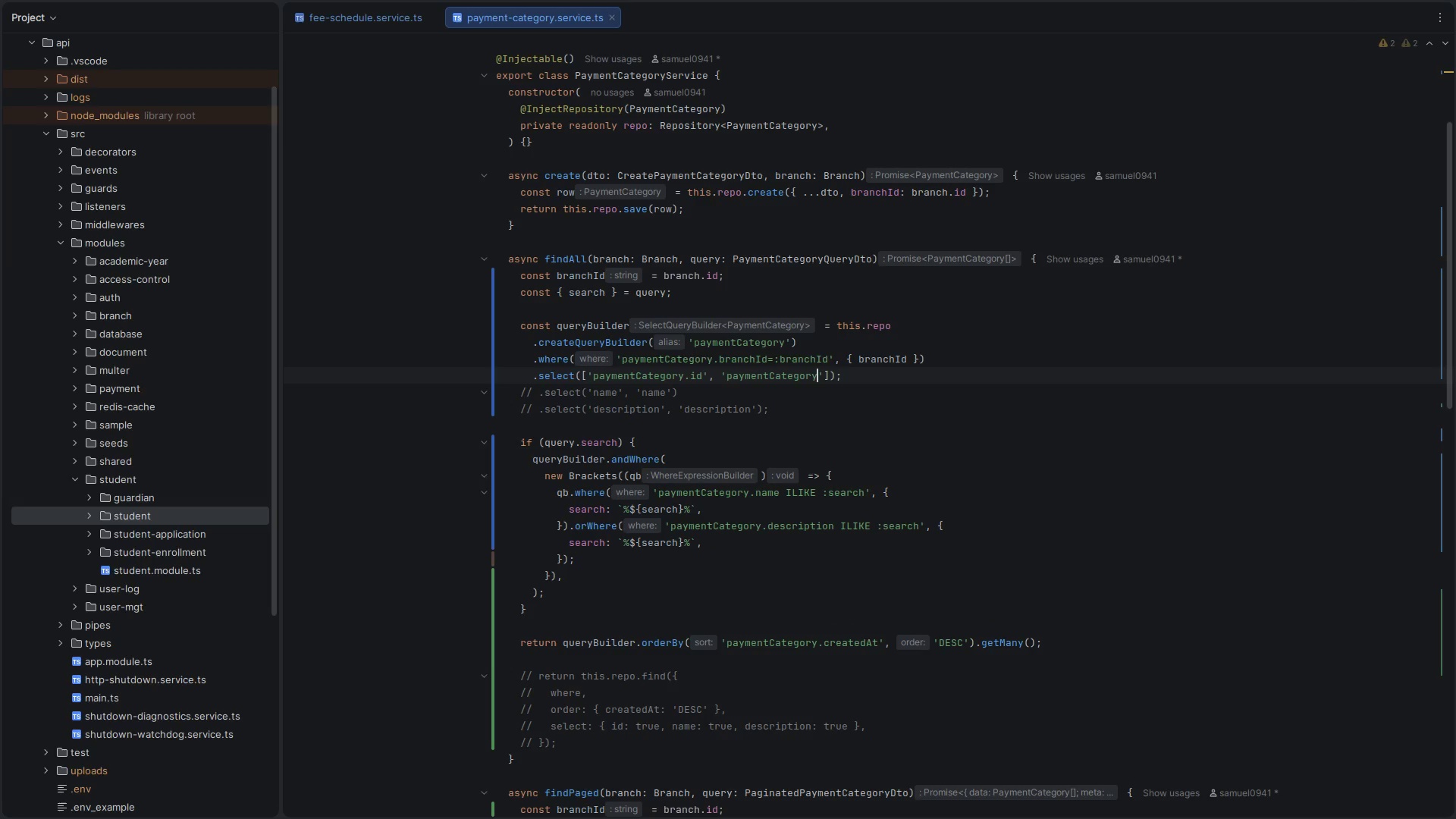 
type(.name)
 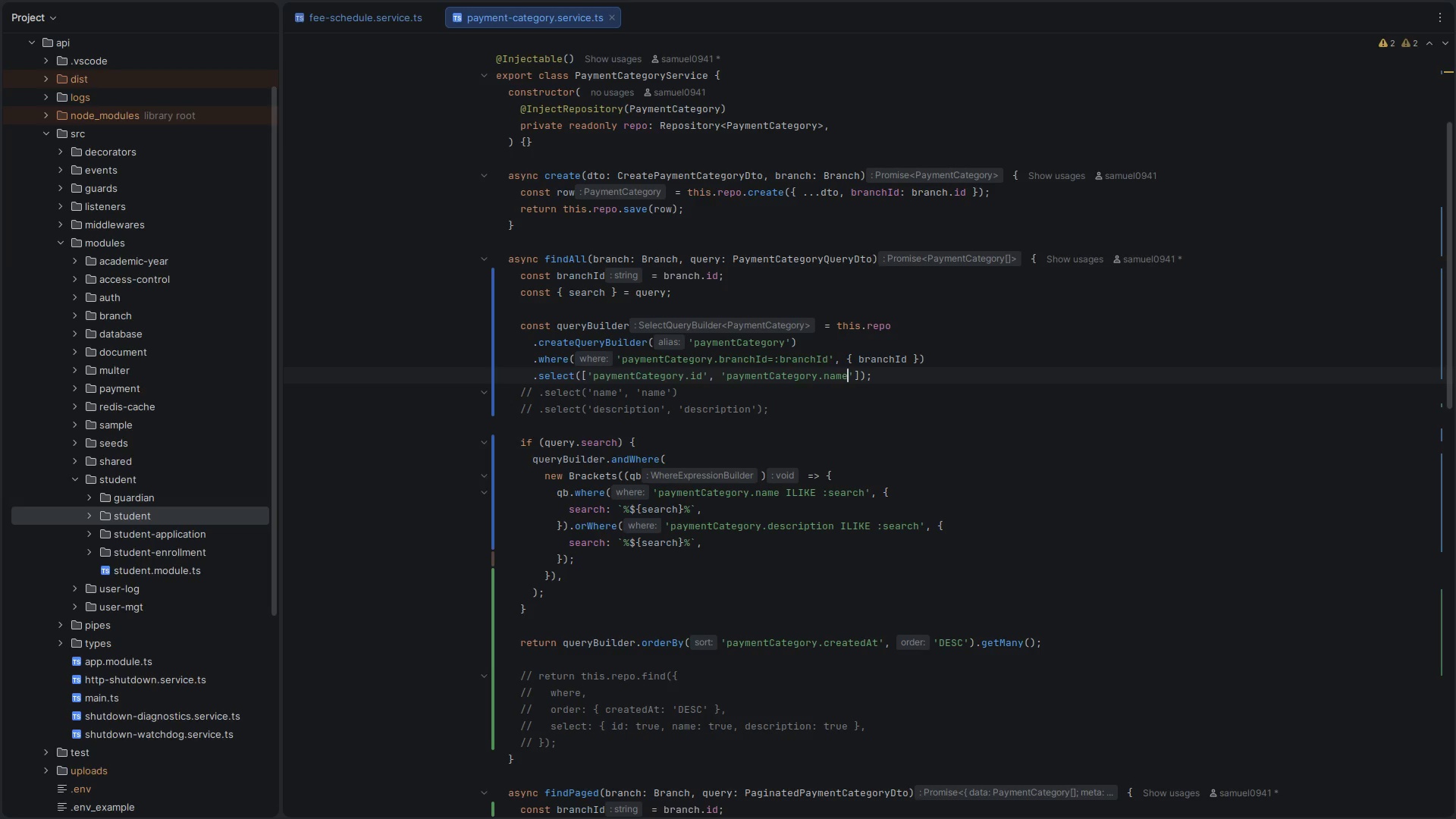 
key(ArrowRight)
 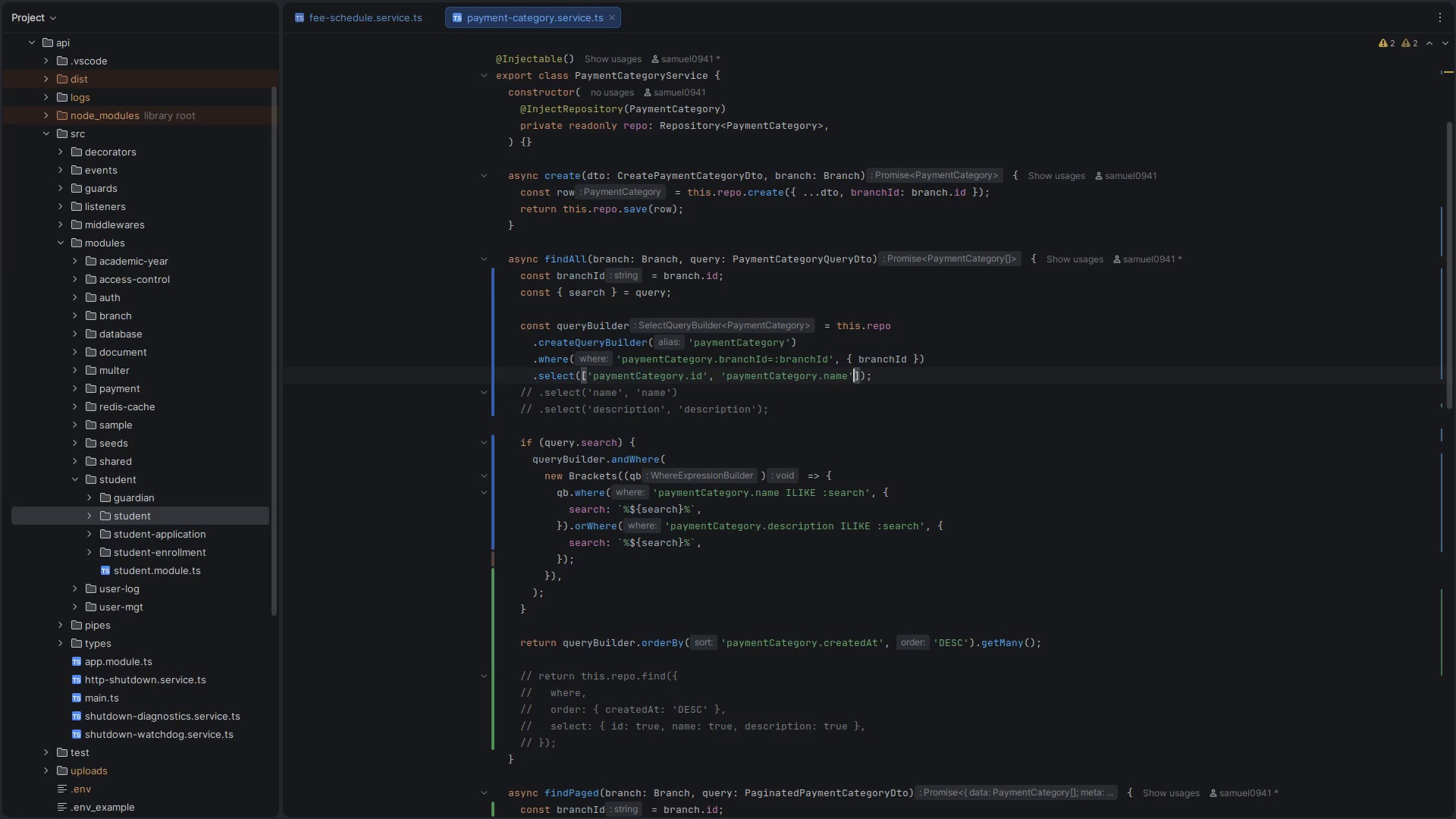 
key(Comma)
 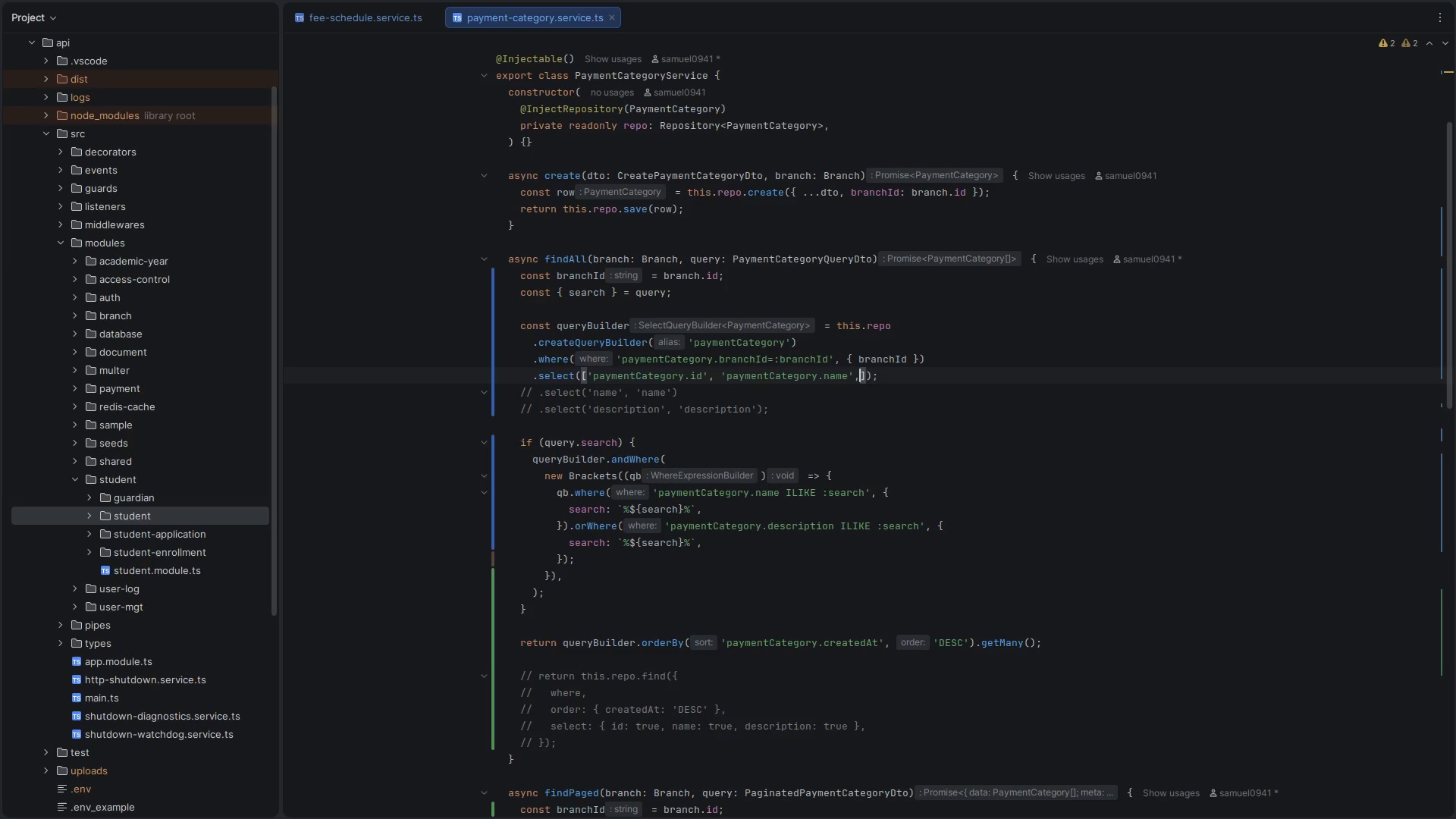 
key(Space)
 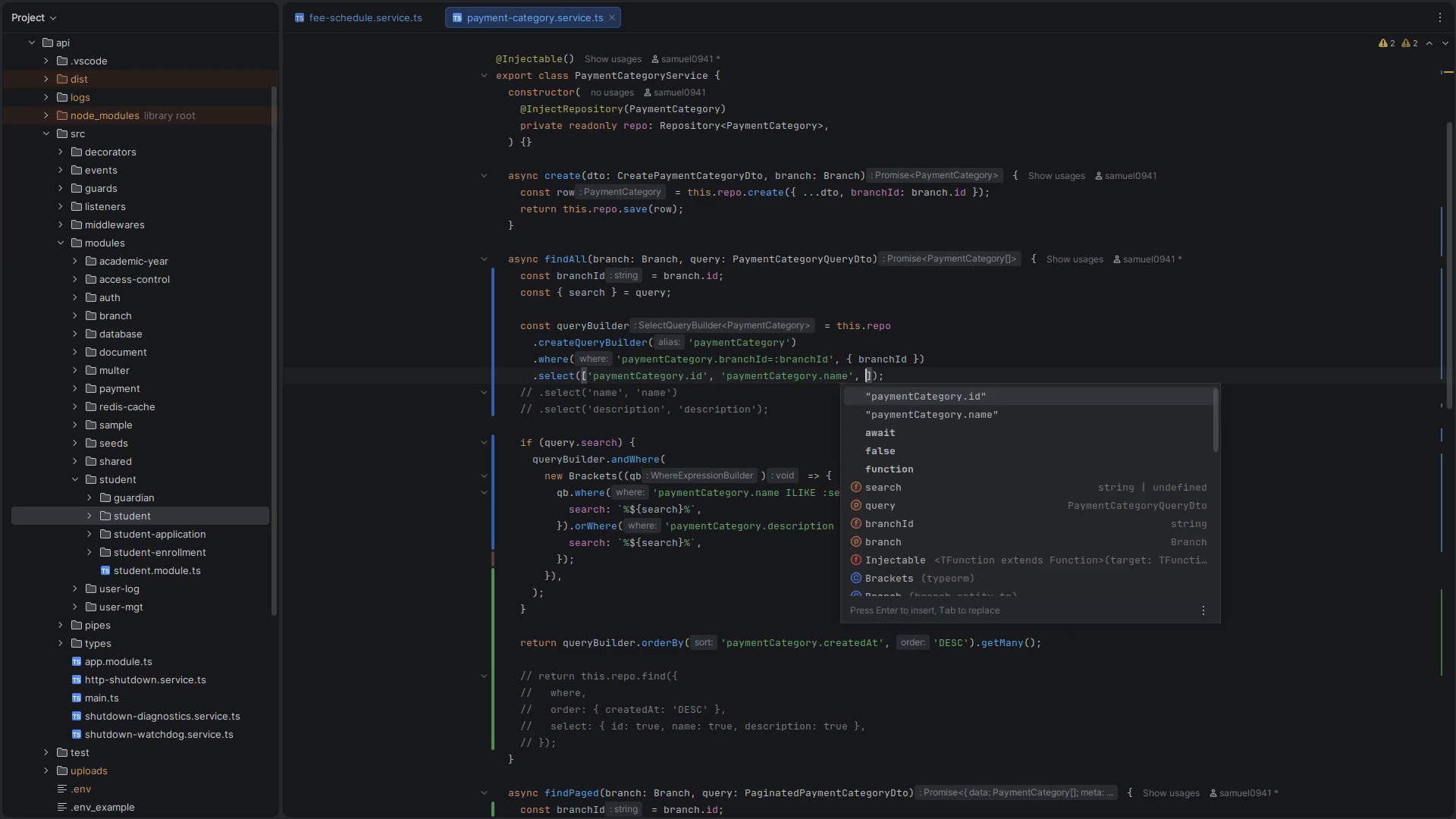 
key(Quote)
 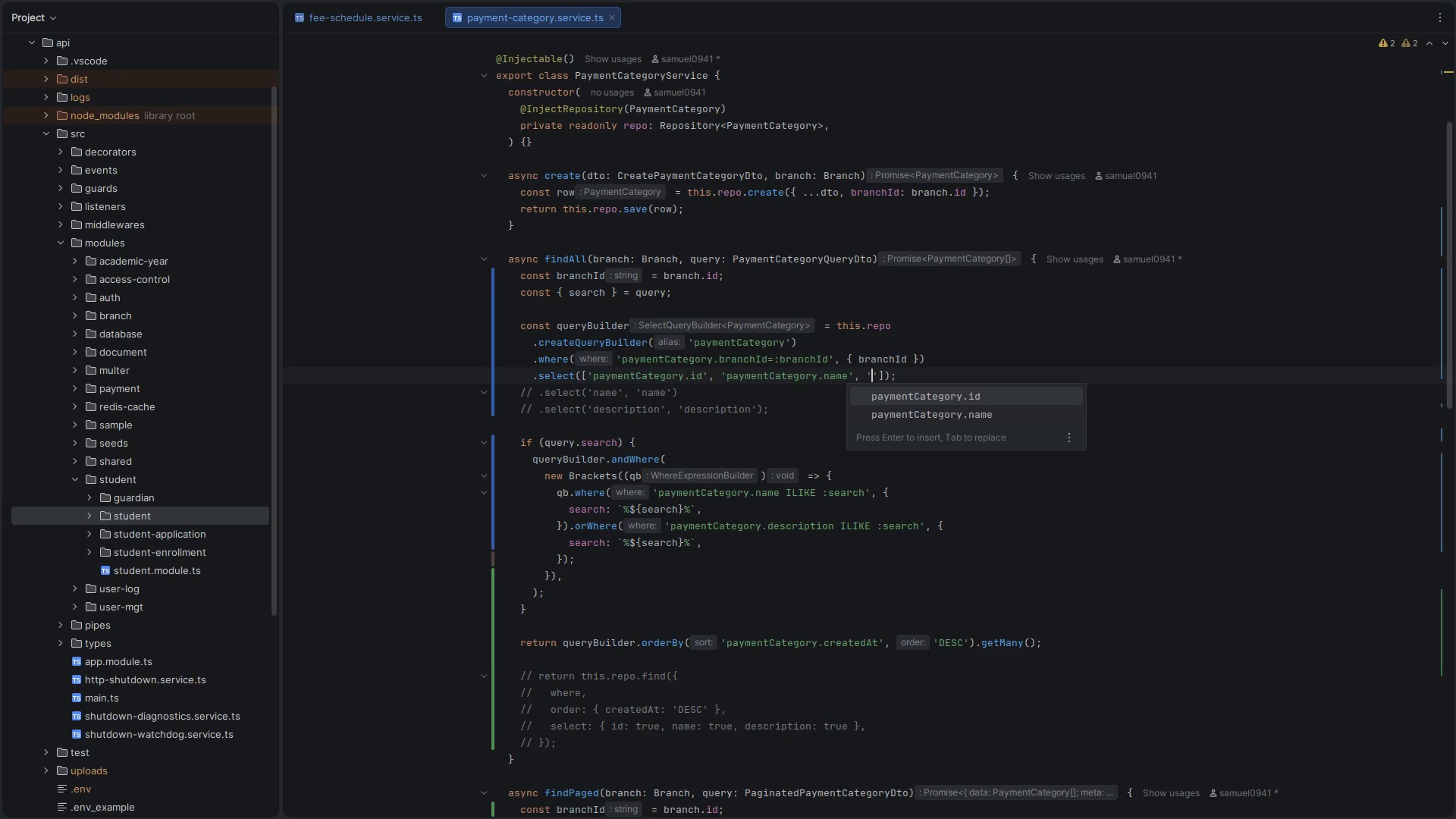 
key(Control+V)
 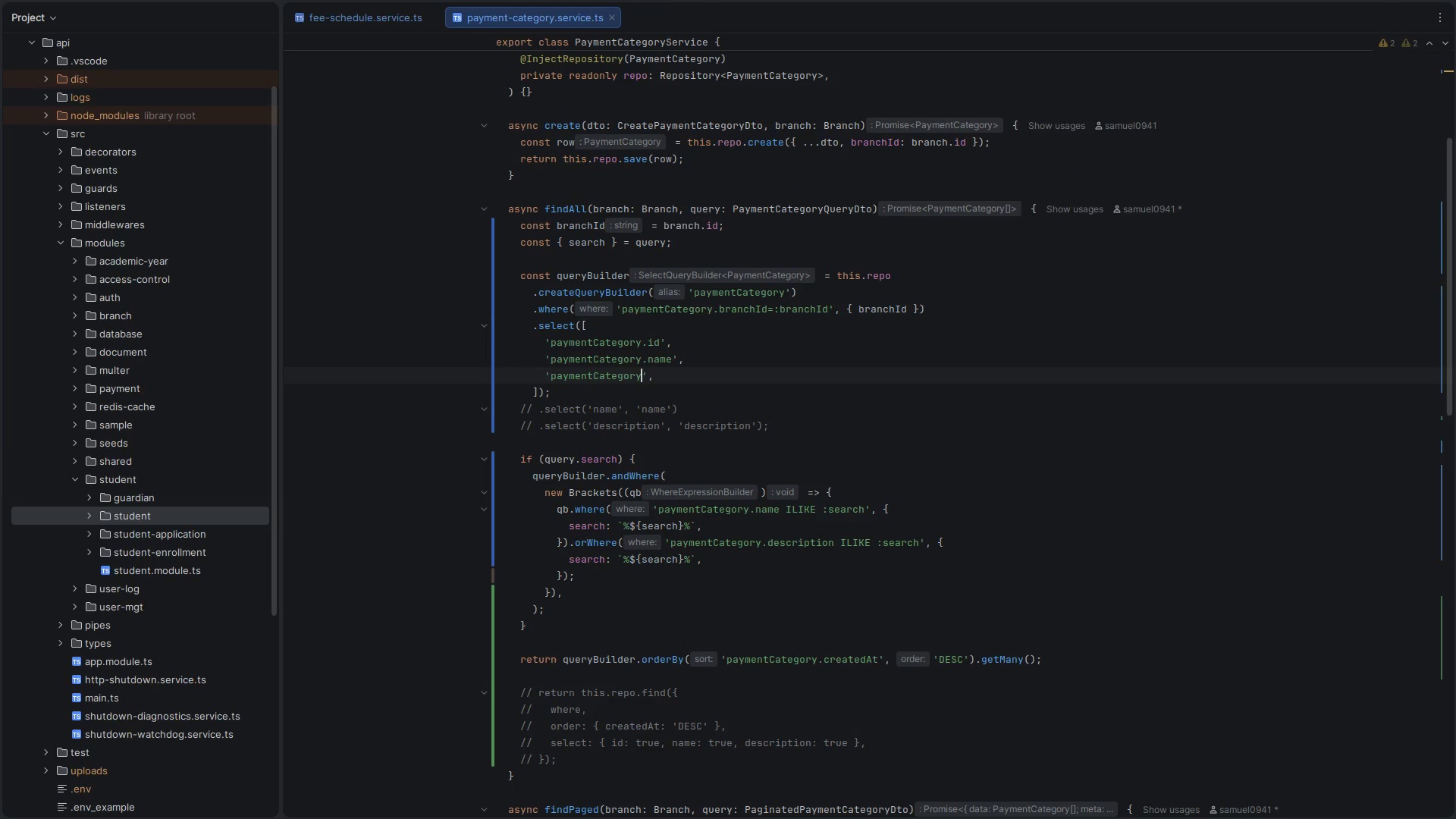 
type(.description)
 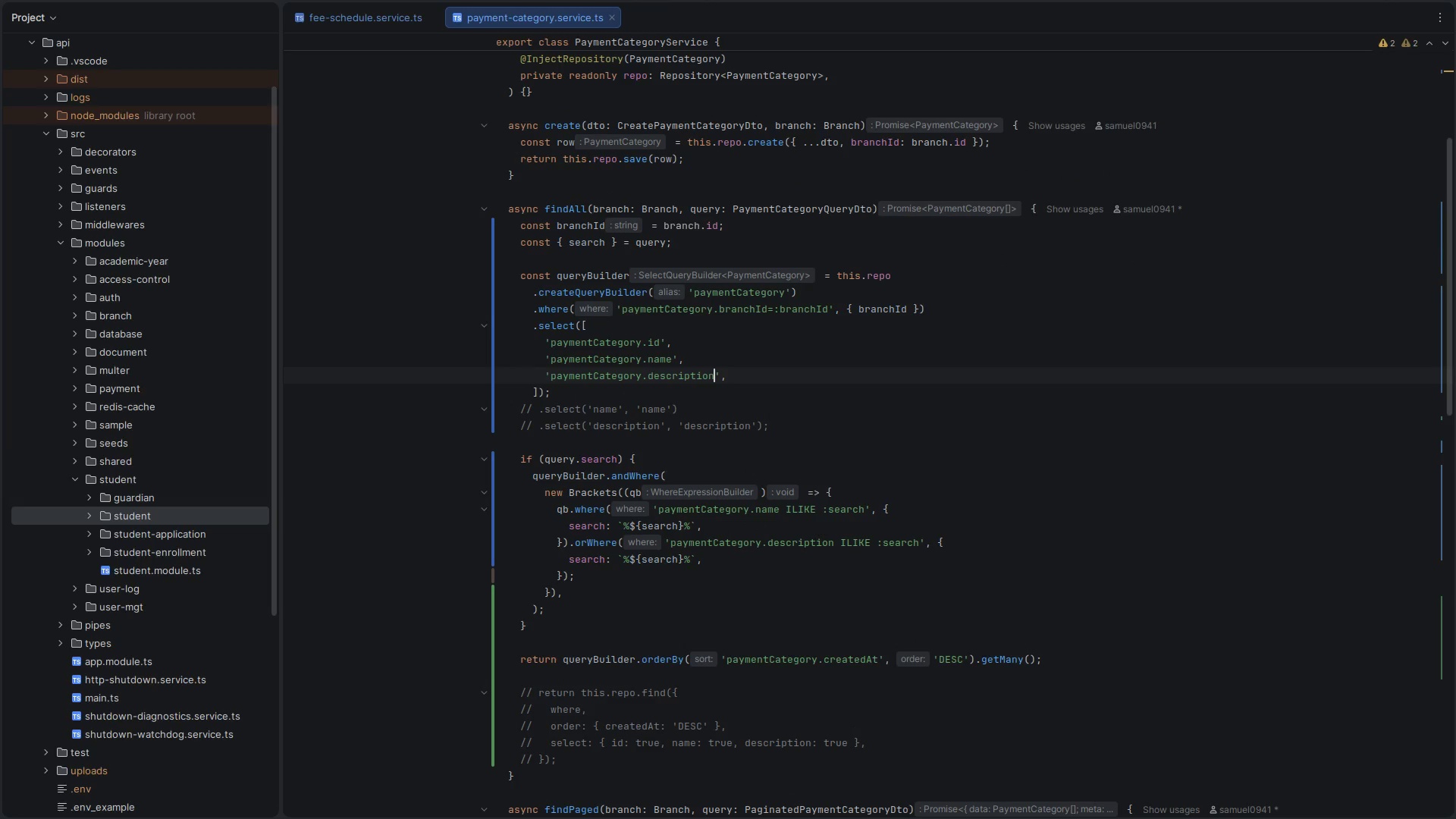 
key(Control+ControlLeft)
 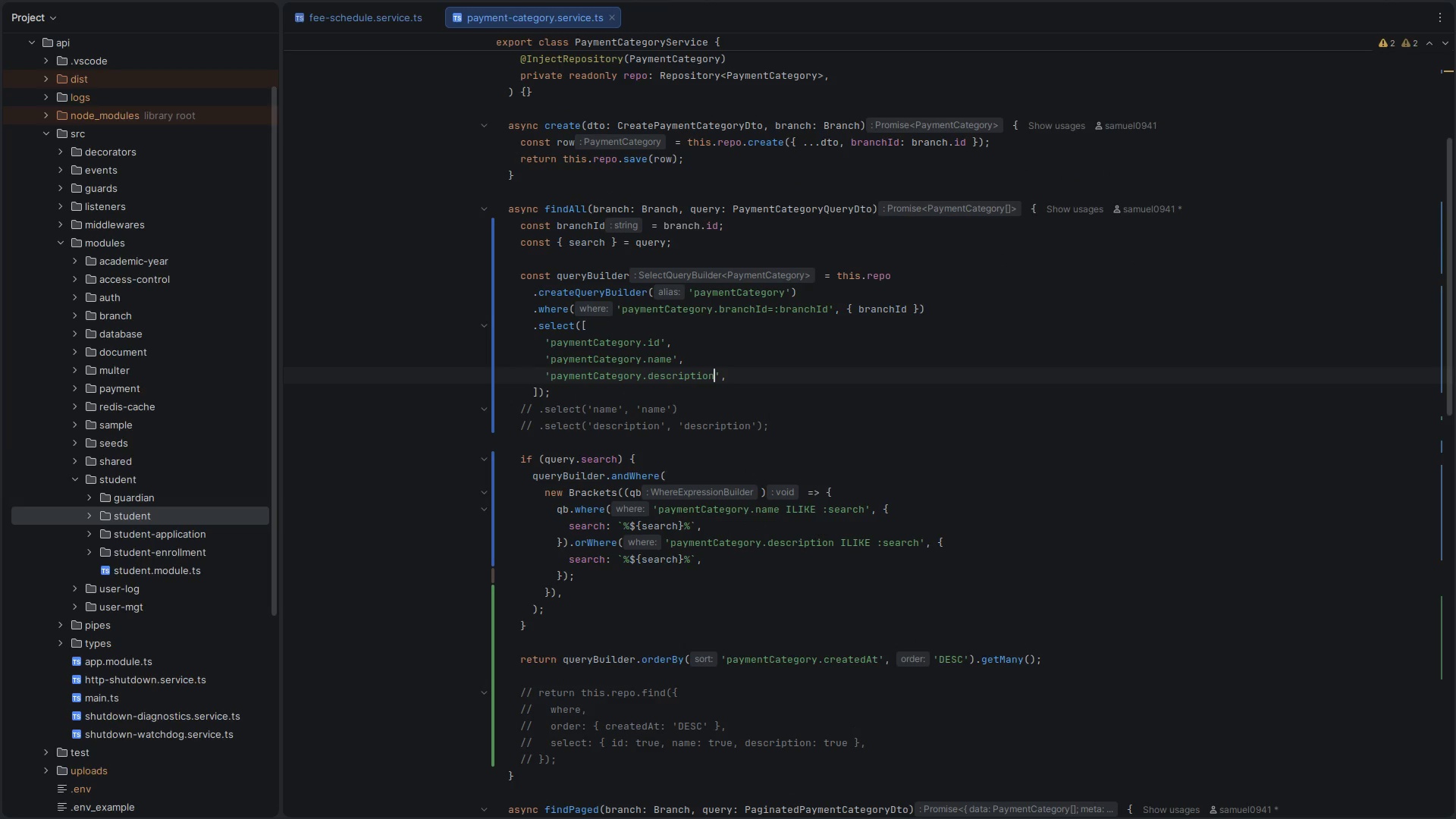 
key(Control+S)
 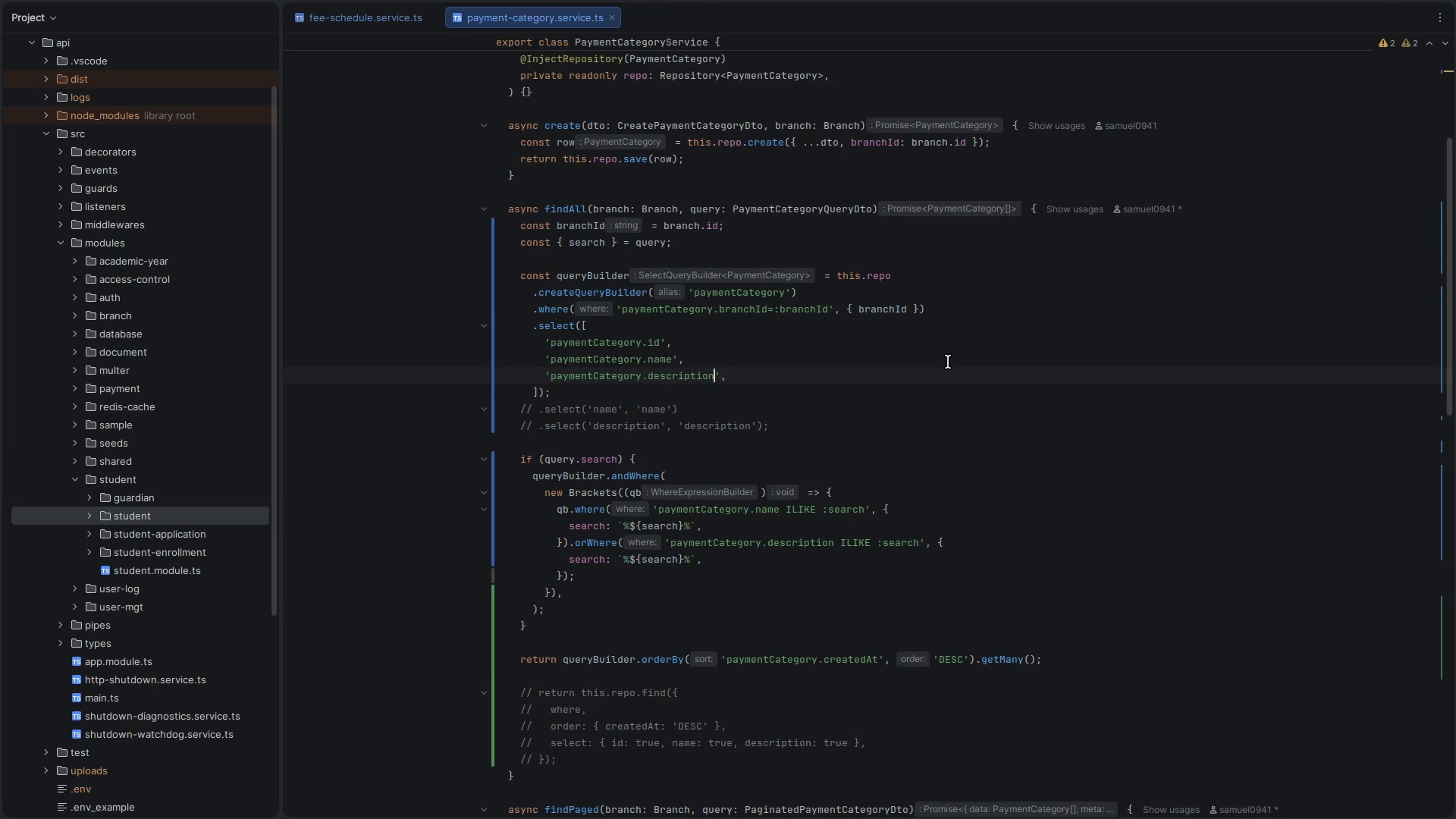 
key(ArrowDown)
 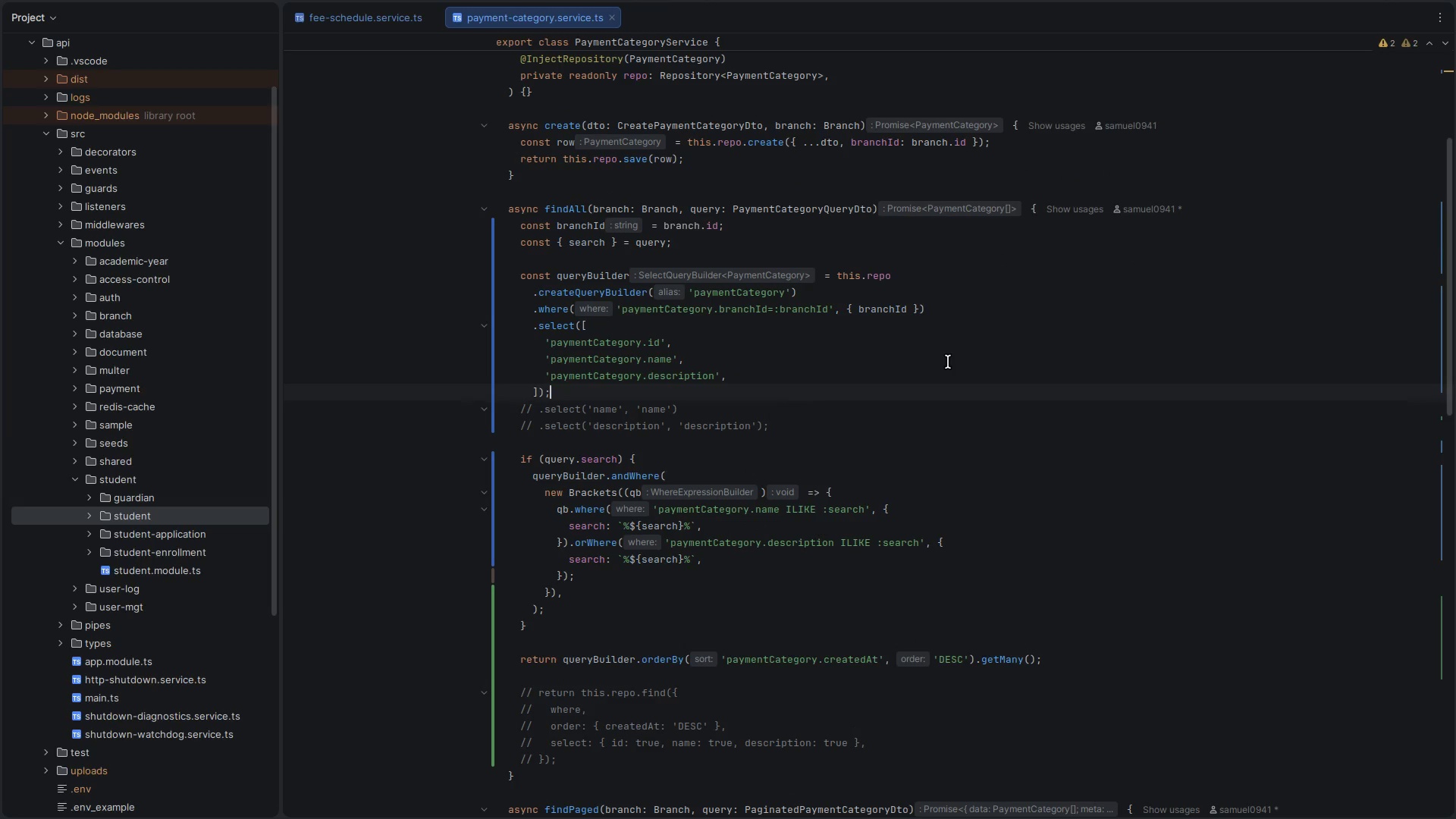 
key(ArrowDown)
 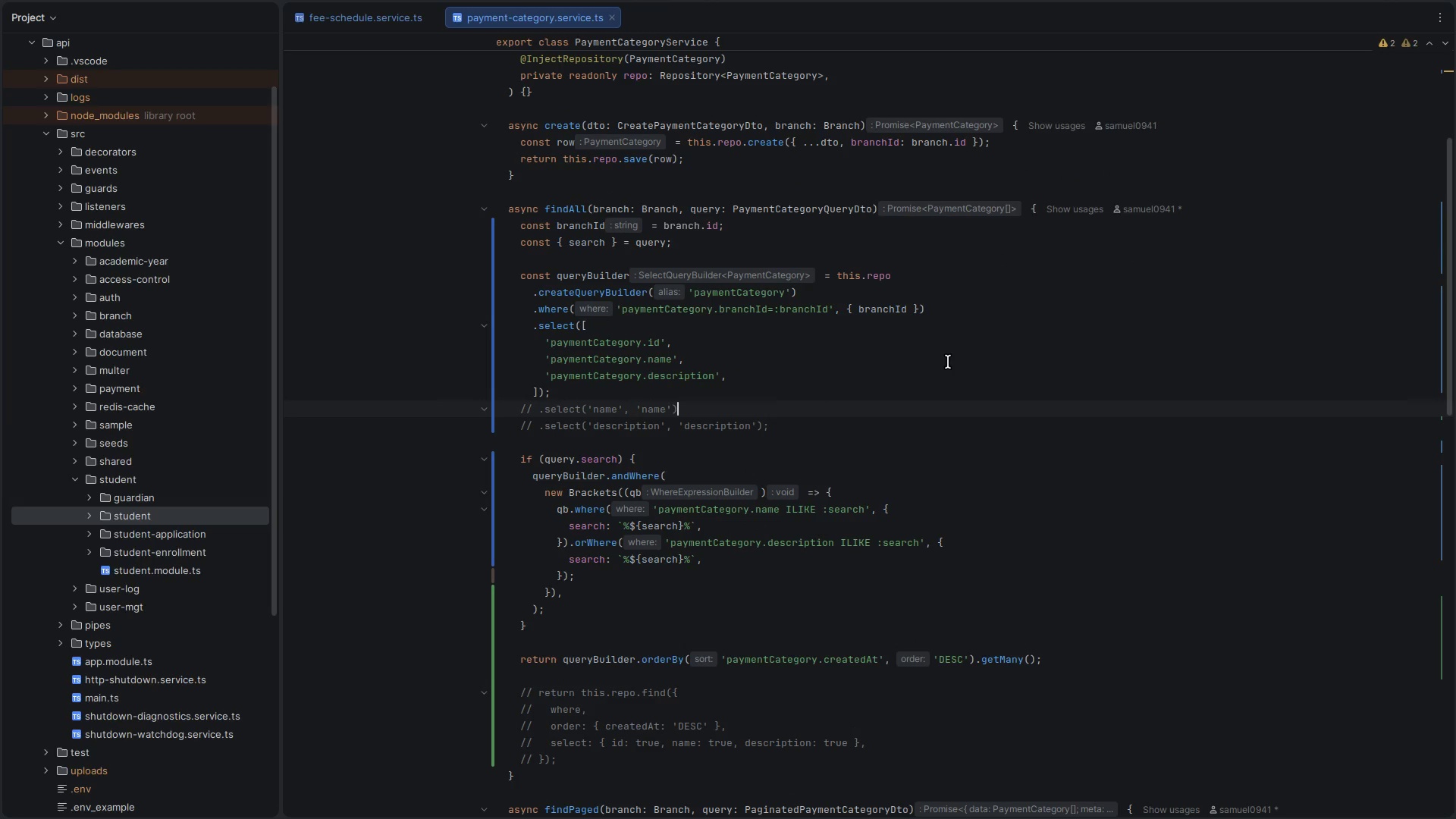 
key(Alt+Control+ArrowLeft)
 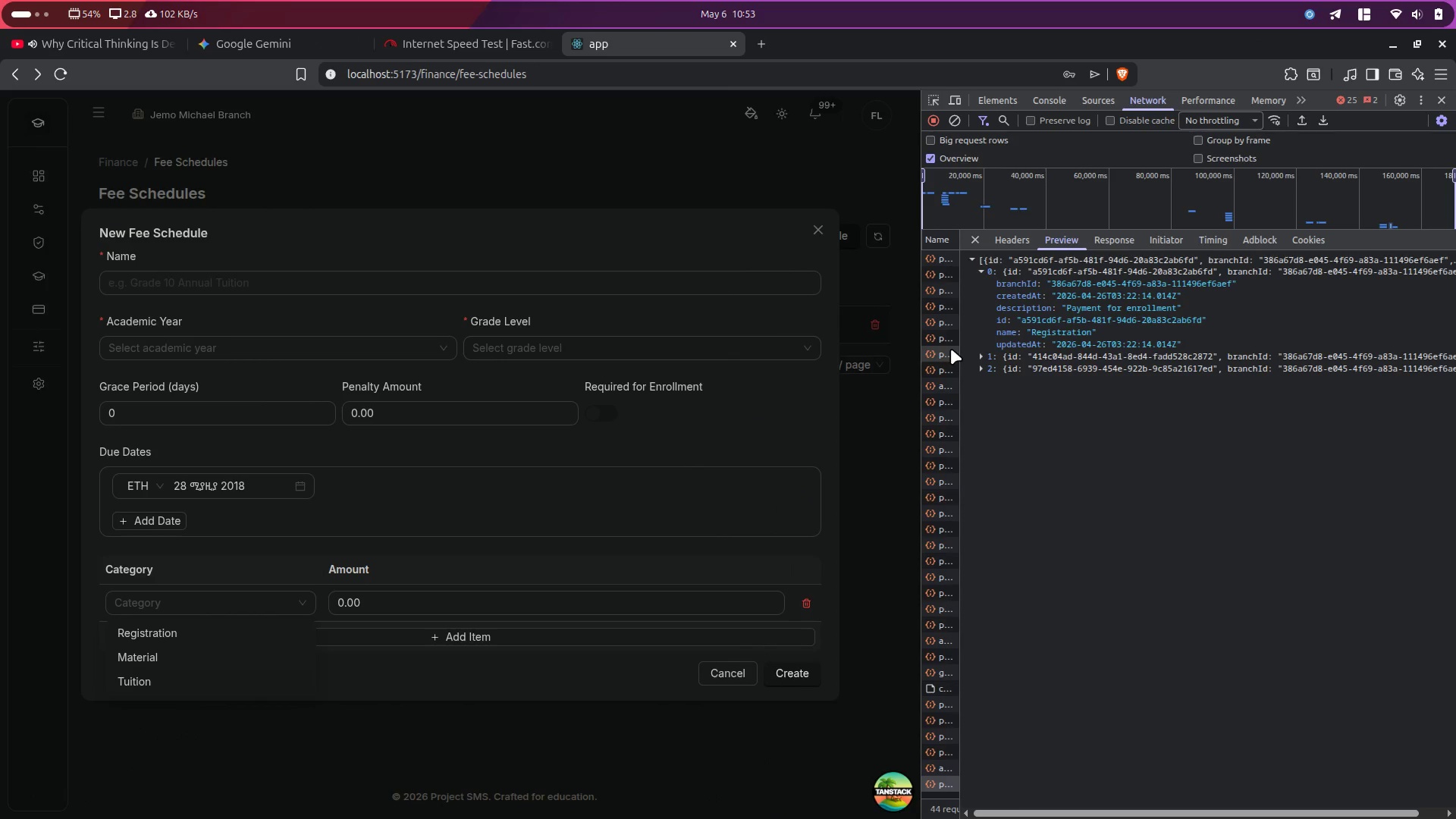 
left_click([632, 181])
 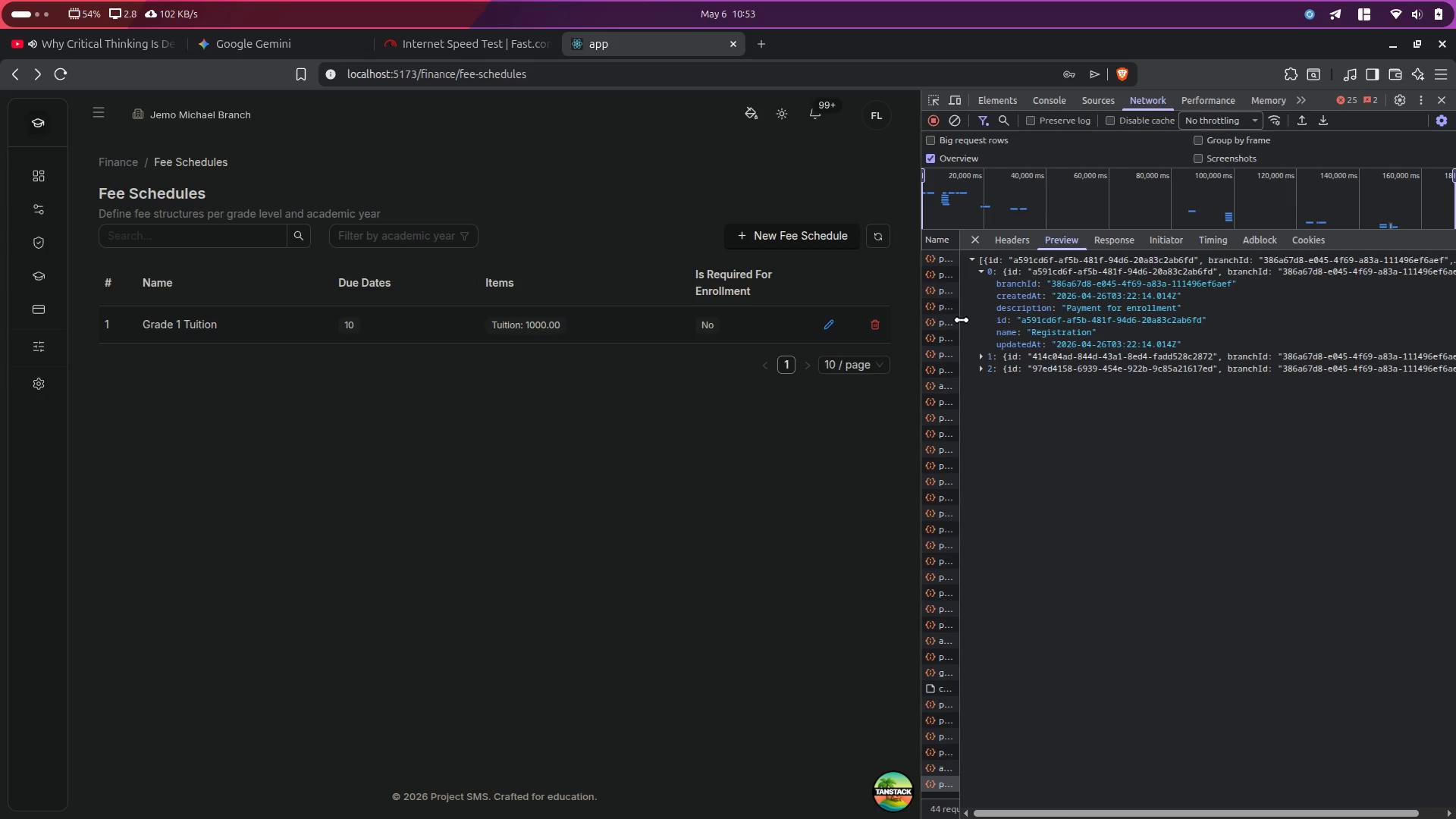 
left_click_drag(start_coordinate=[958, 324], to_coordinate=[993, 318])
 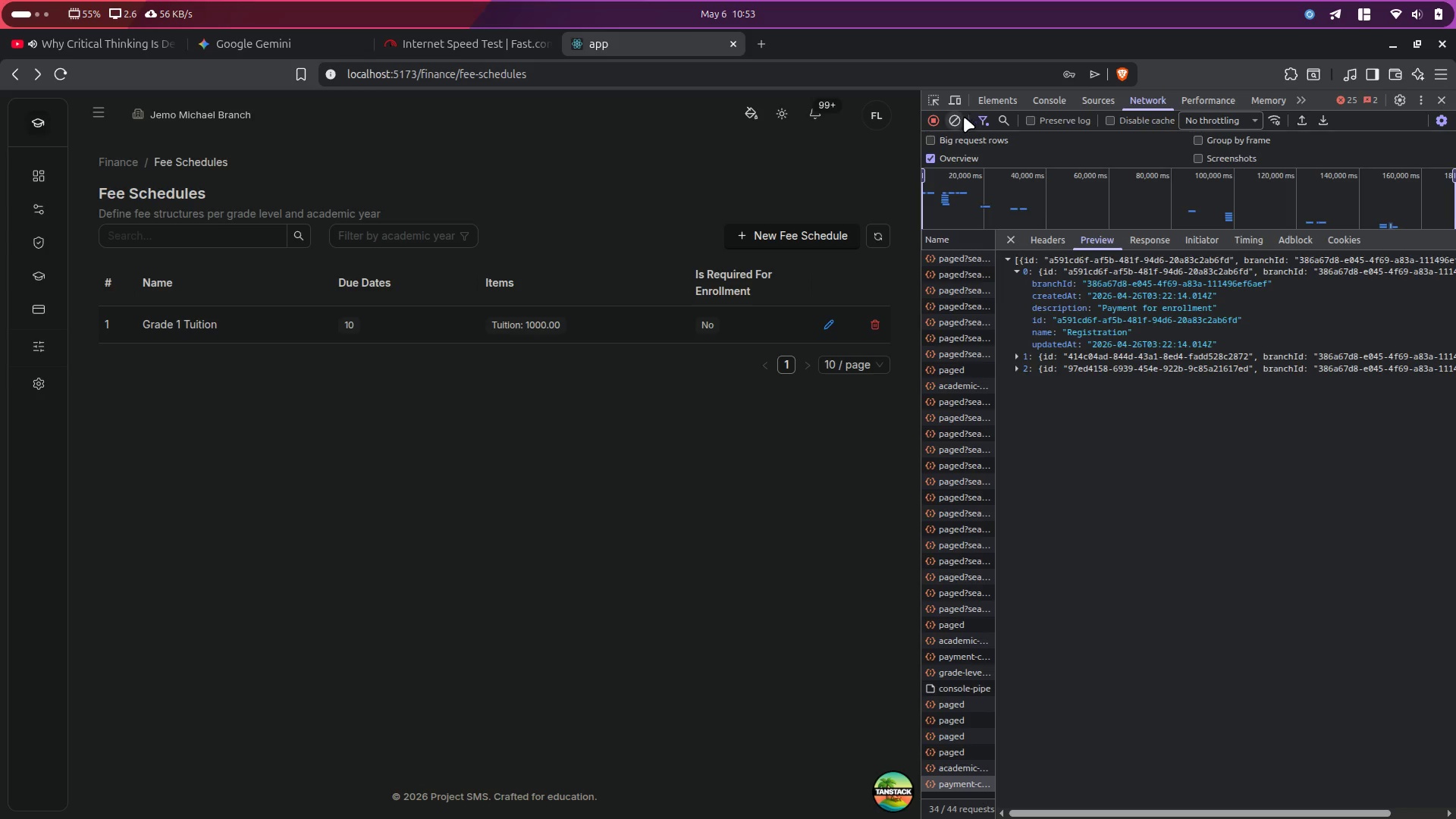 
left_click([957, 122])
 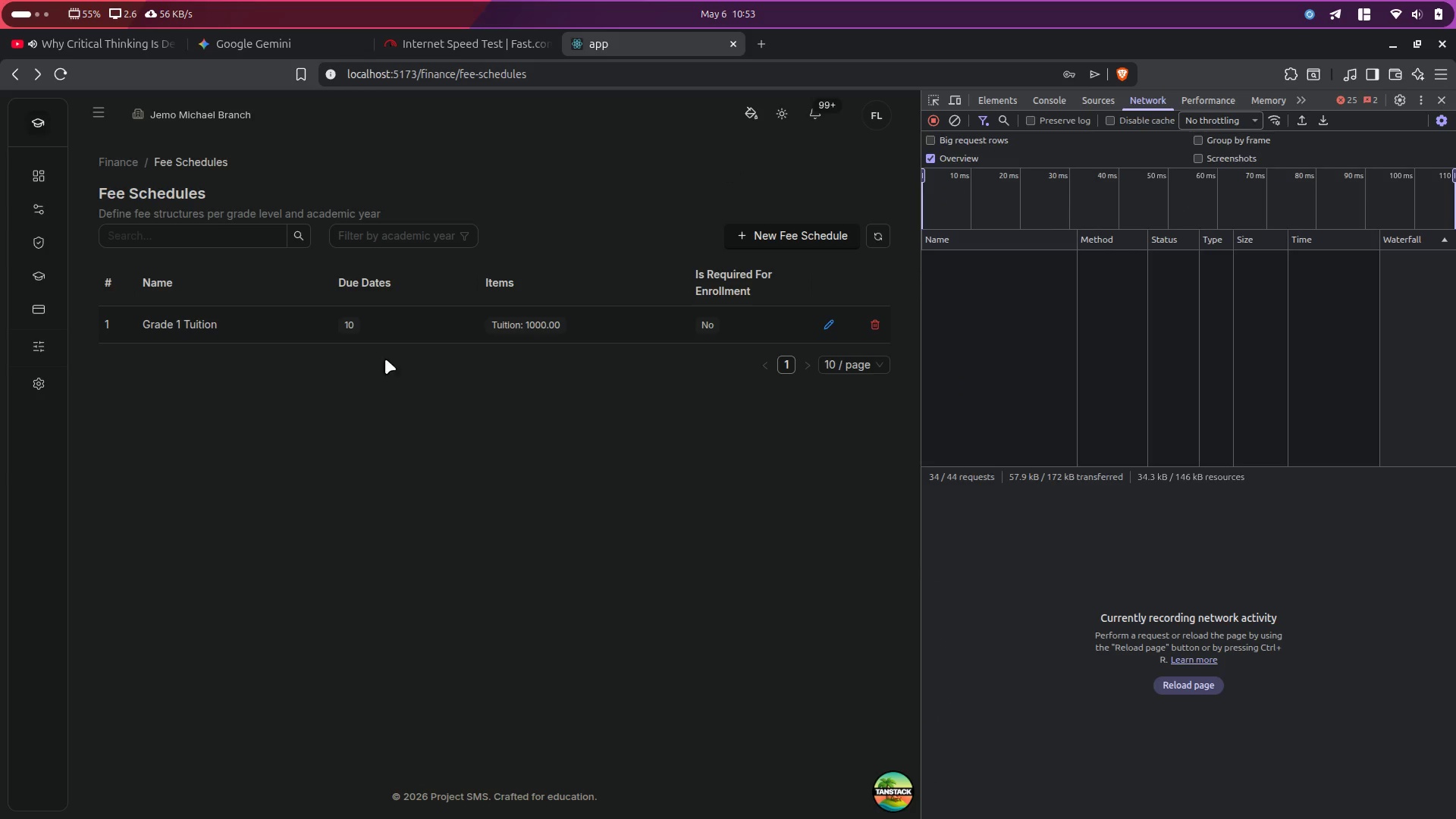 
left_click([362, 396])
 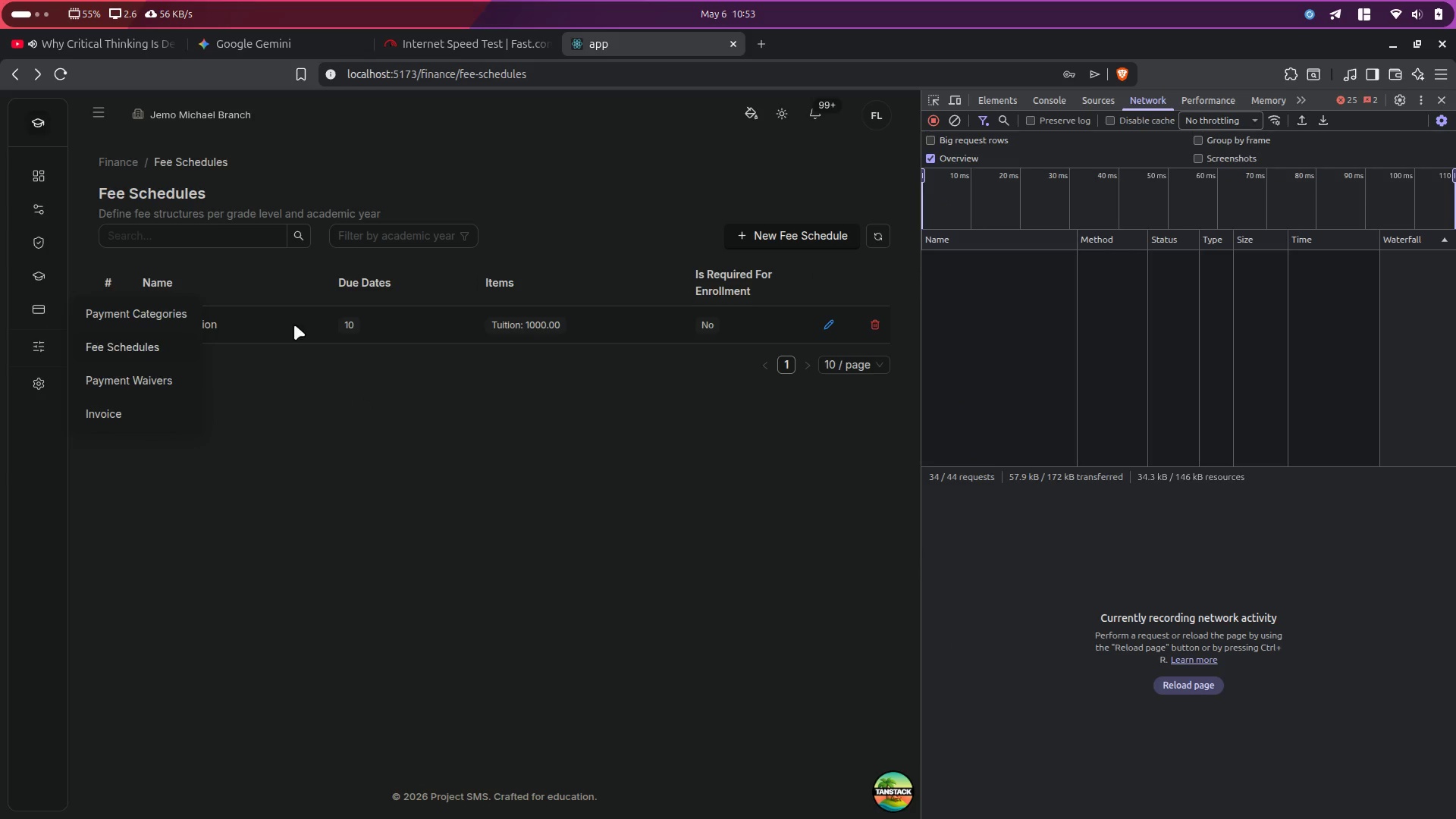 
left_click([814, 233])
 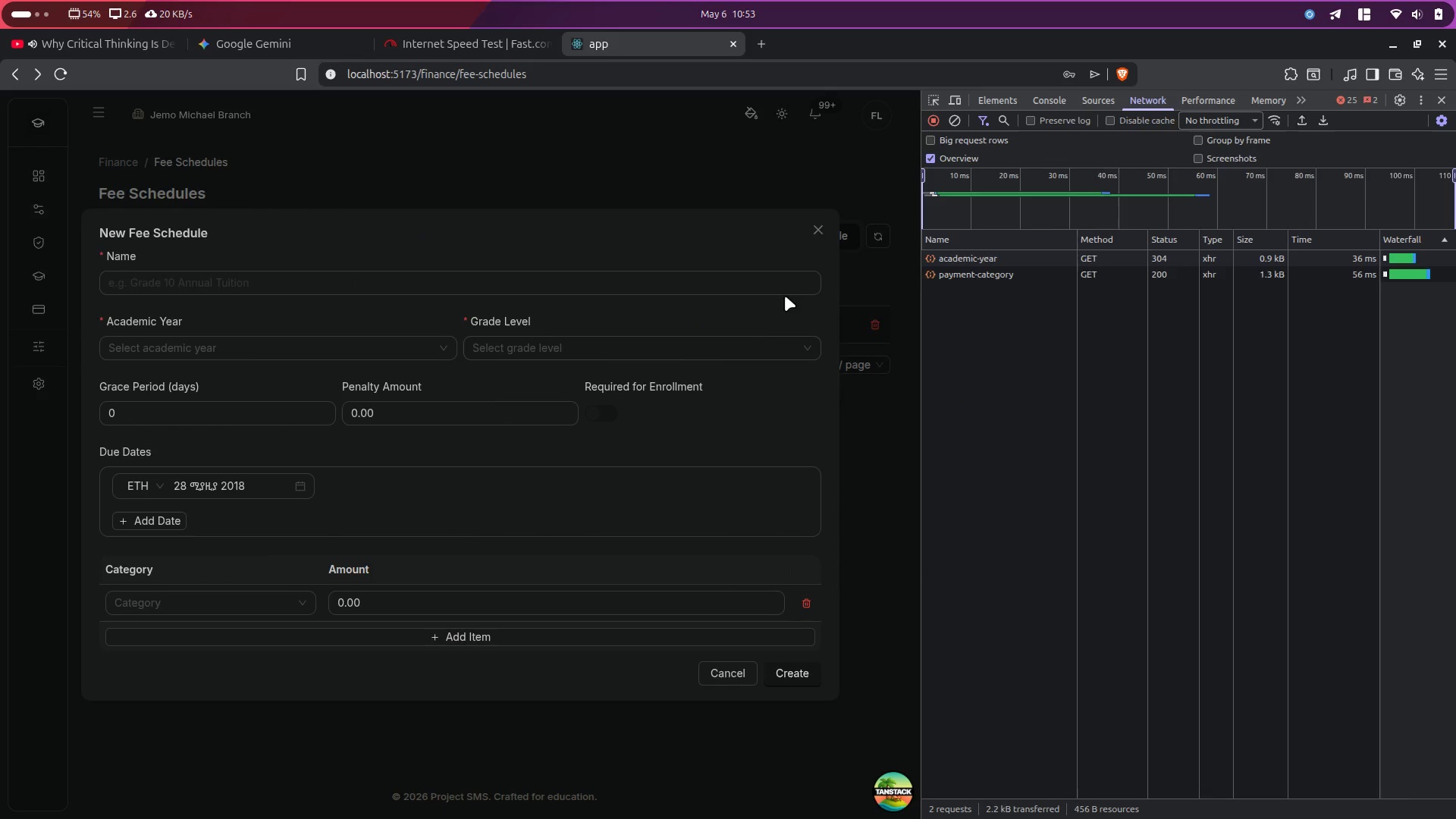 
left_click([991, 273])
 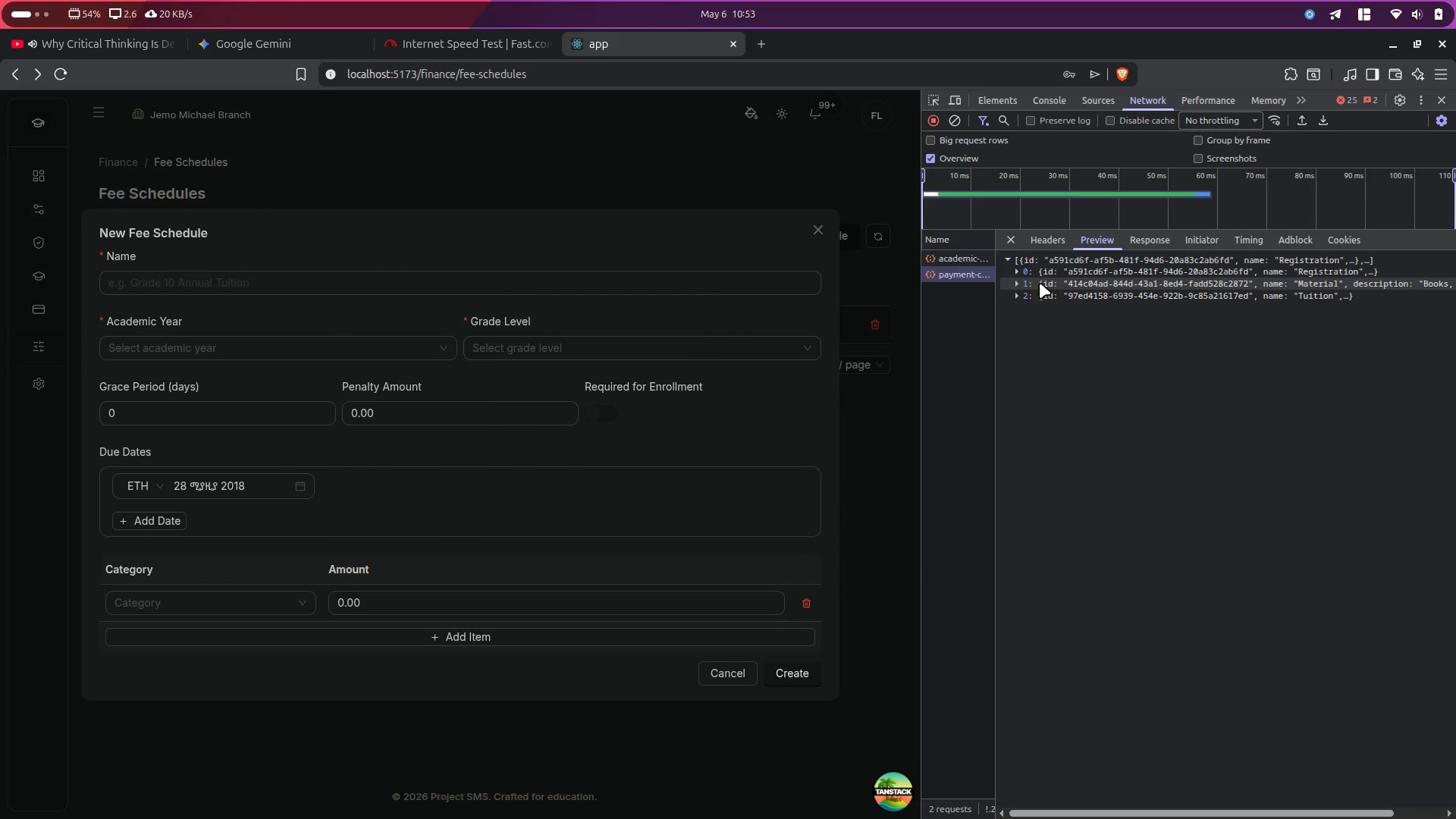 
left_click([1021, 275])
 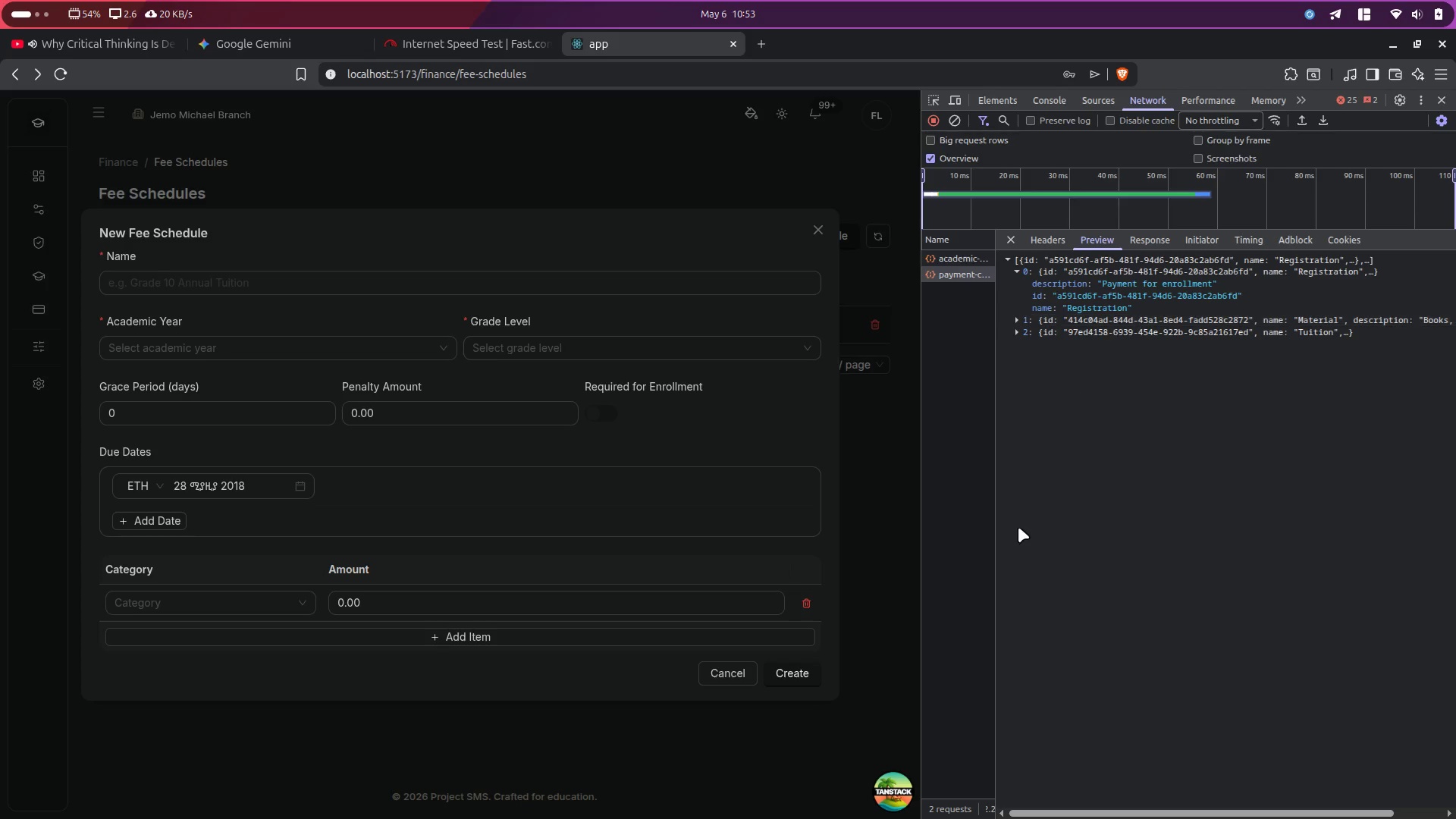 
key(Alt+Control+ArrowRight)
 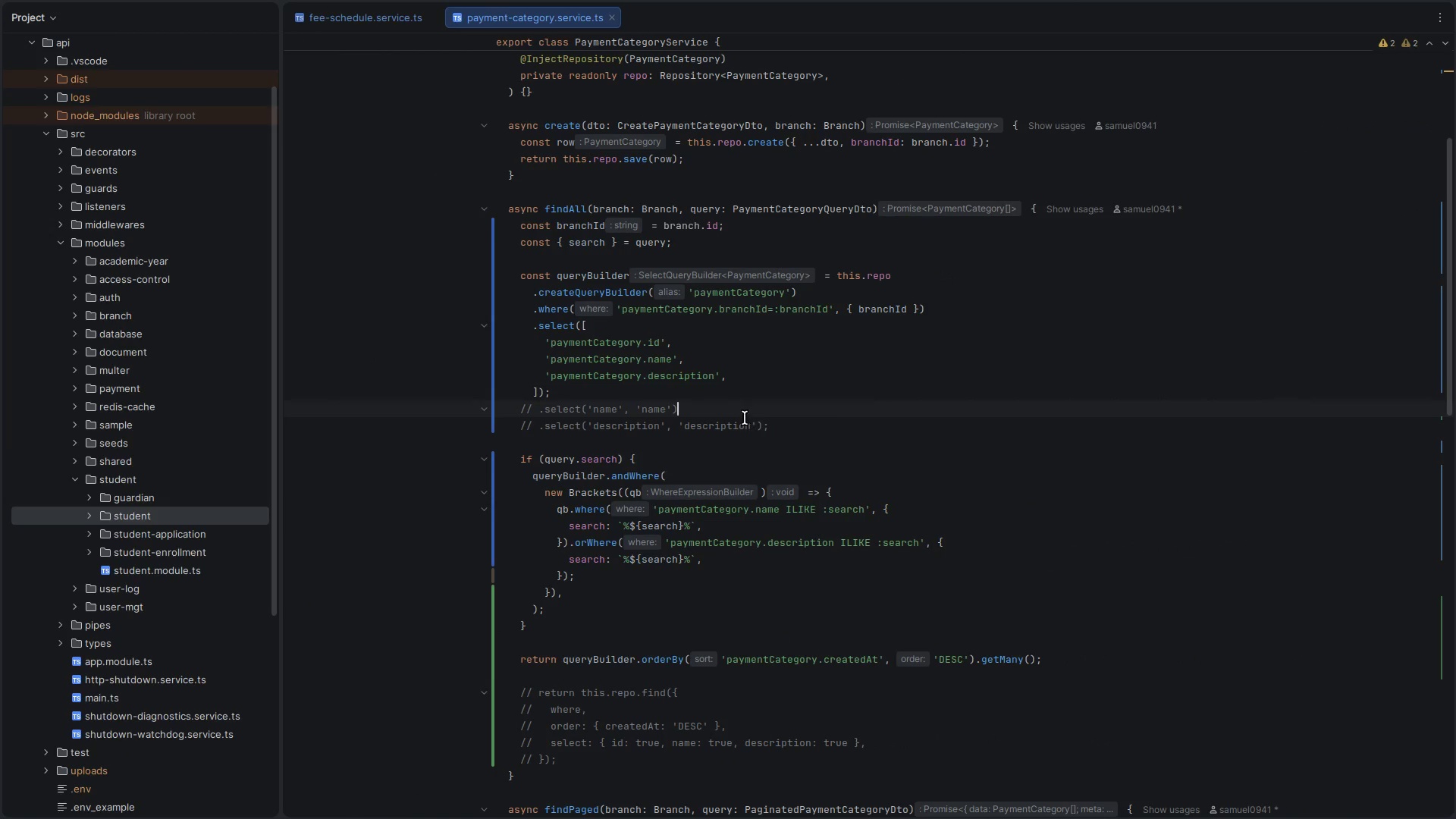 
key(Control+X)
 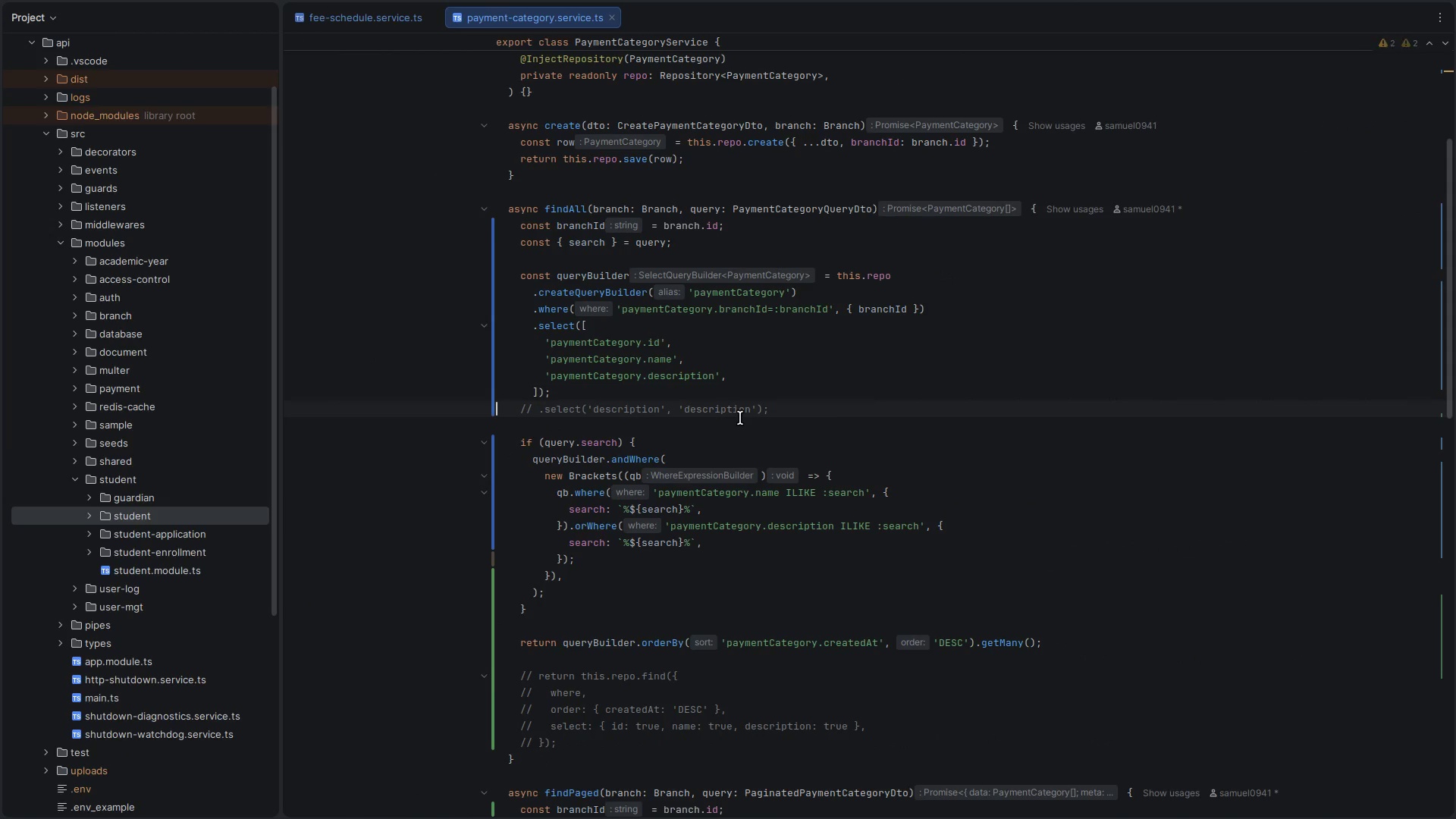 
key(Control+X)
 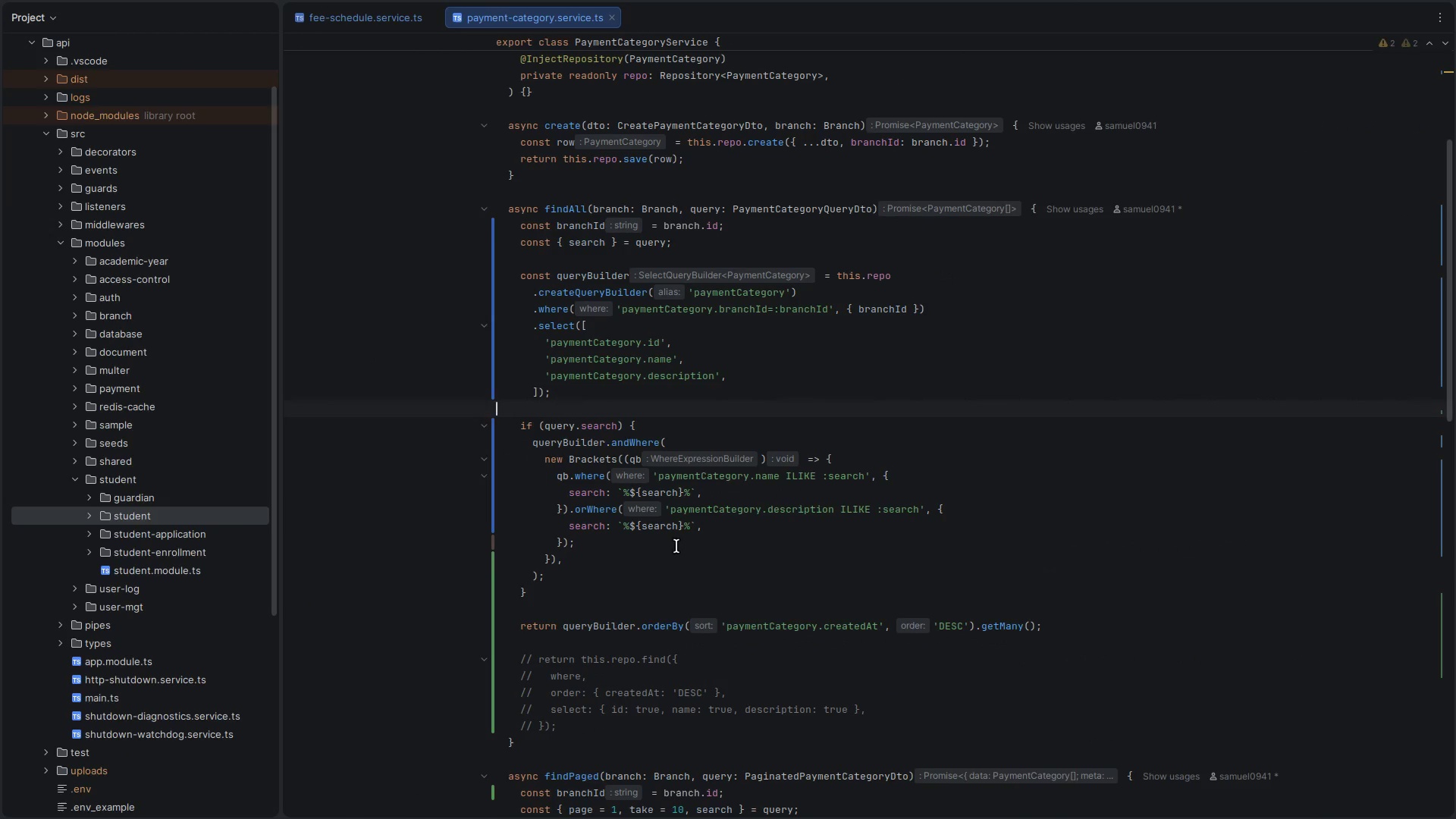 
scroll: coordinate [664, 555], scroll_direction: down, amount: 3.0
 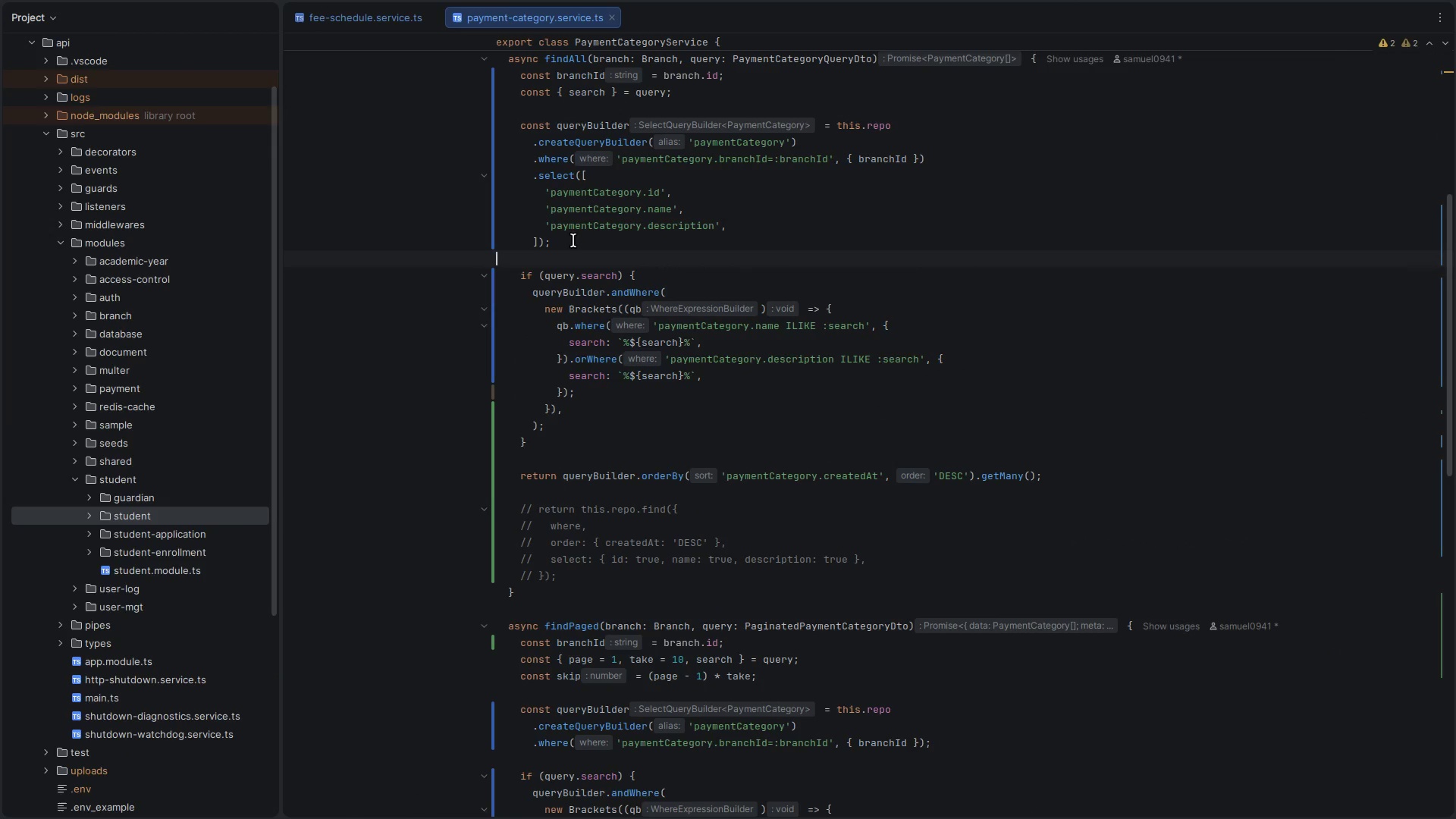 
left_click_drag(start_coordinate=[569, 240], to_coordinate=[522, 186])
 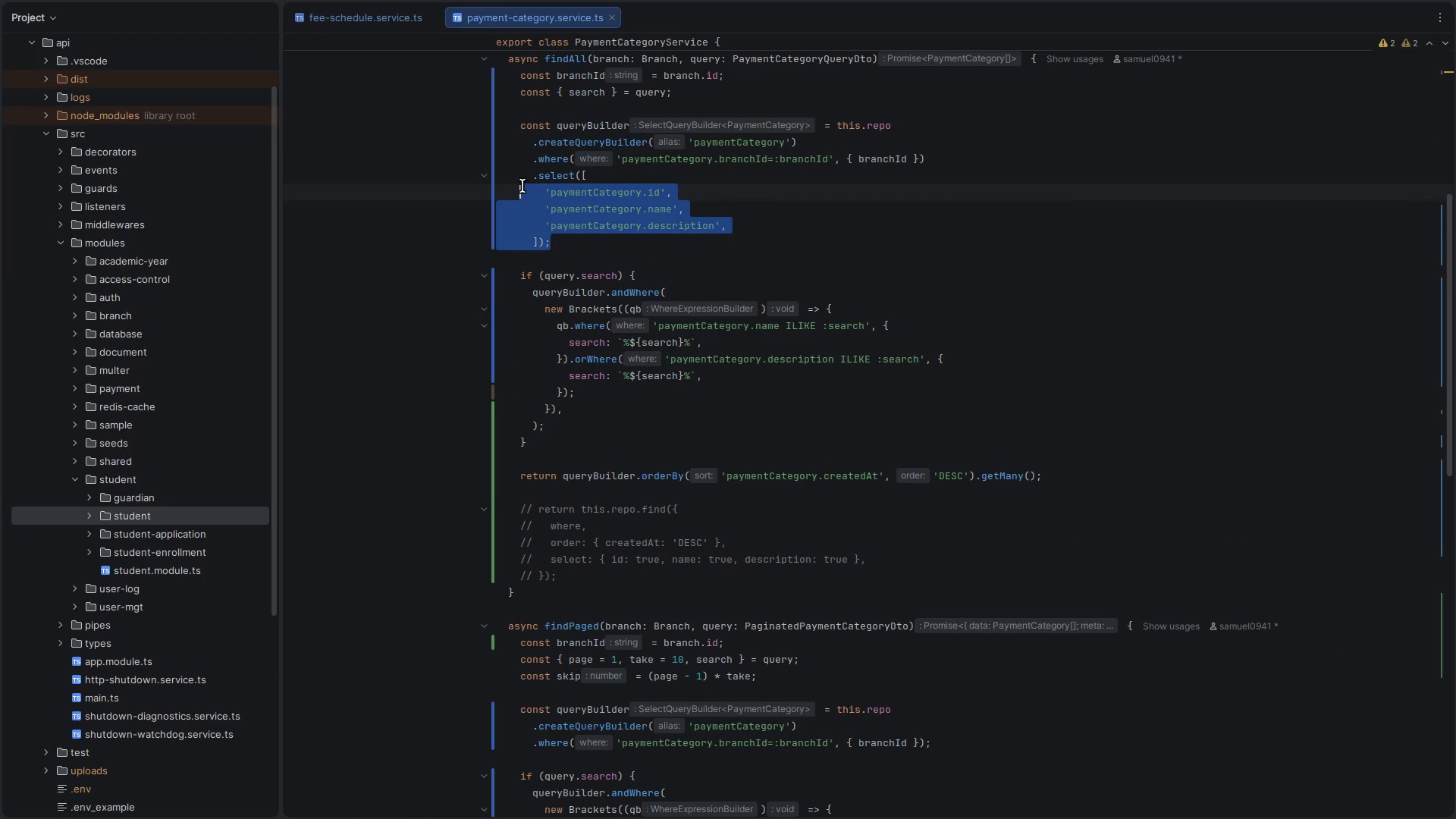 
left_click_drag(start_coordinate=[522, 186], to_coordinate=[529, 177])
 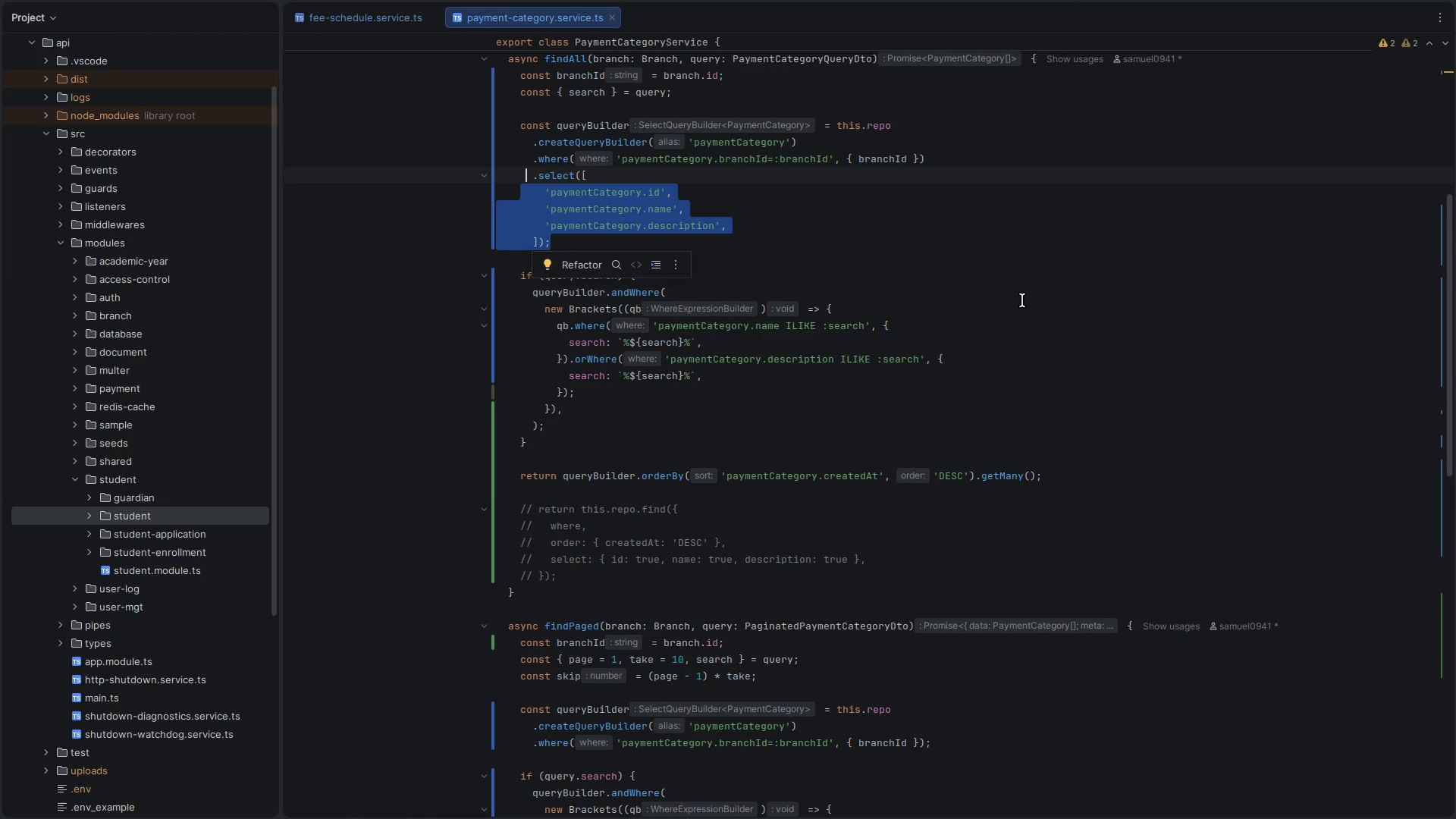 
key(Escape)
 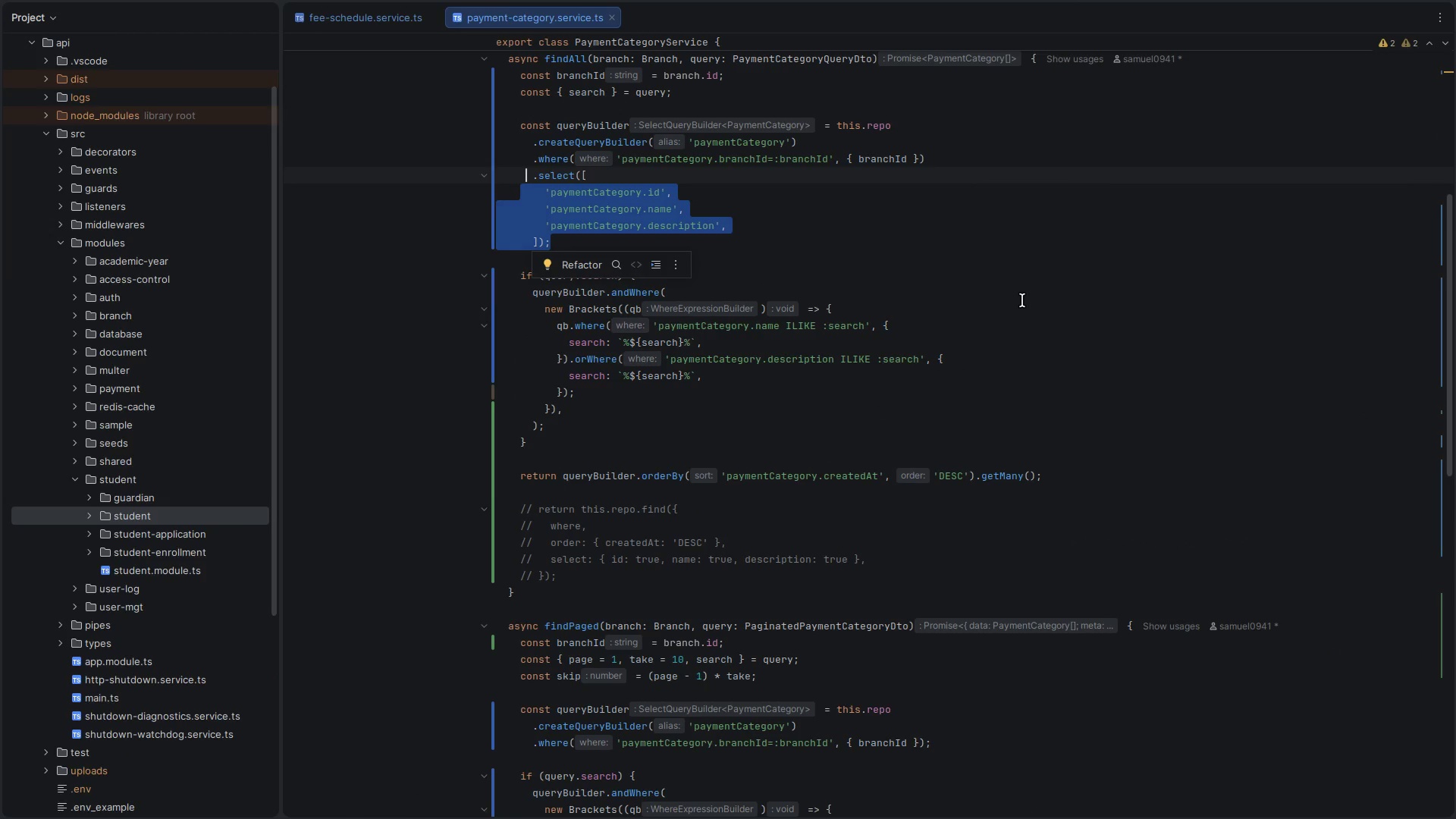 
key(ArrowUp)
 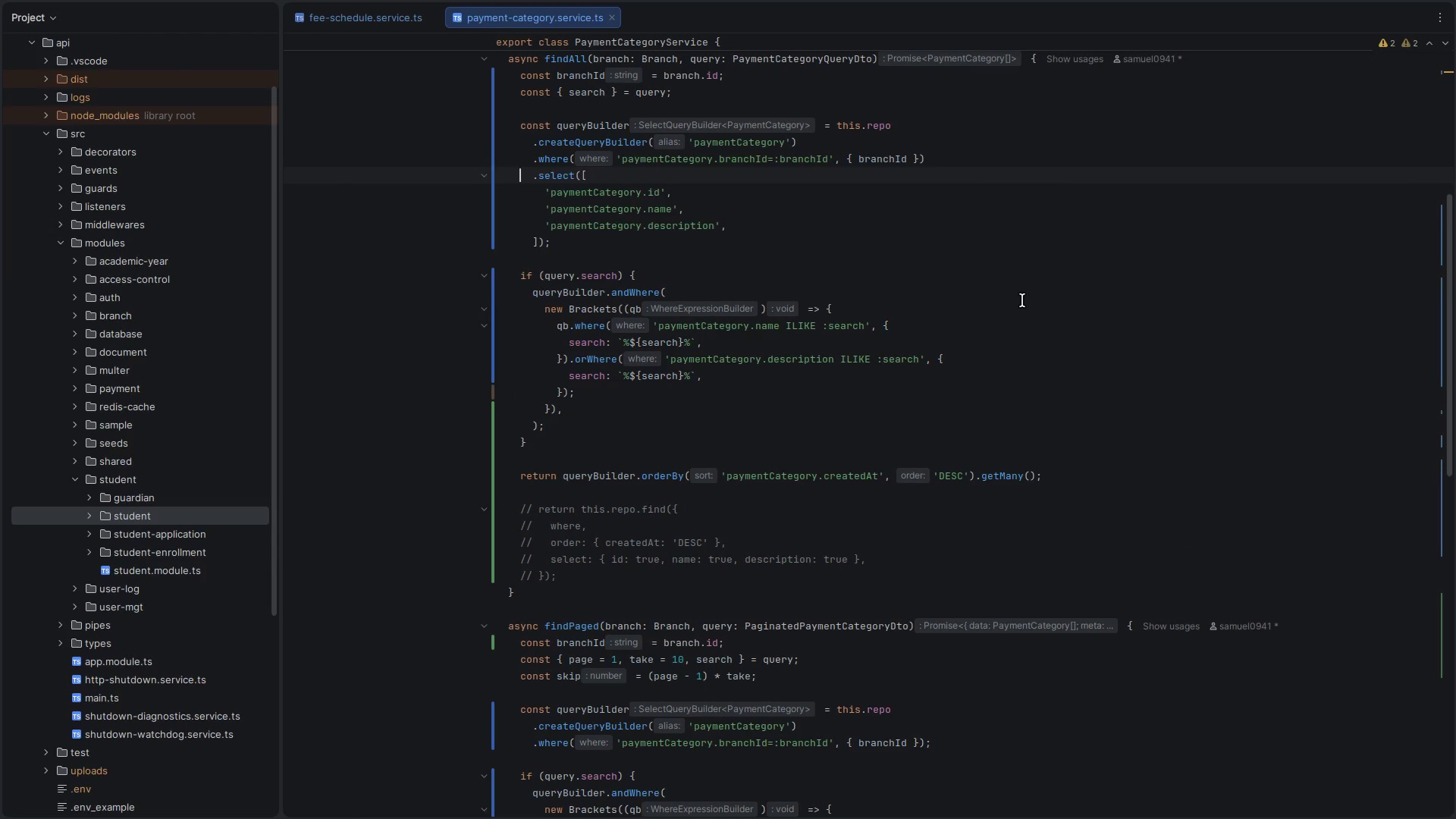 
key(Shift+ArrowDown)
 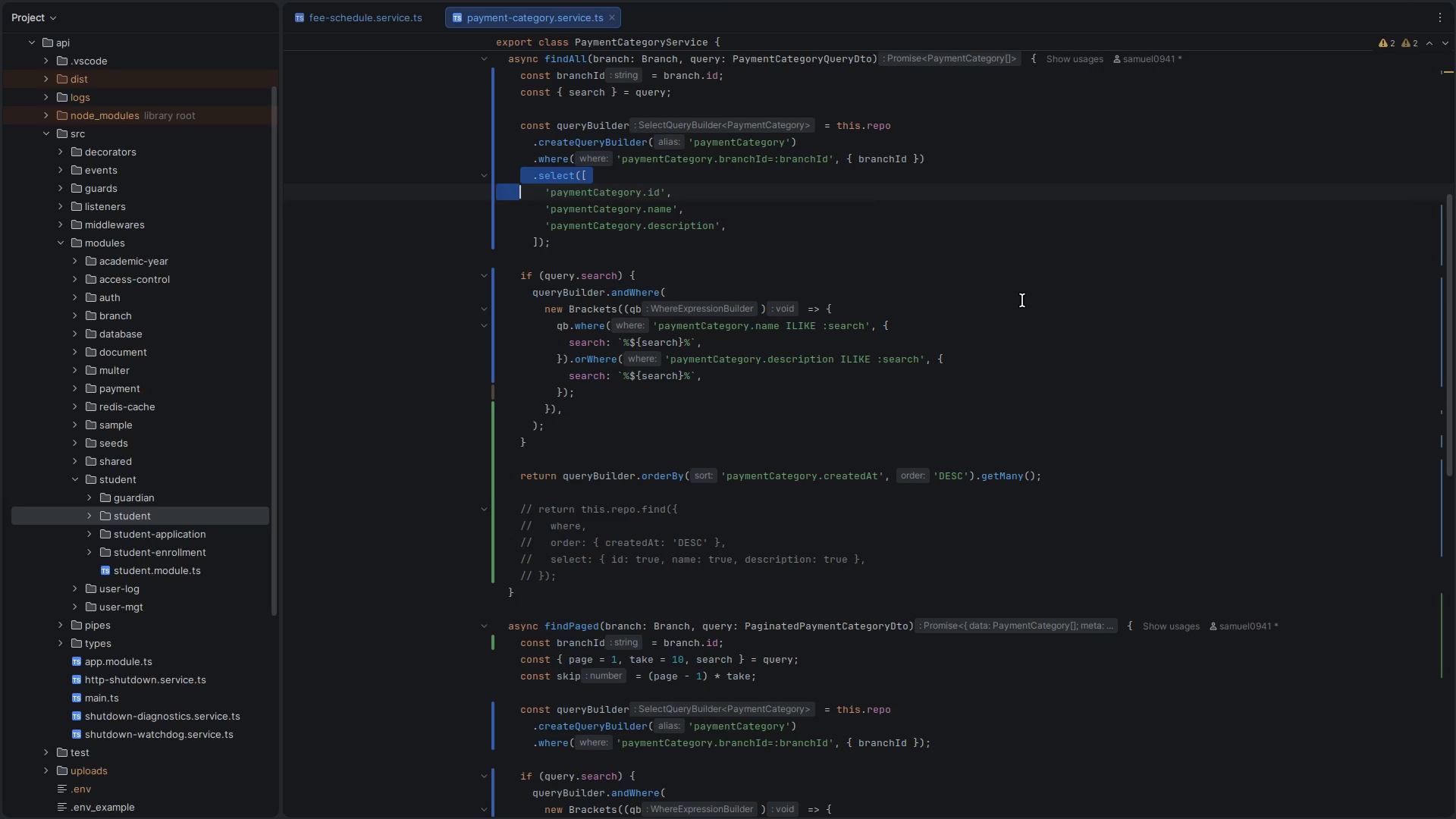 
key(Shift+ArrowDown)
 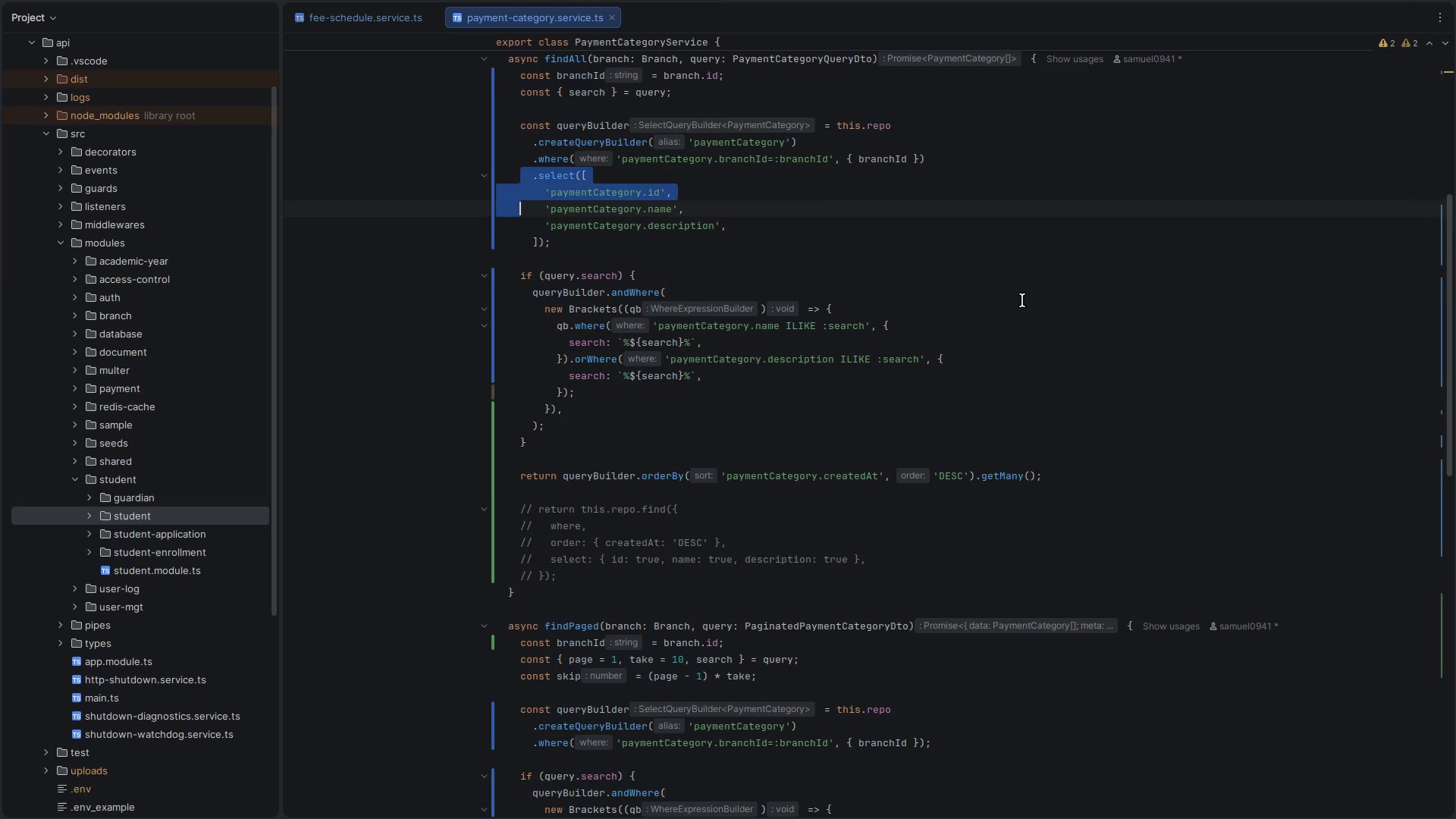 
key(Shift+ArrowDown)
 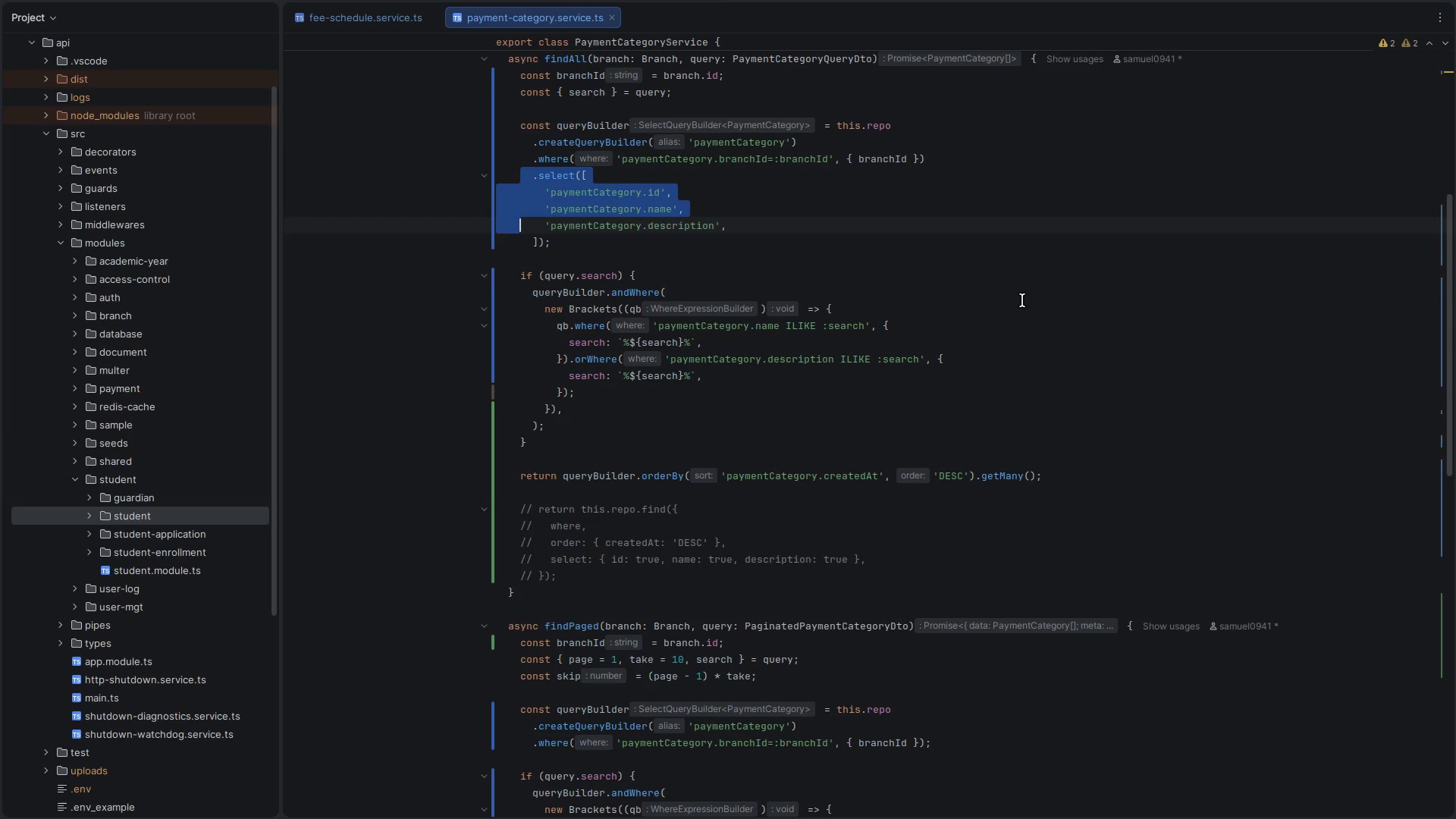 
key(Shift+ArrowDown)
 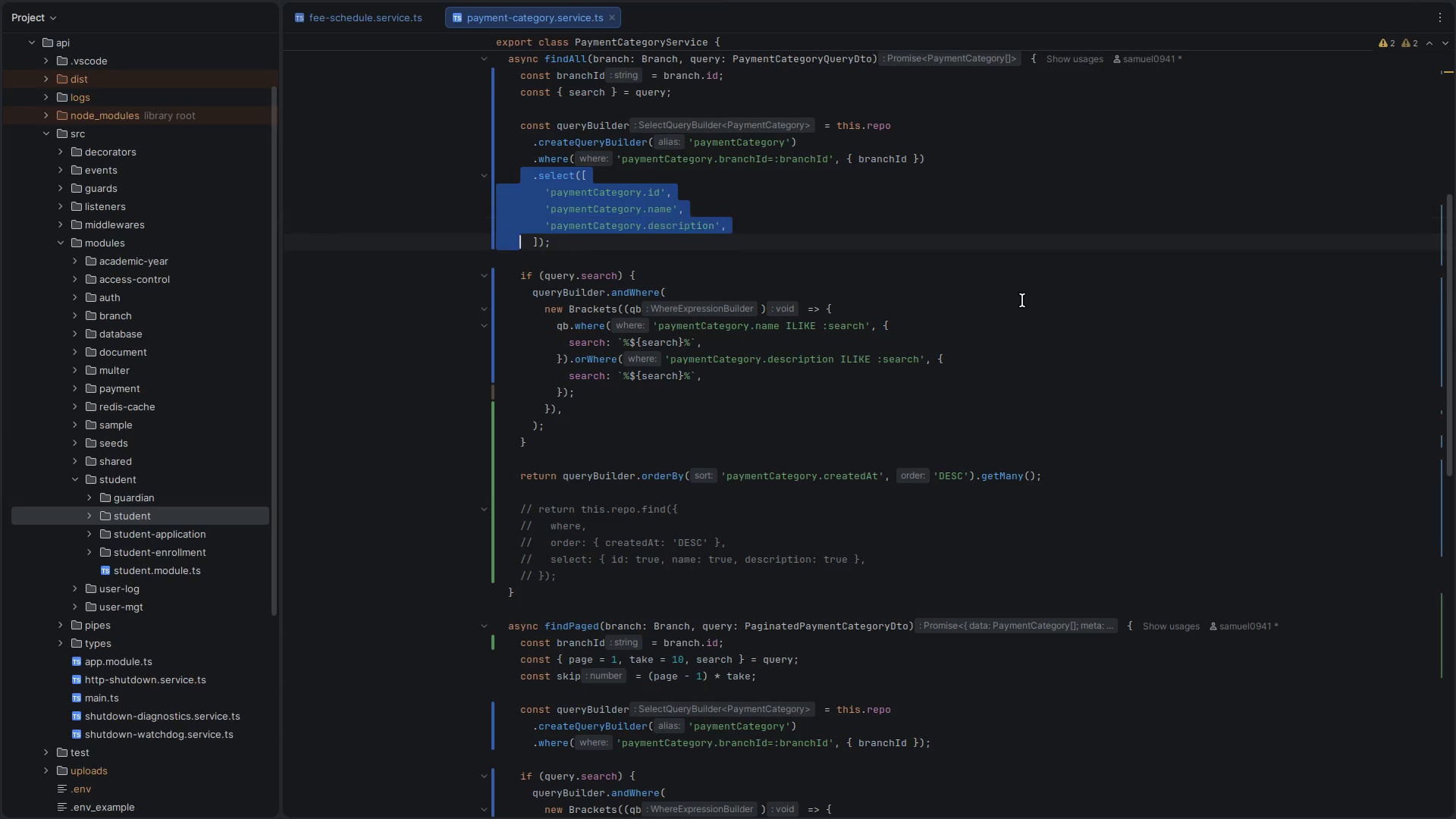 
key(Shift+ArrowDown)
 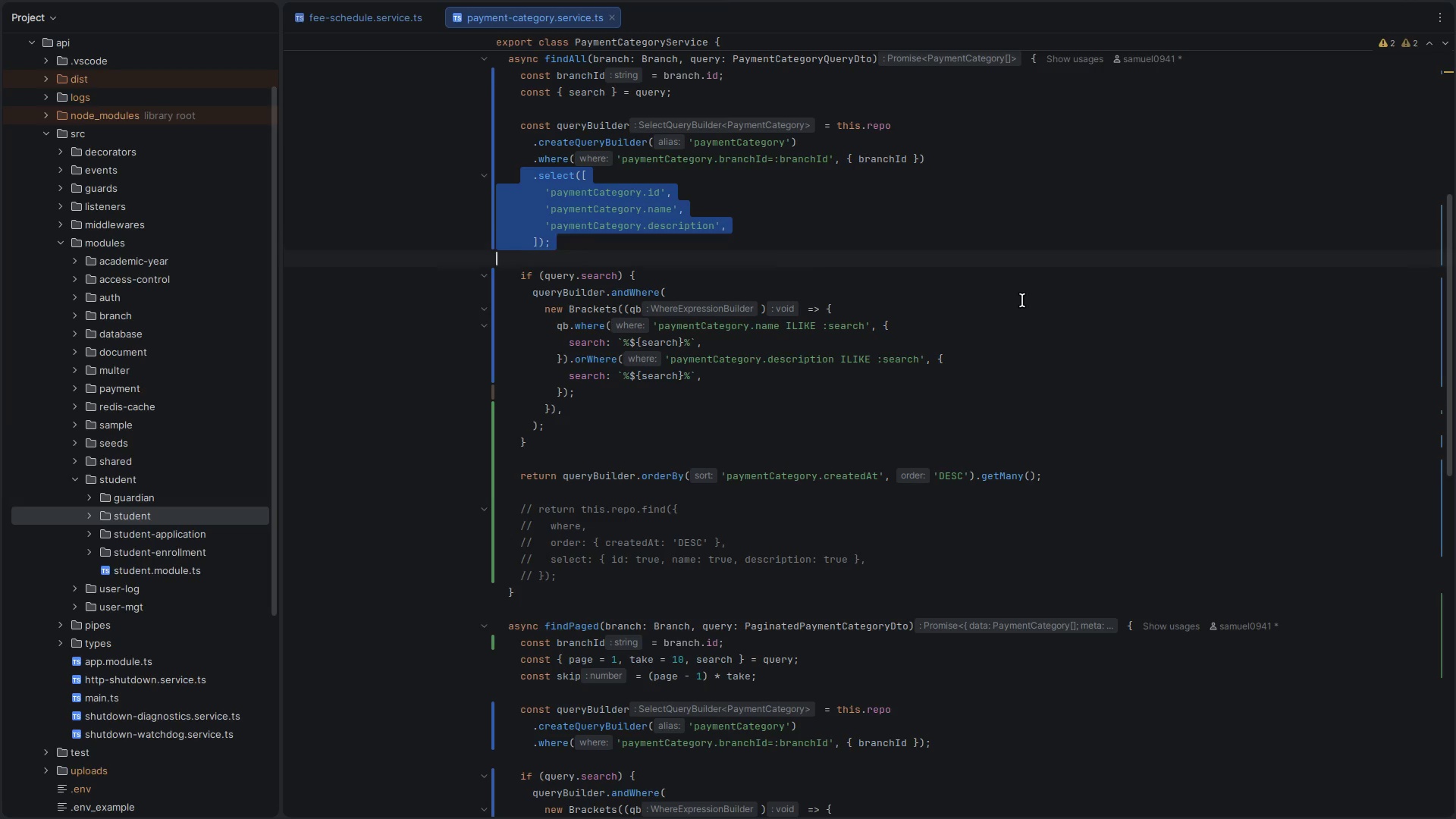 
key(Shift+ArrowDown)
 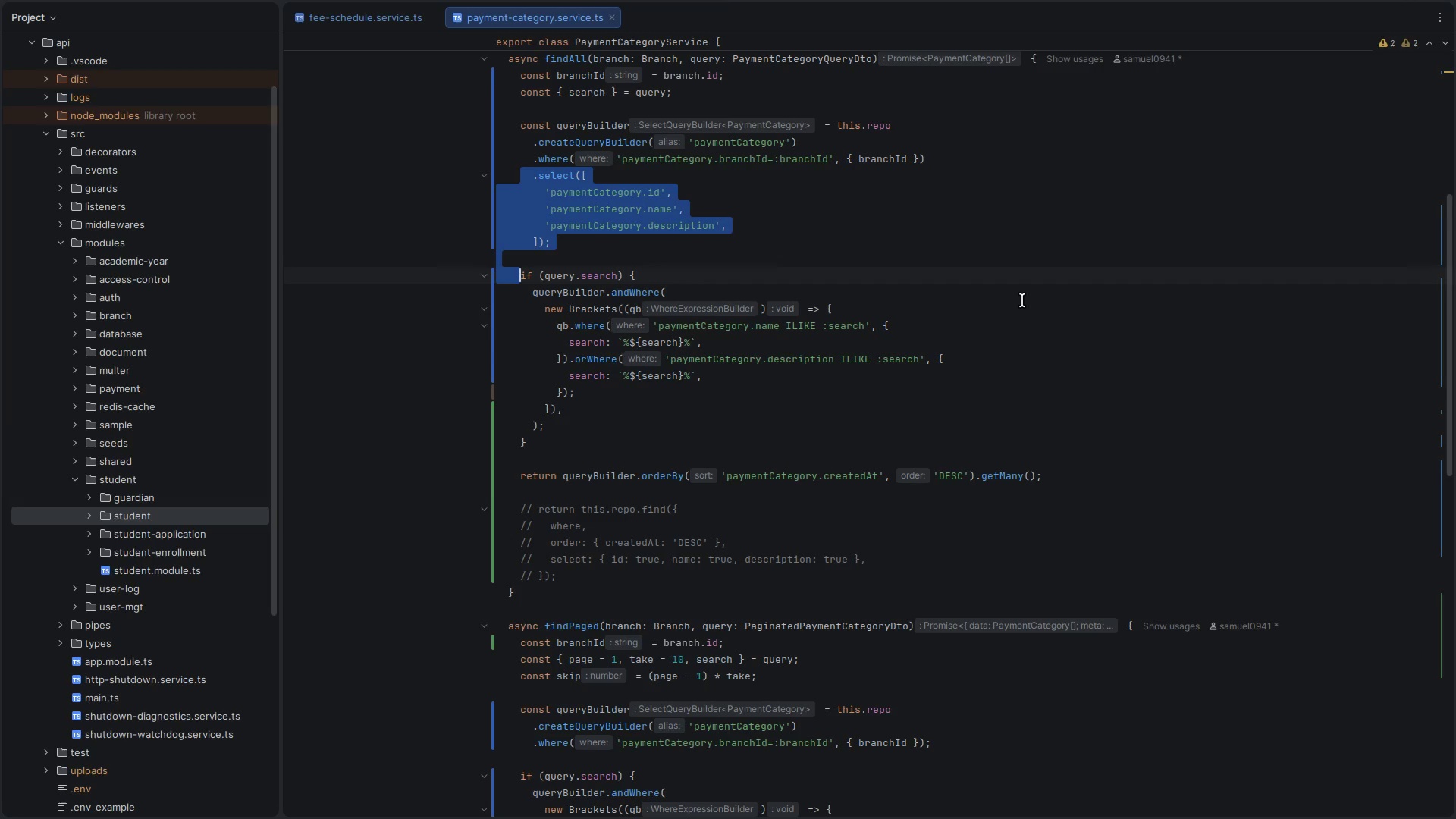 
key(Shift+ArrowUp)
 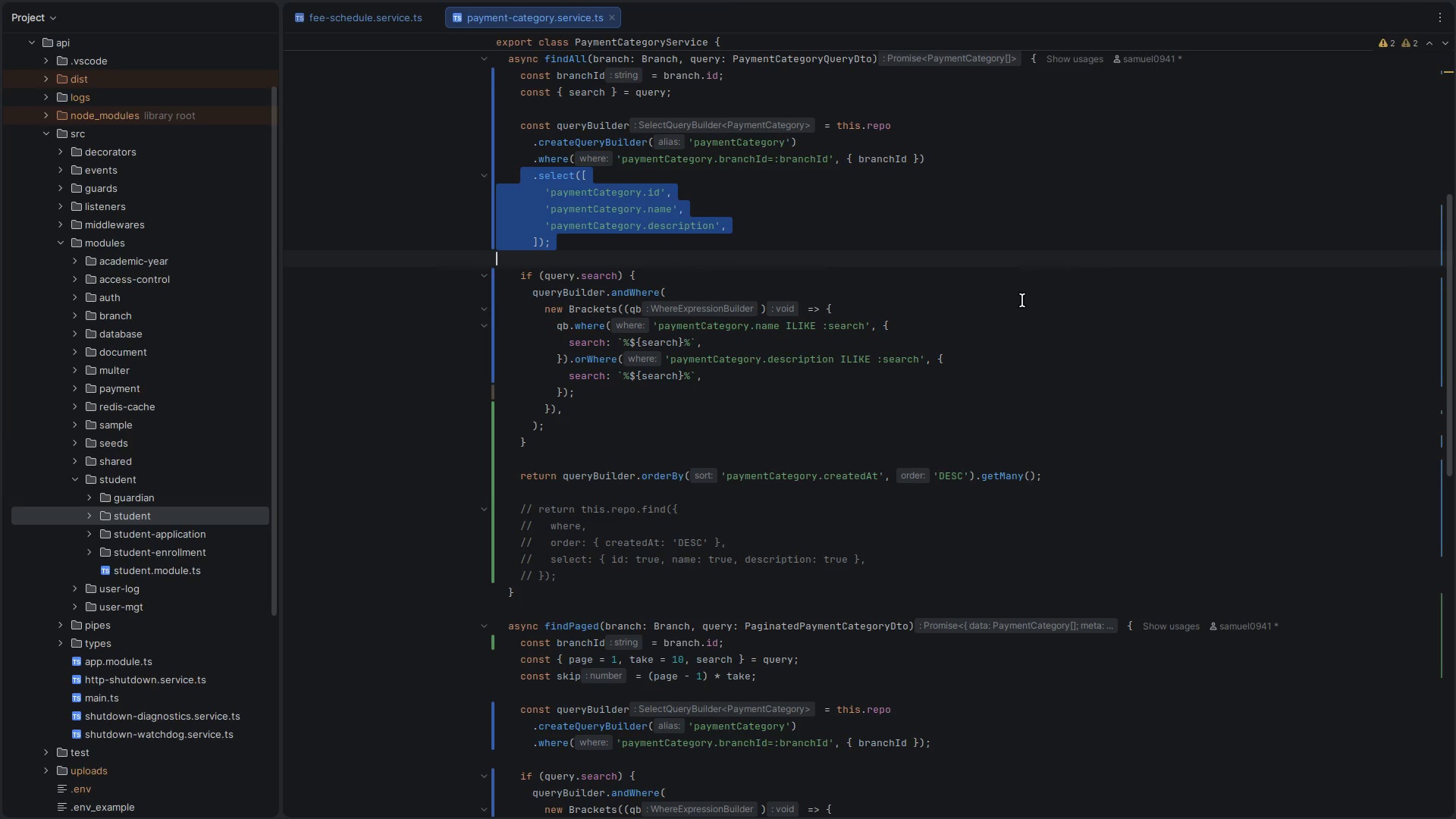 
key(Control+ControlLeft)
 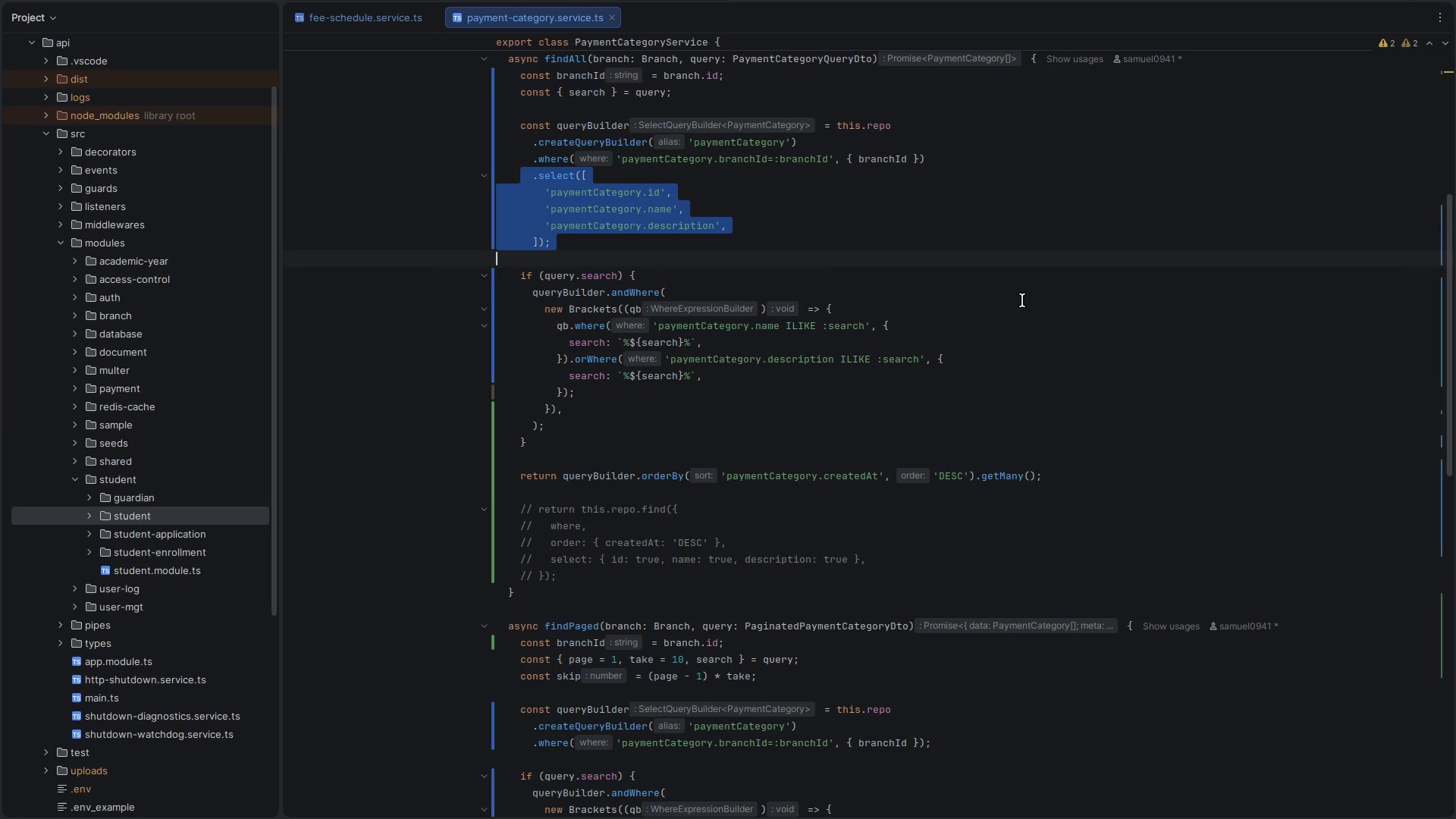 
key(Control+C)
 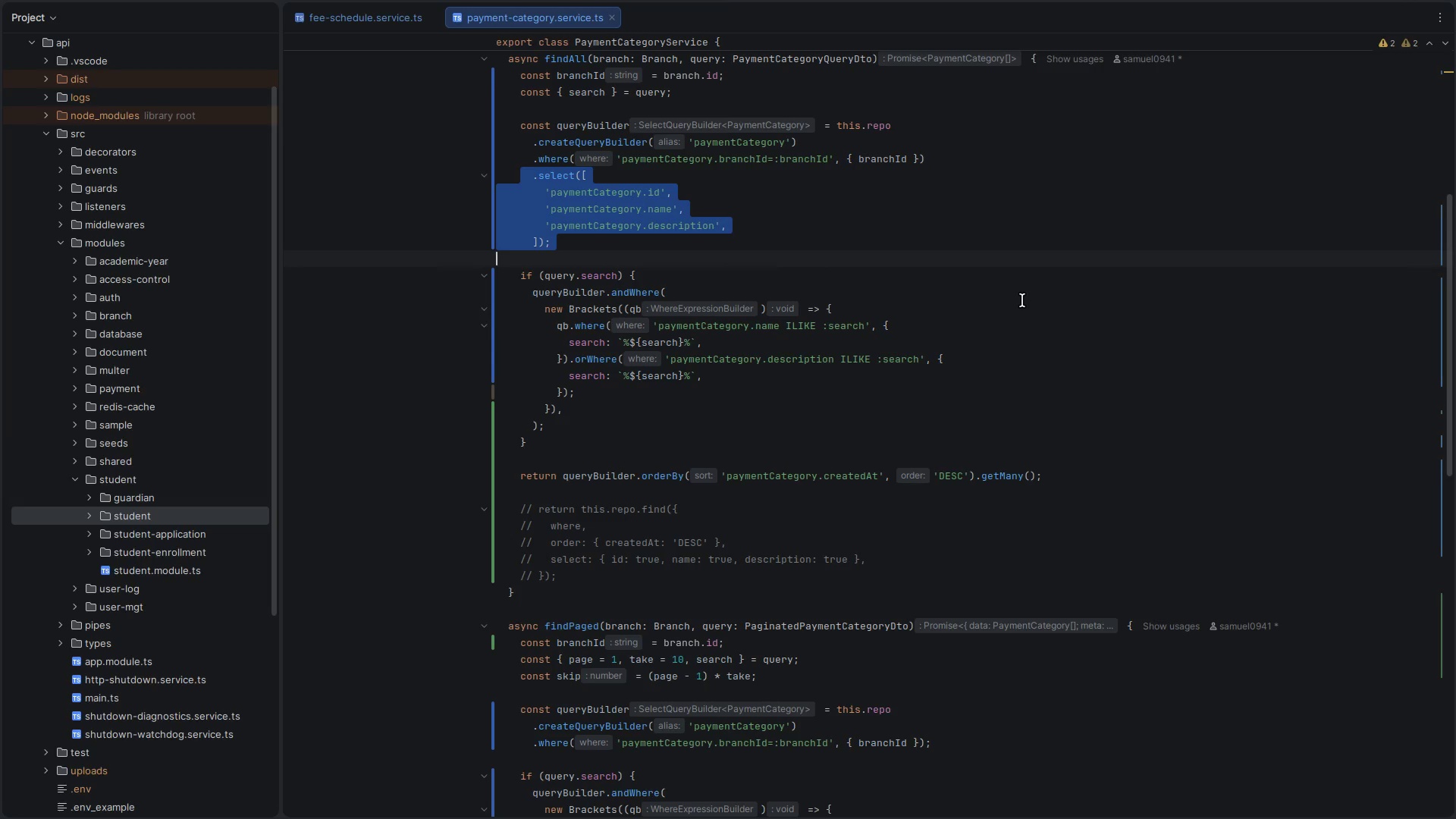 
scroll: coordinate [883, 430], scroll_direction: down, amount: 8.0
 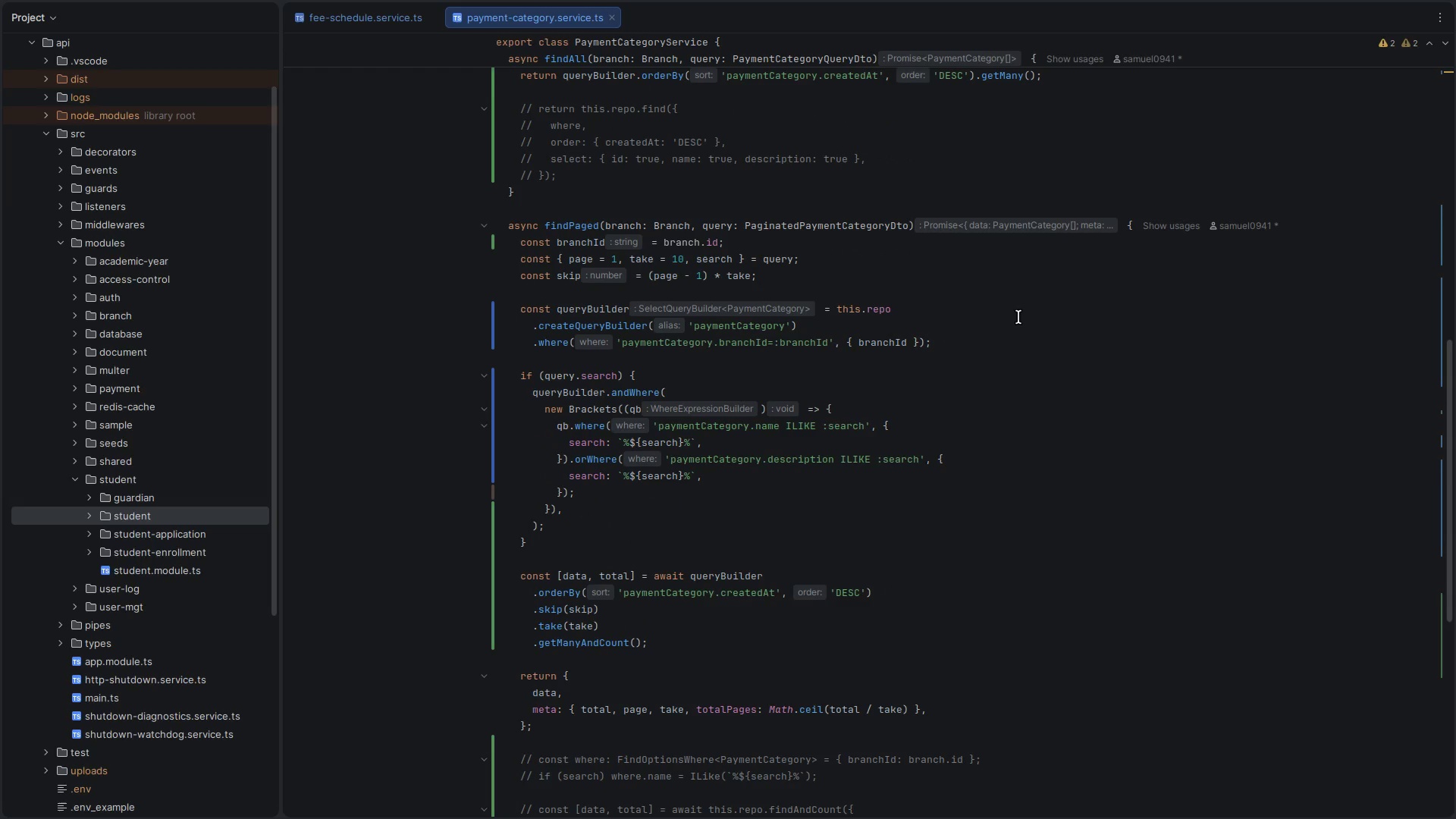 
left_click([983, 339])
 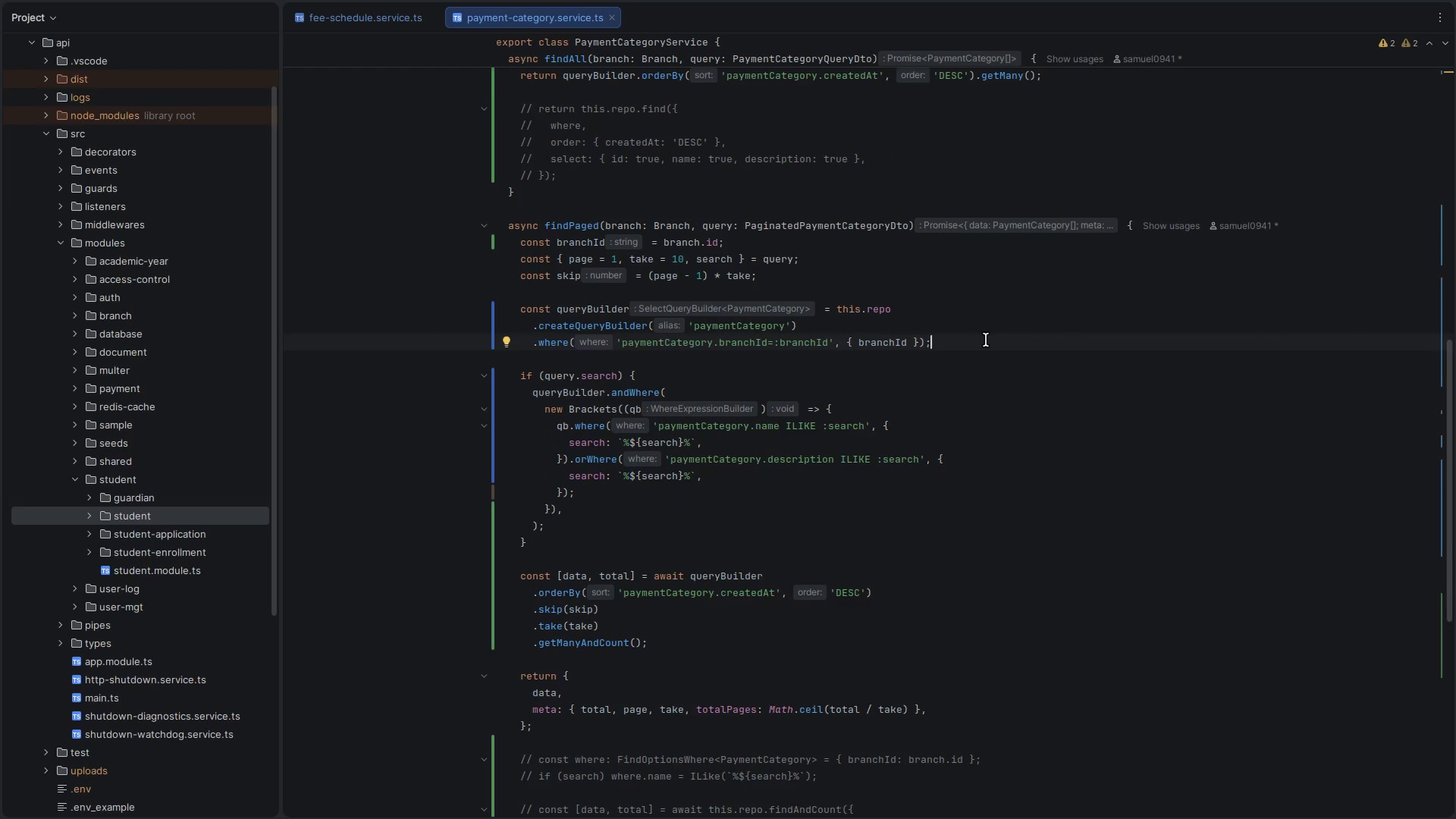 
key(Backspace)
 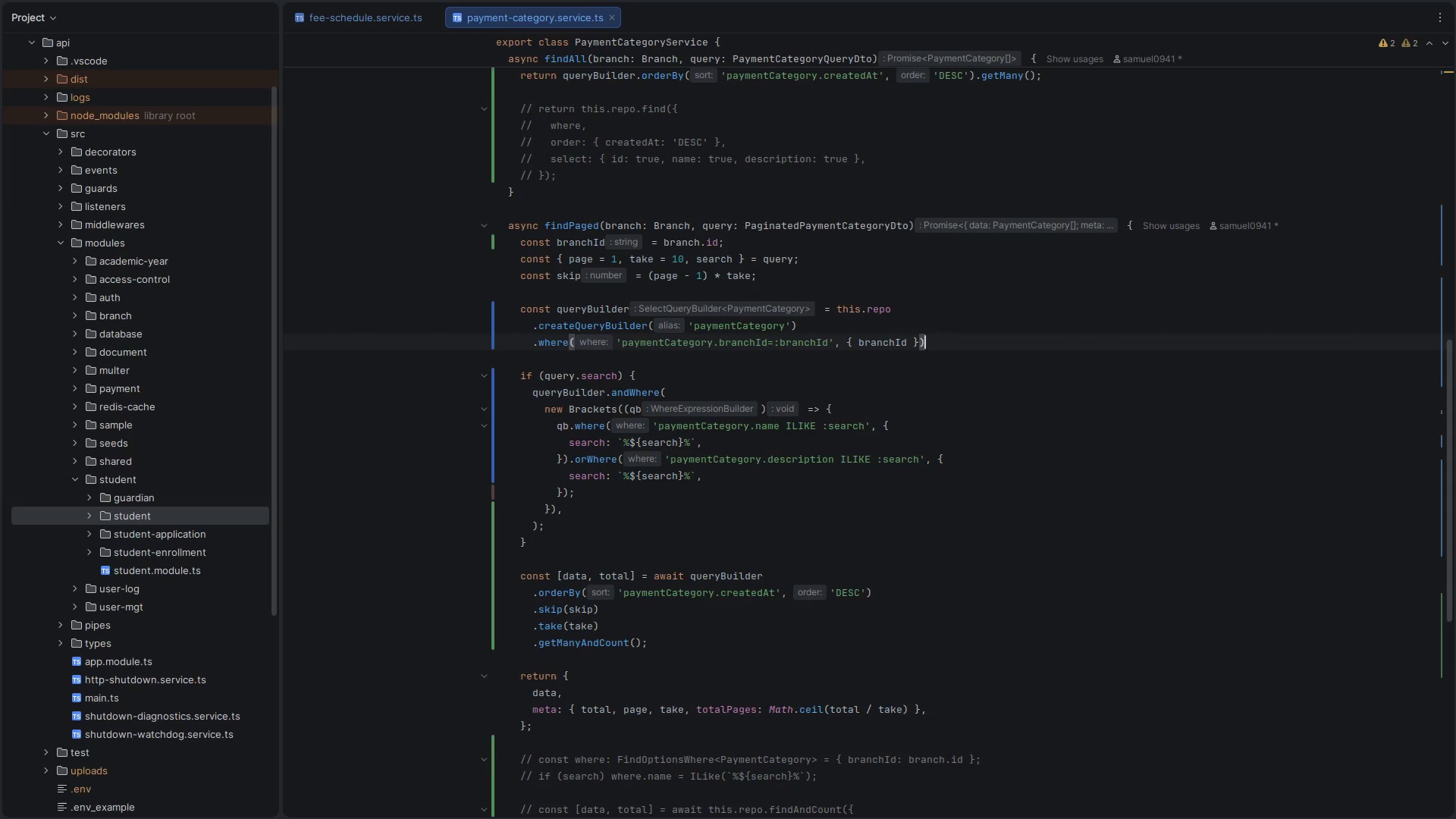 
key(Enter)
 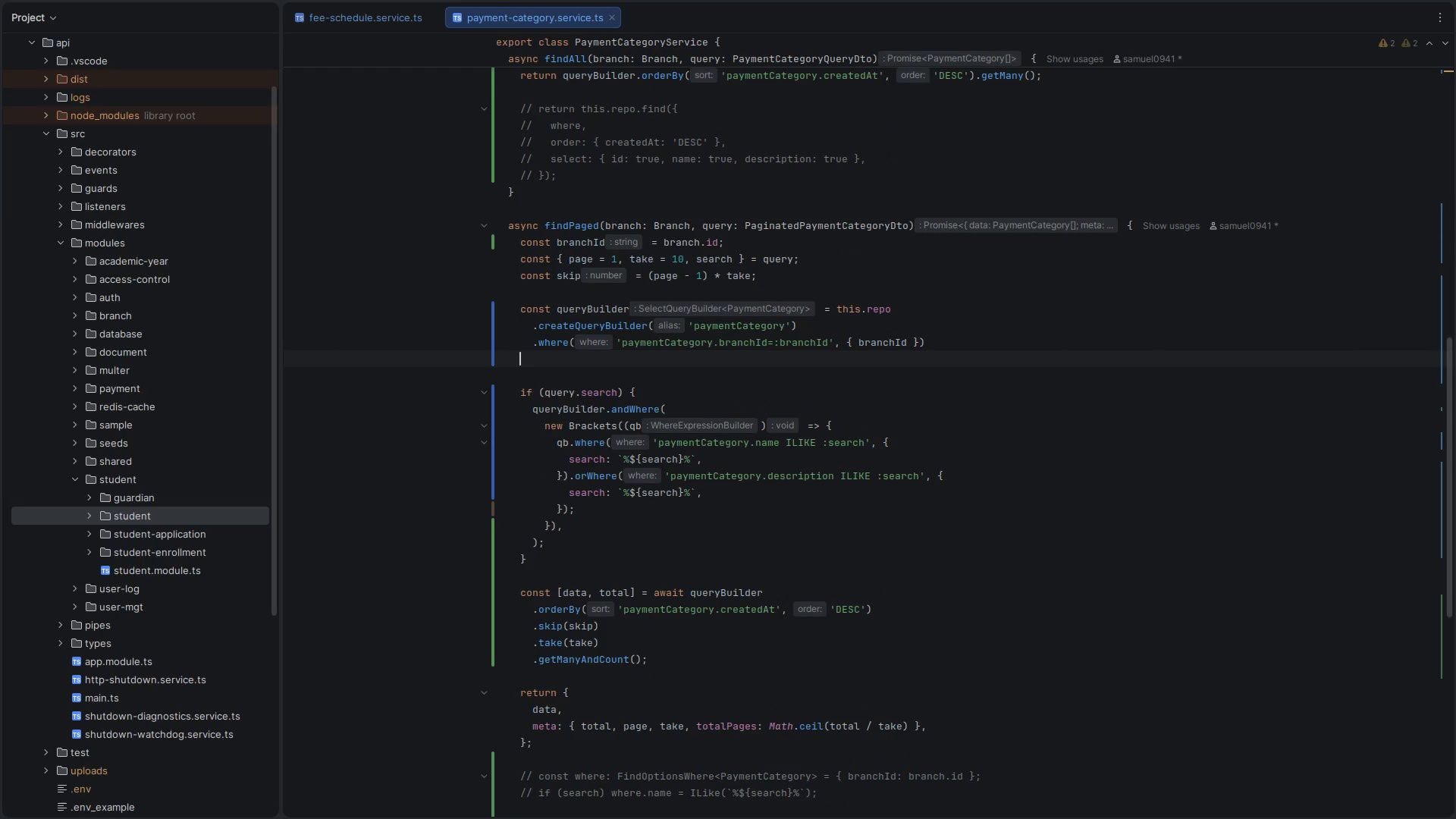 
key(Control+Z)
 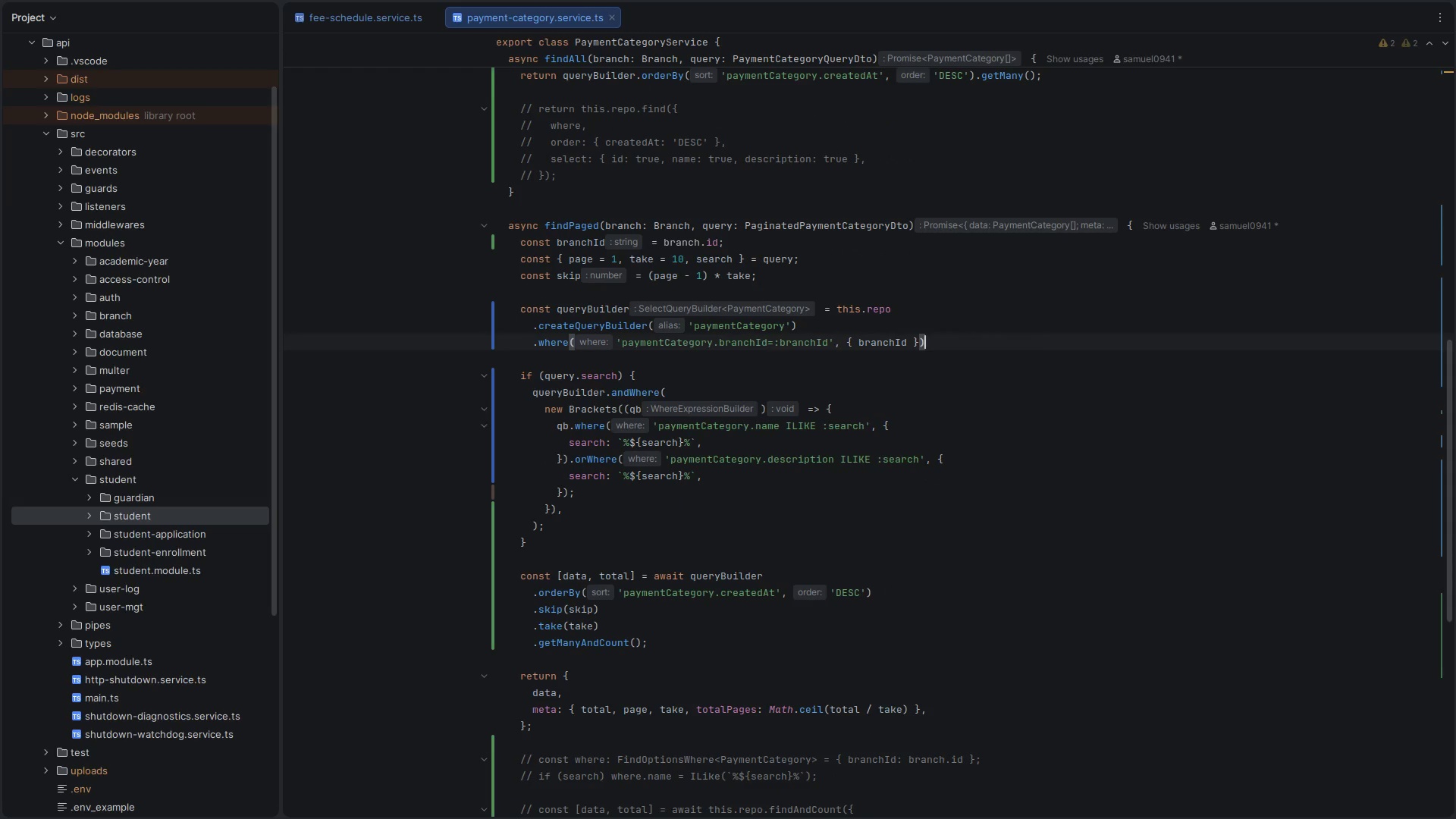 
key(Control+S)
 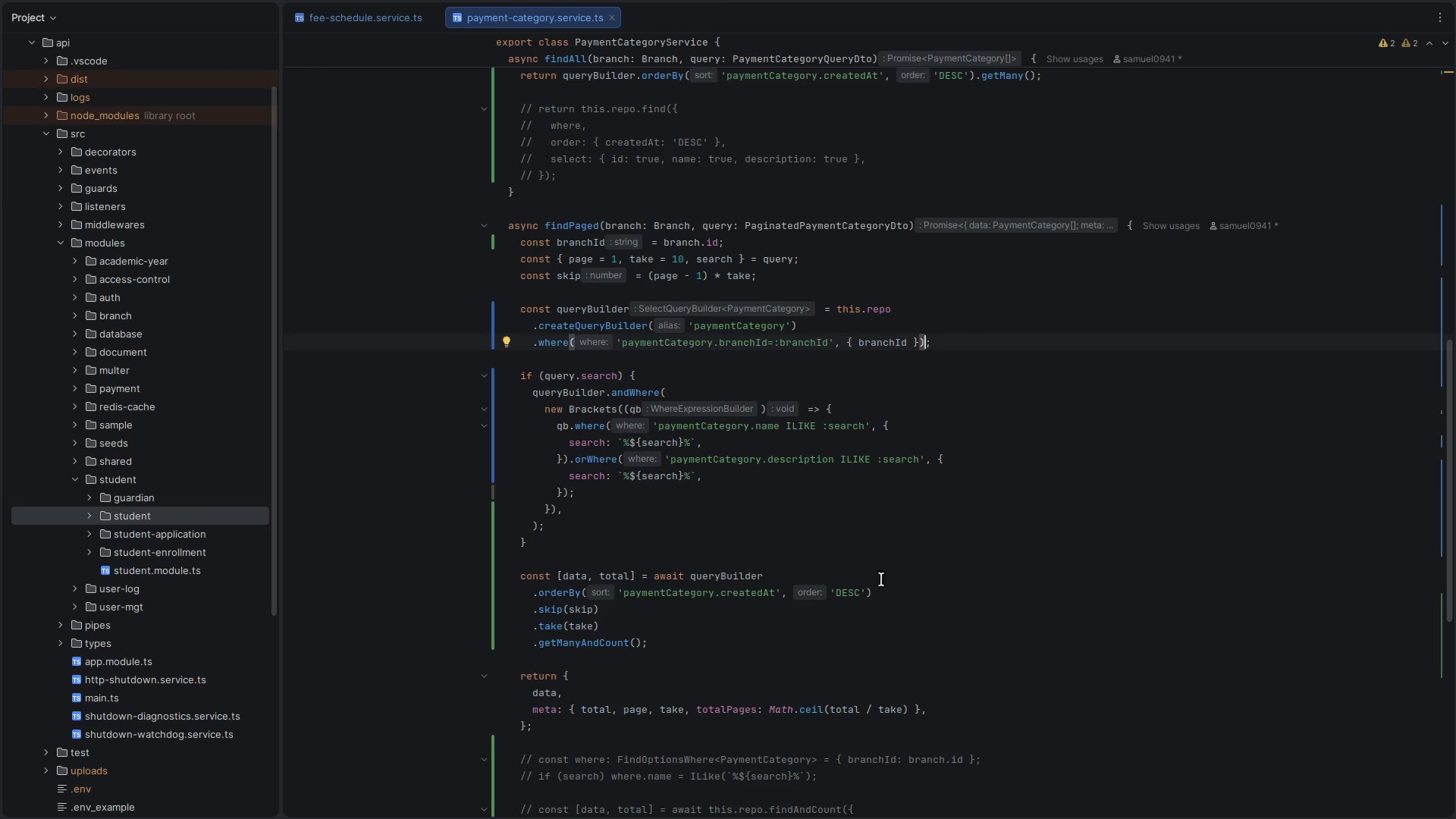 
scroll: coordinate [837, 566], scroll_direction: up, amount: 4.0
 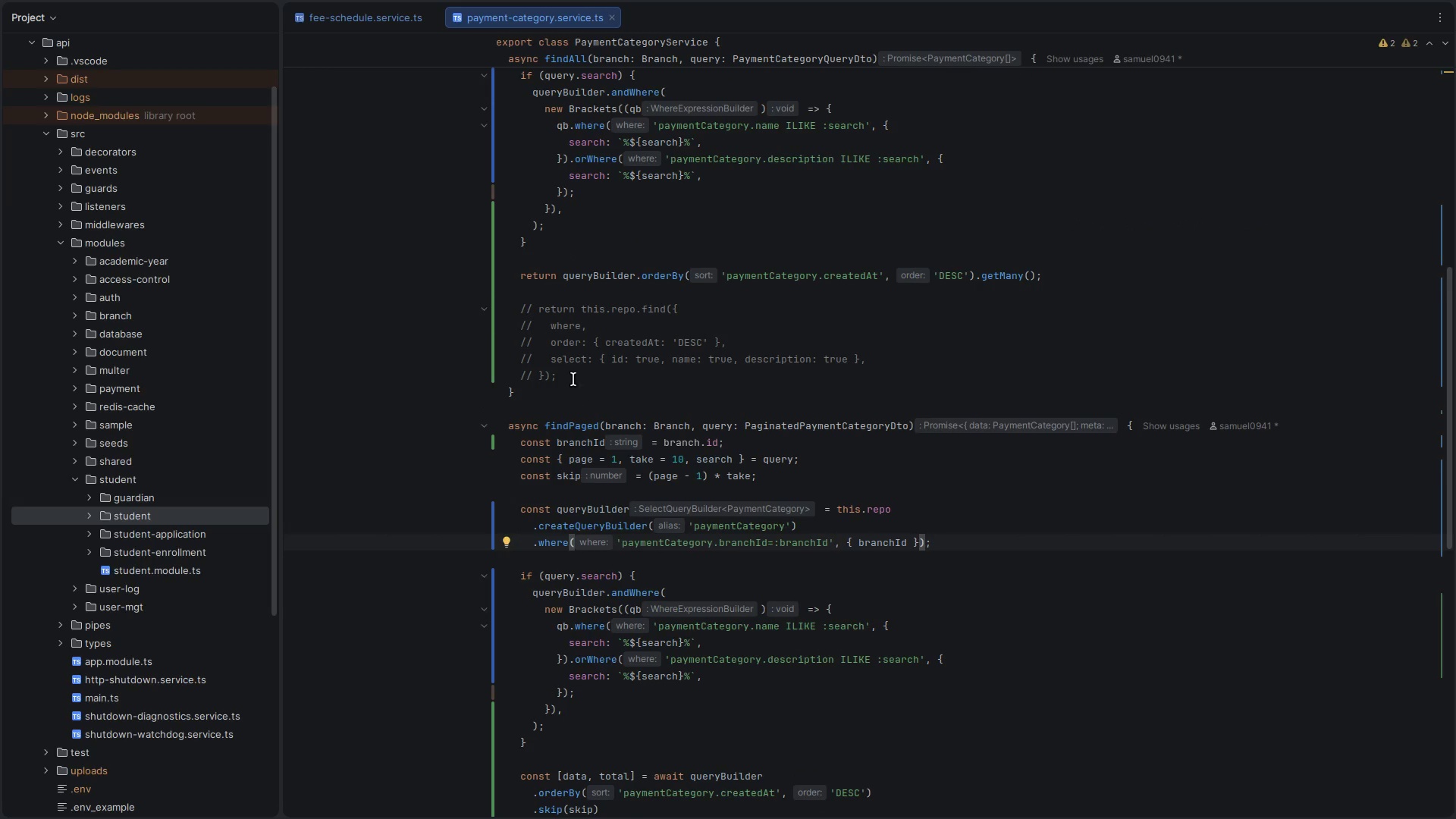 
left_click([578, 370])
 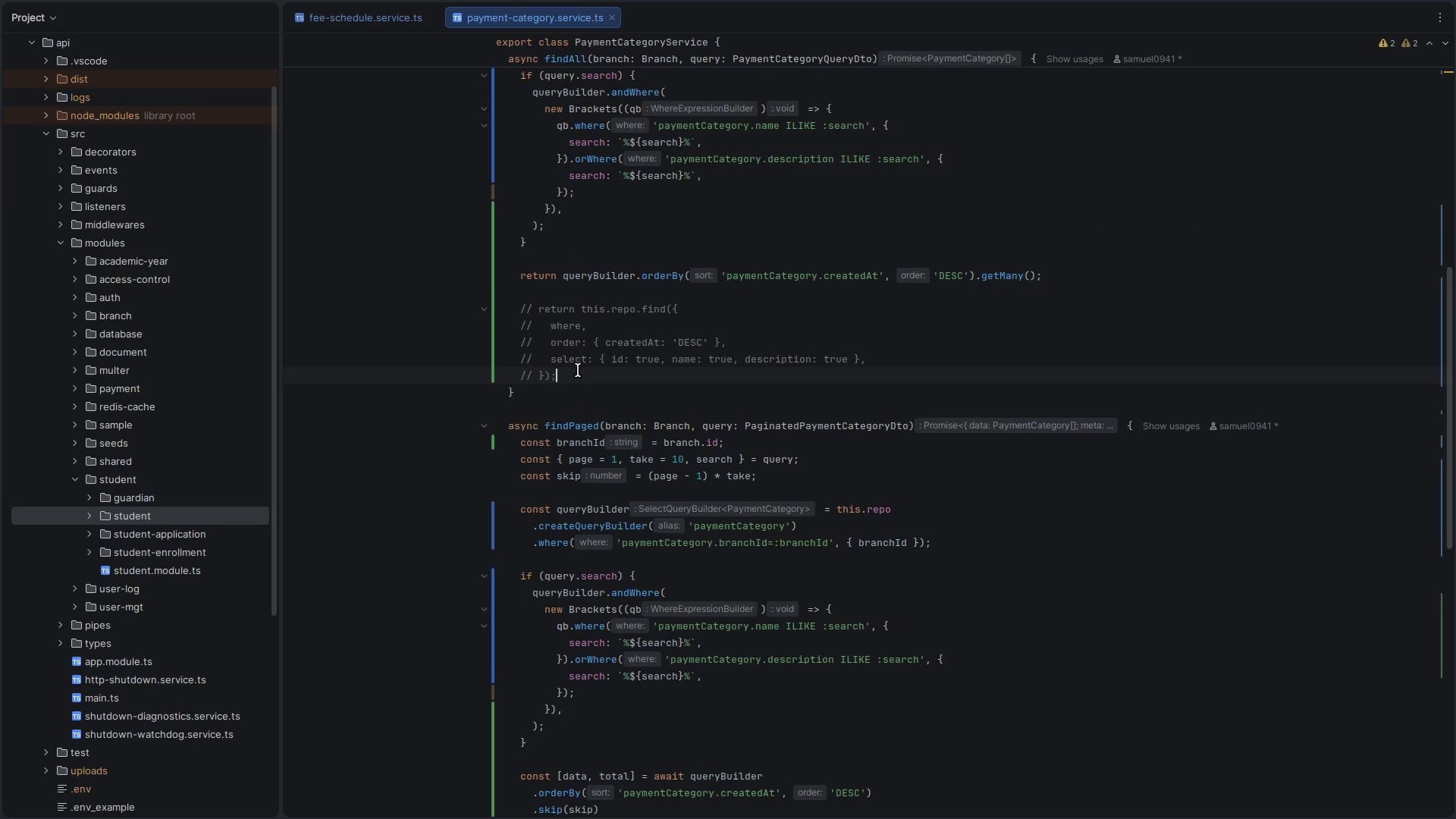 
key(Shift+ArrowUp)
 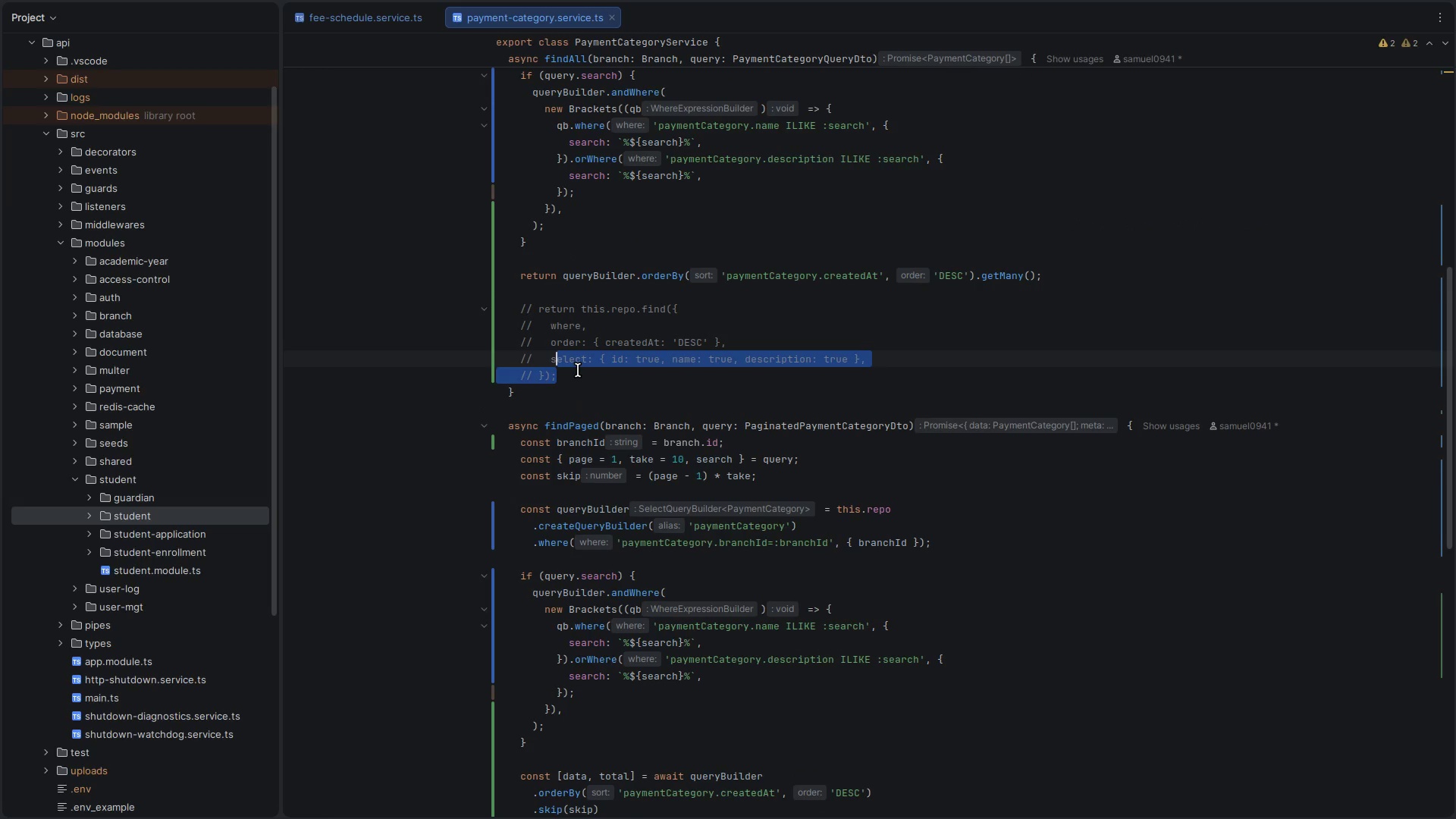 
key(Shift+ArrowUp)
 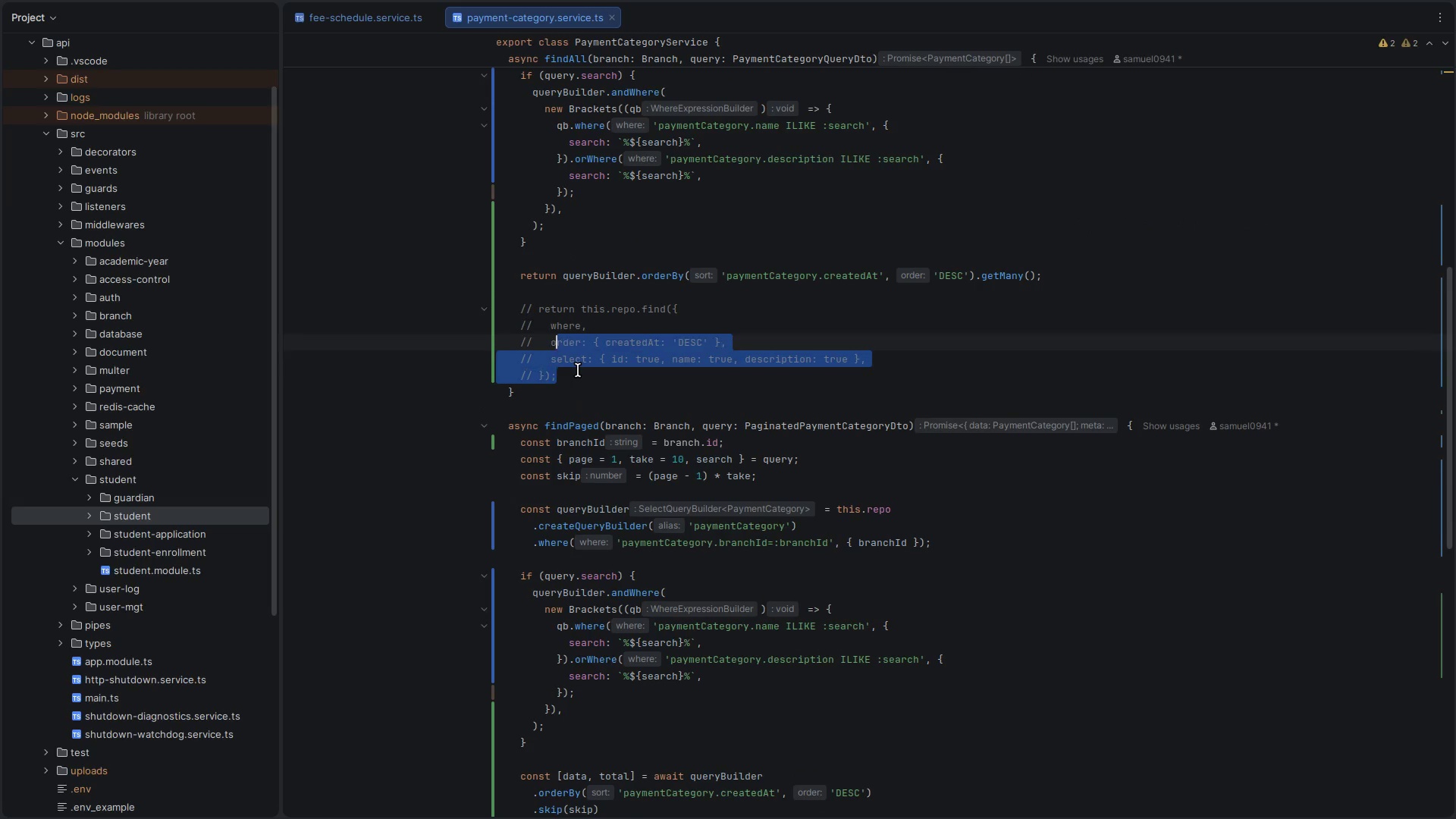 
key(Shift+ArrowUp)
 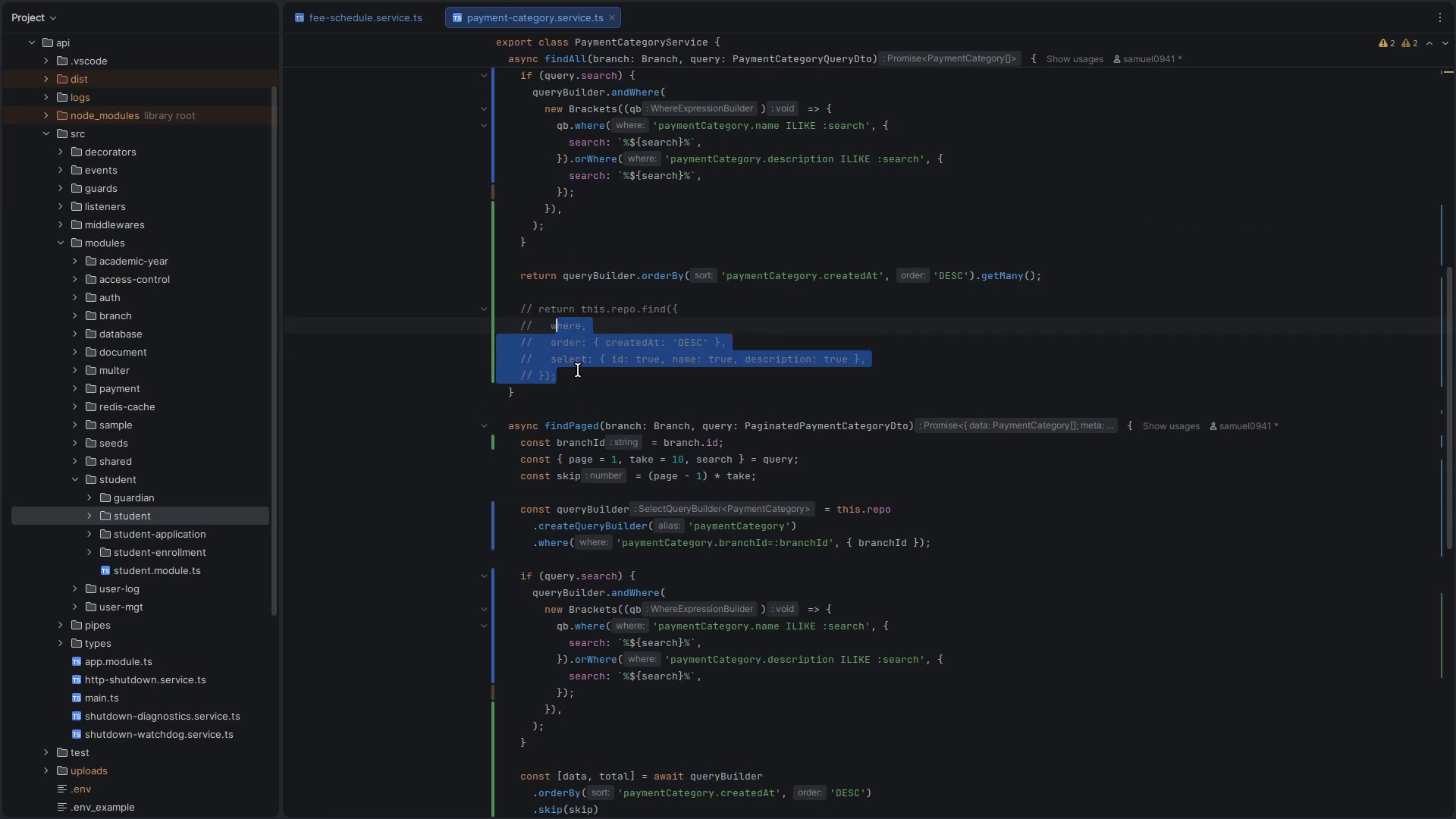 
key(Shift+ArrowUp)
 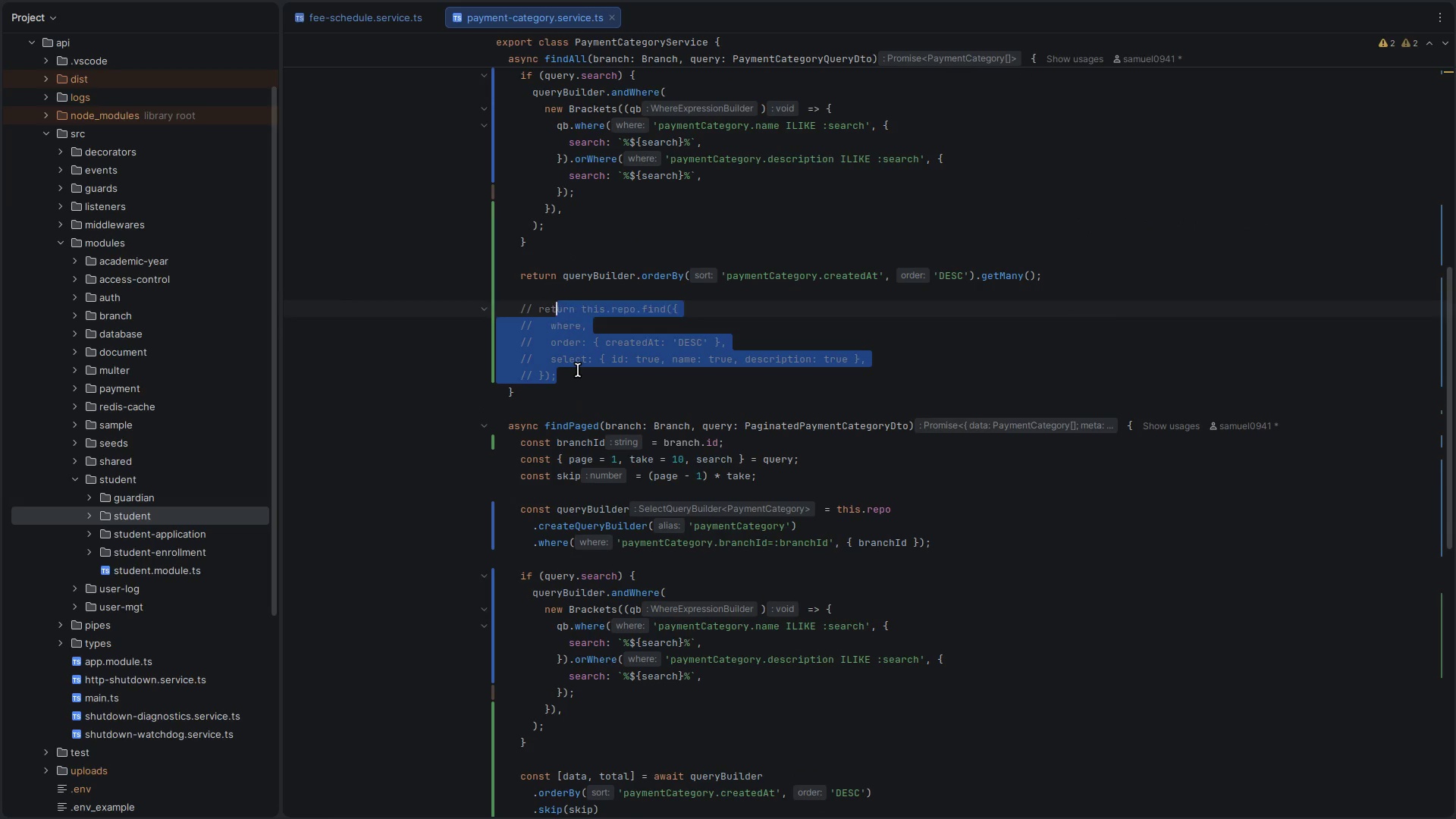 
key(Shift+ArrowUp)
 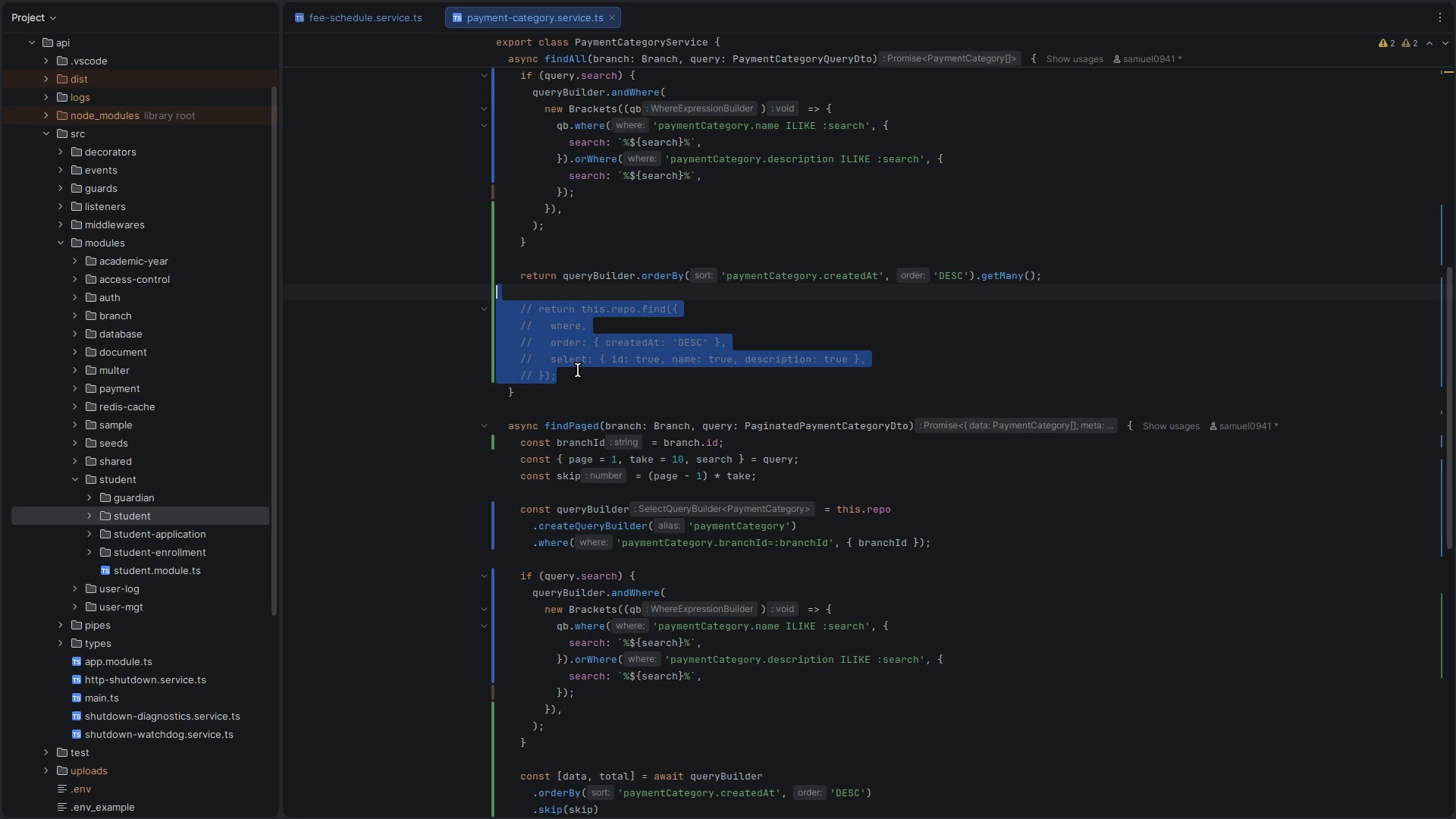 
key(Control+S)
 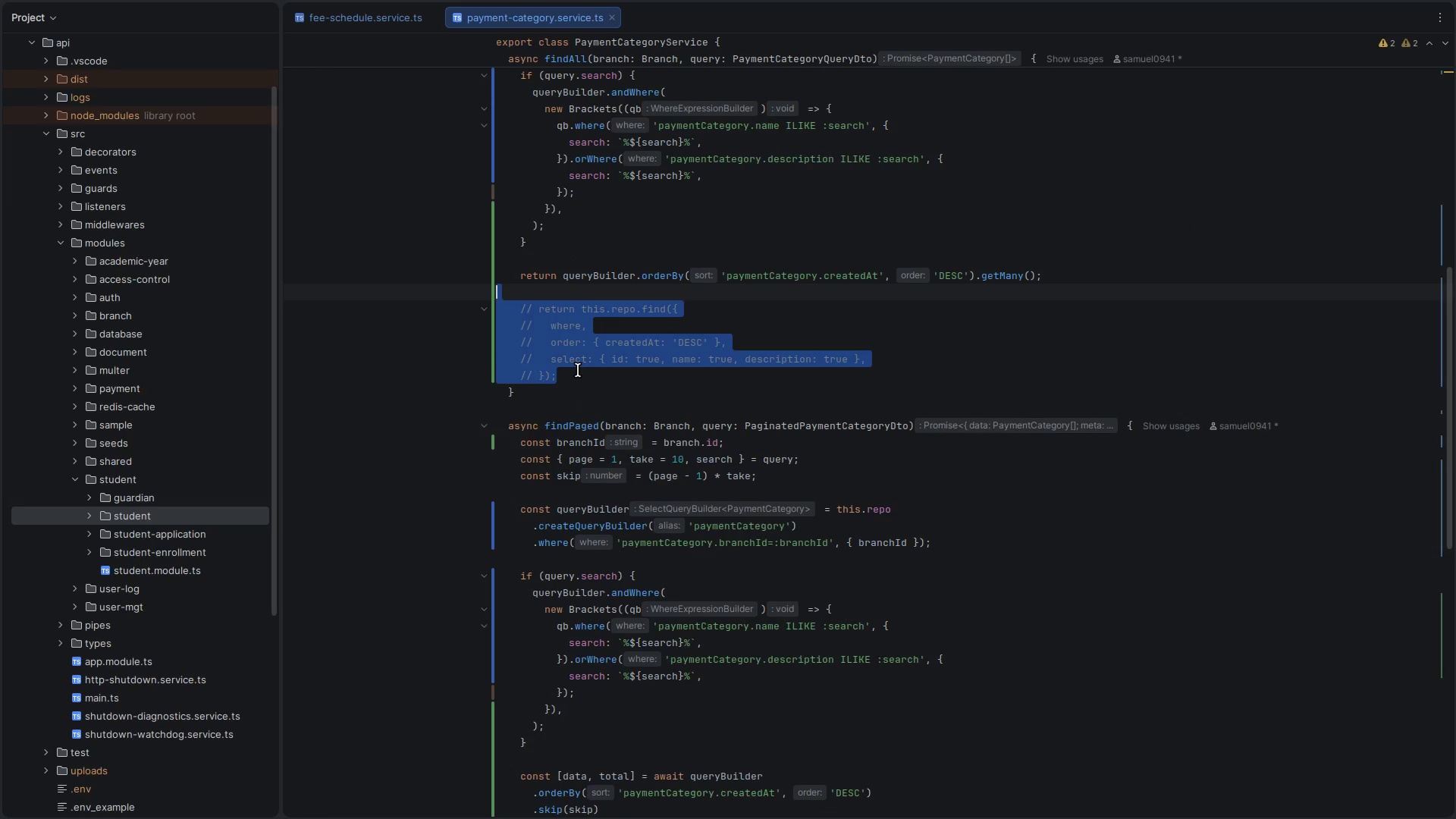 
key(Backspace)
 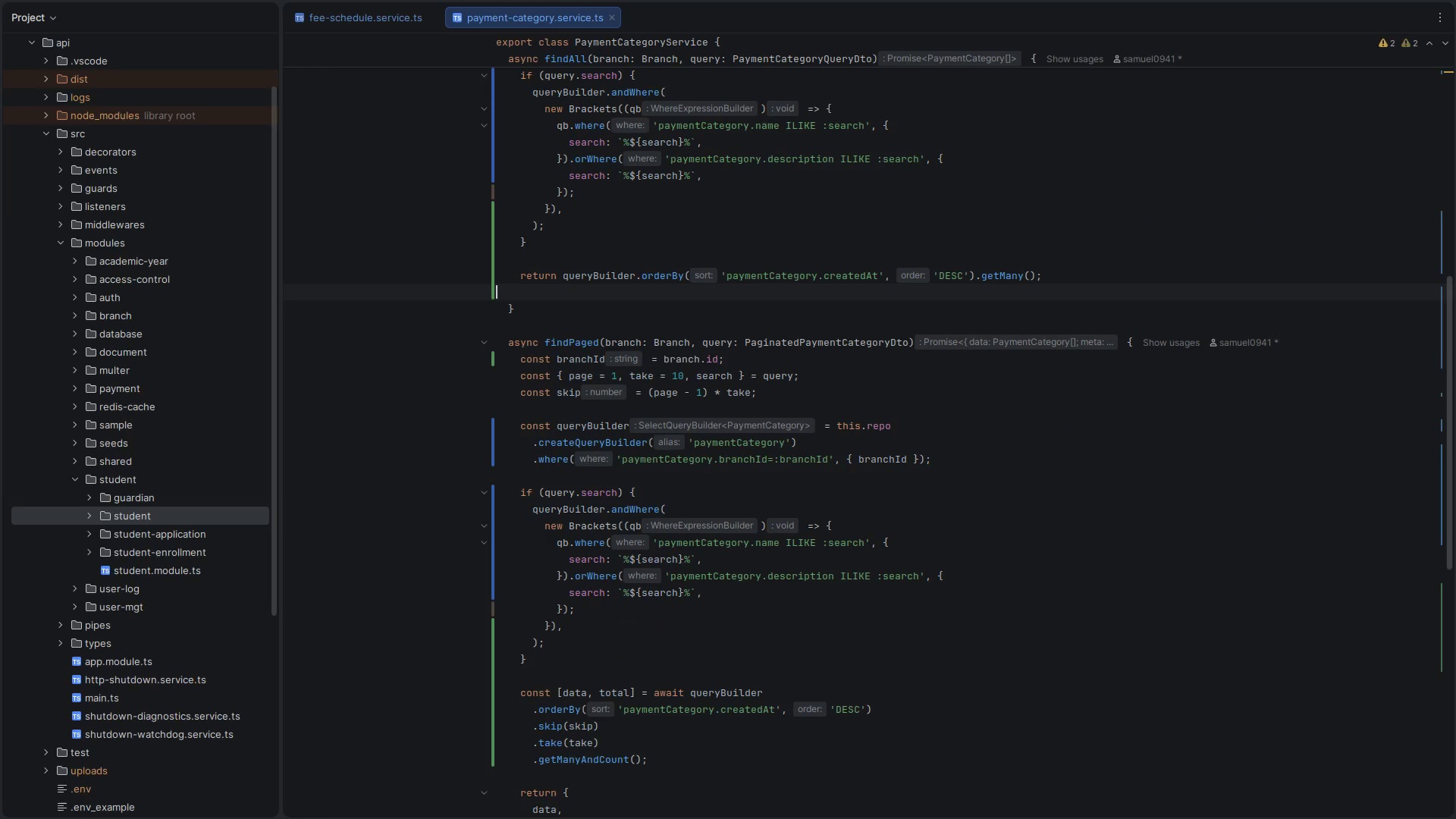 
key(Control+ControlLeft)
 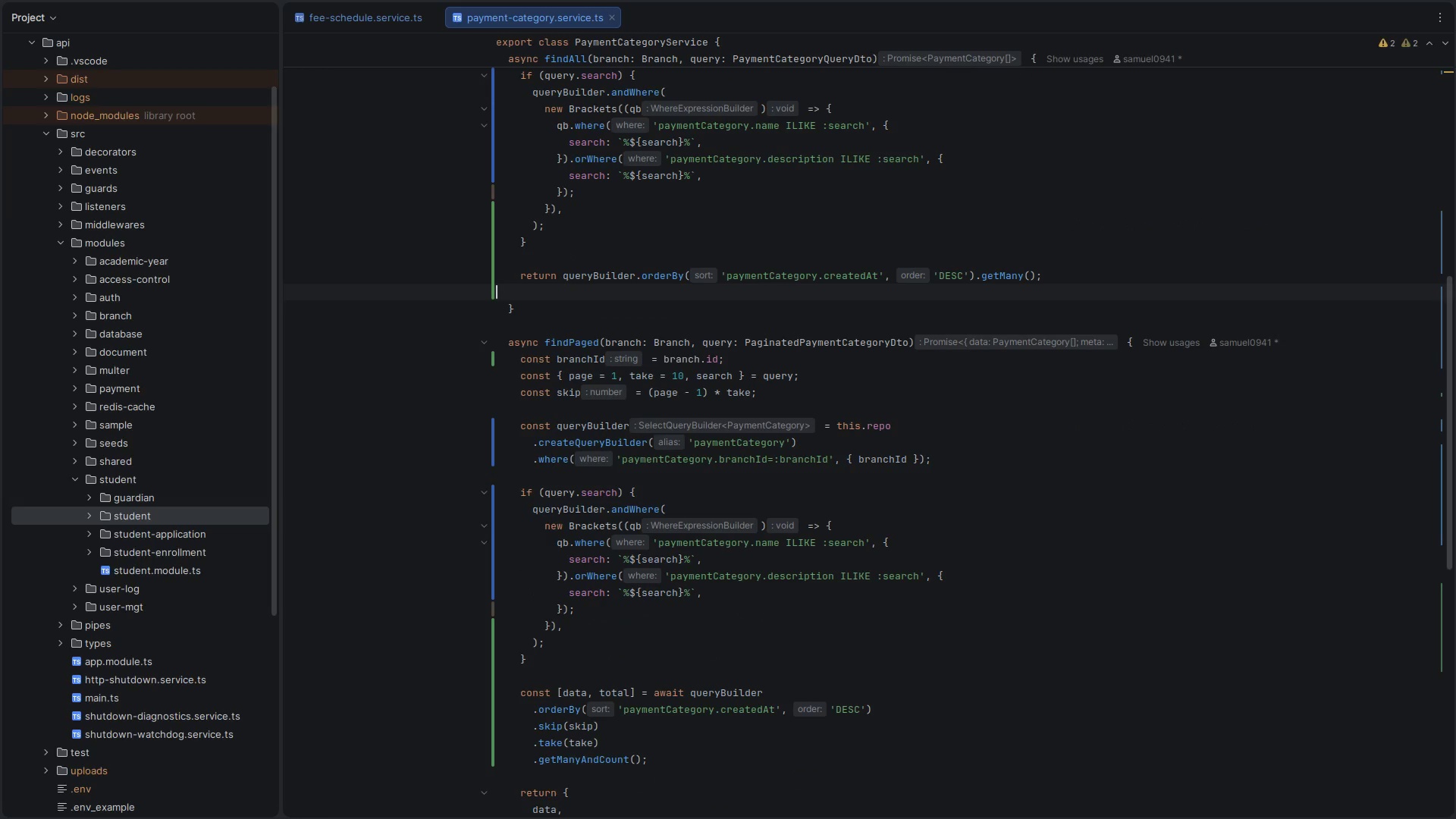 
key(Control+S)
 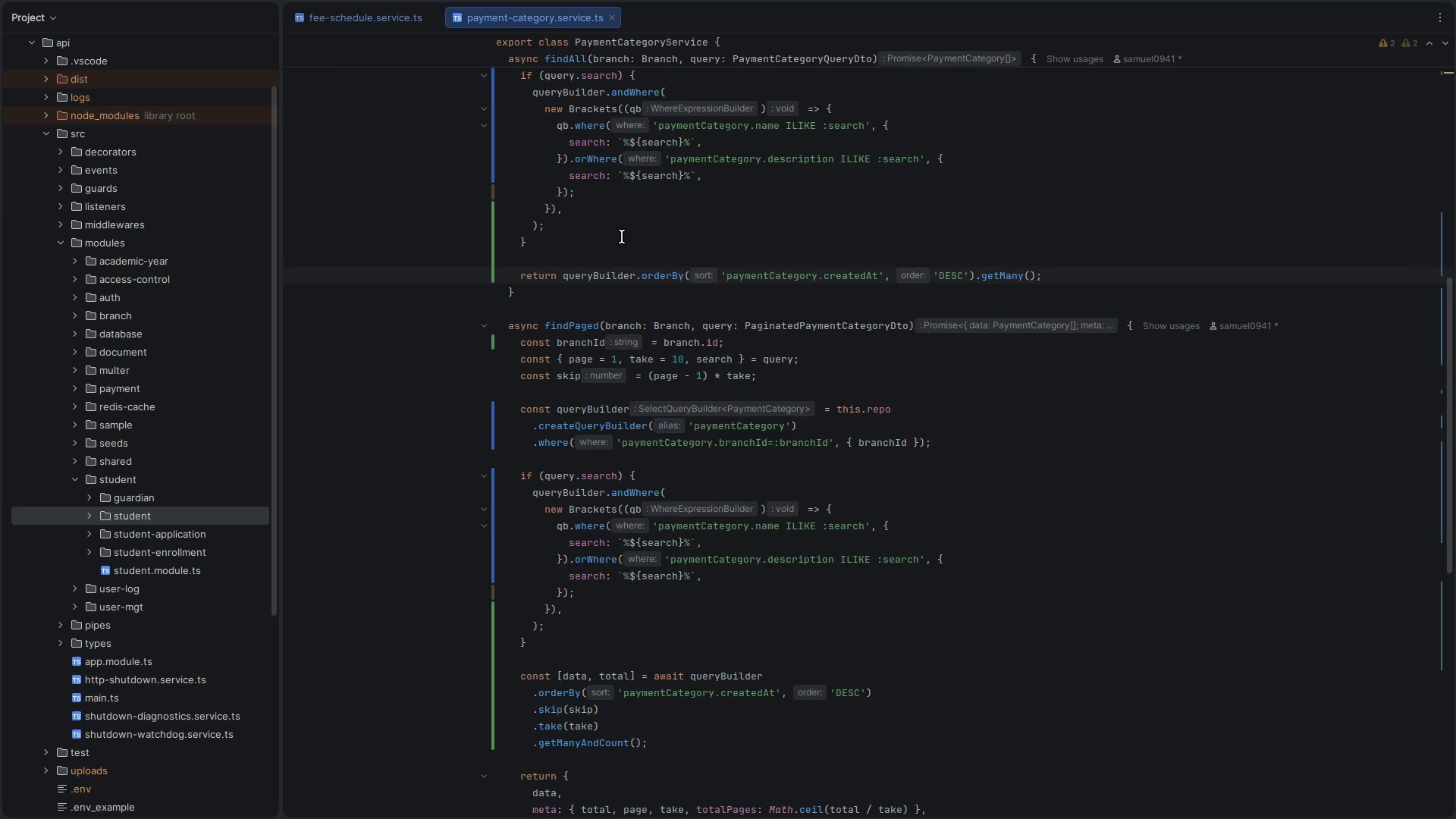 
hold_key(key=ControlLeft, duration=0.55)
 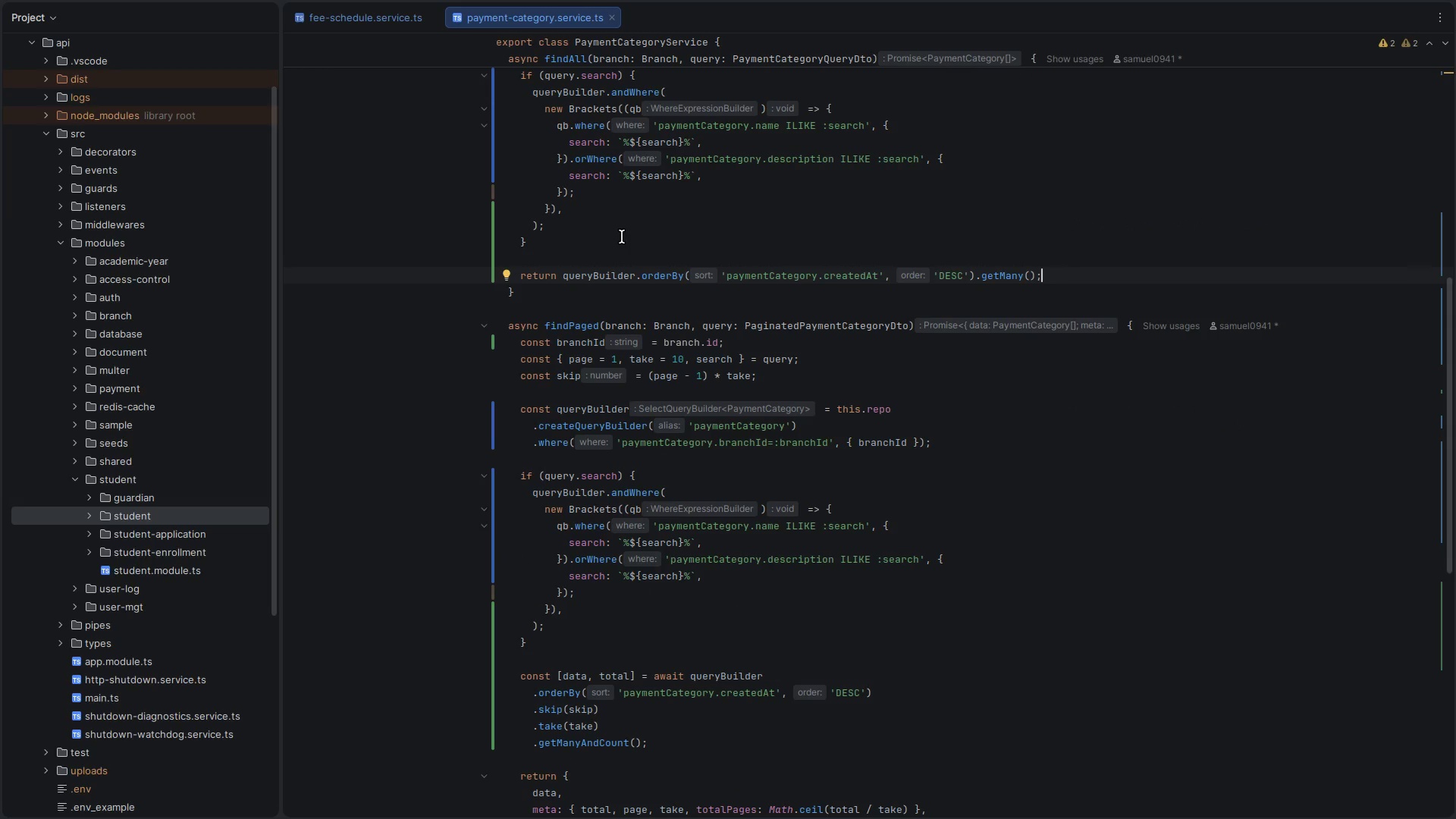 
scroll: coordinate [645, 372], scroll_direction: up, amount: 4.0
 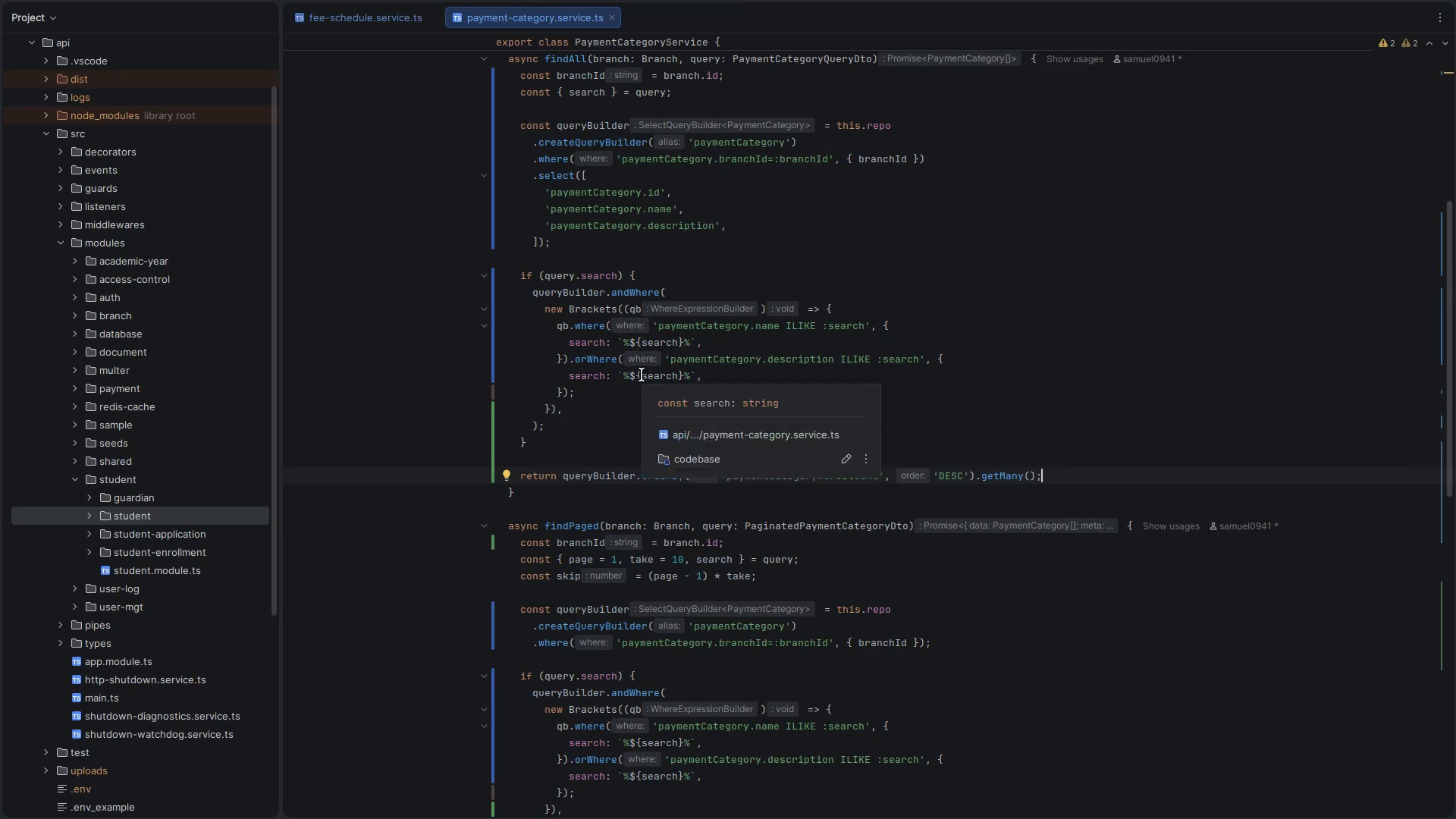 
key(Alt+Control+ArrowLeft)
 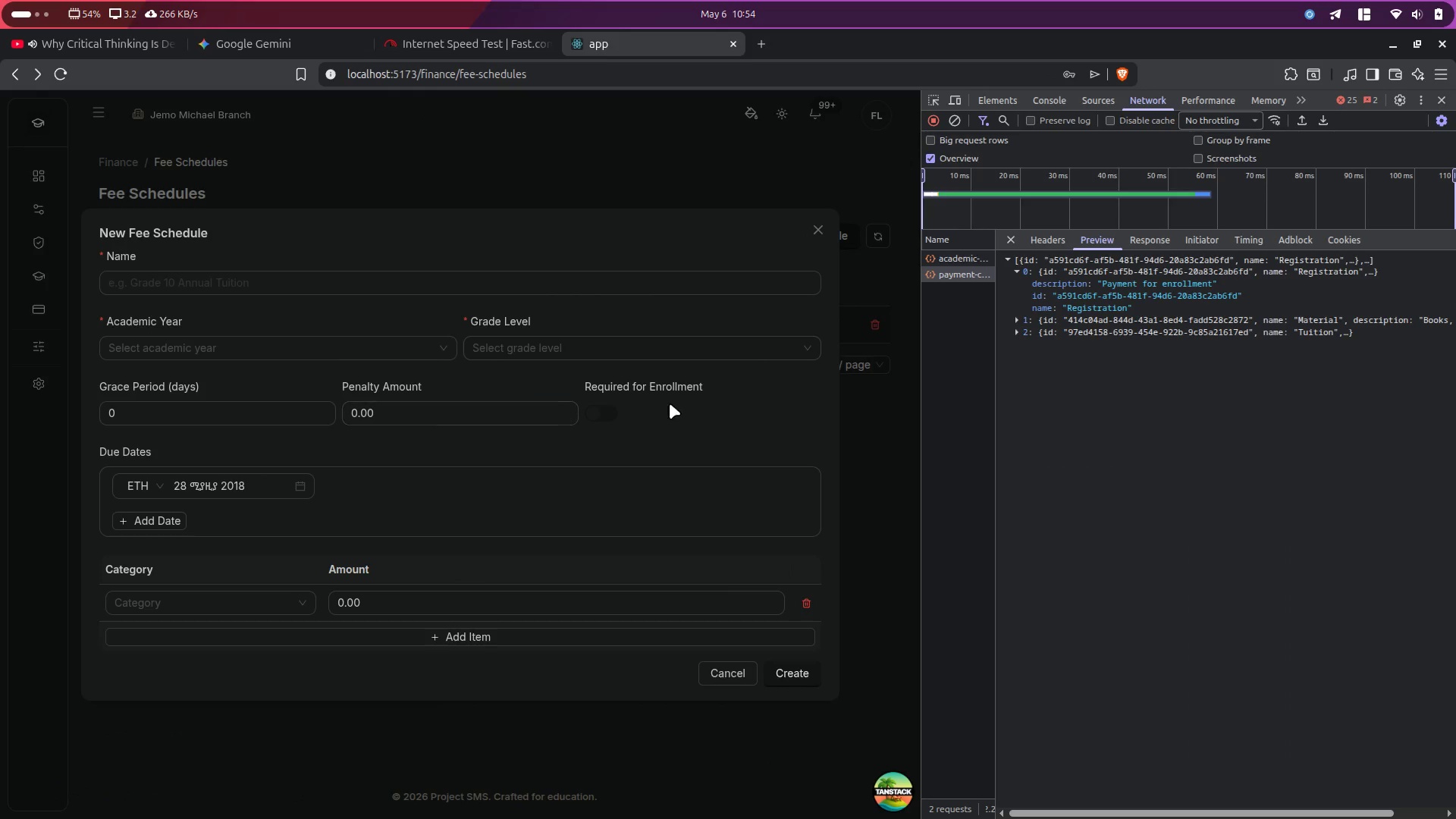 
left_click([584, 146])
 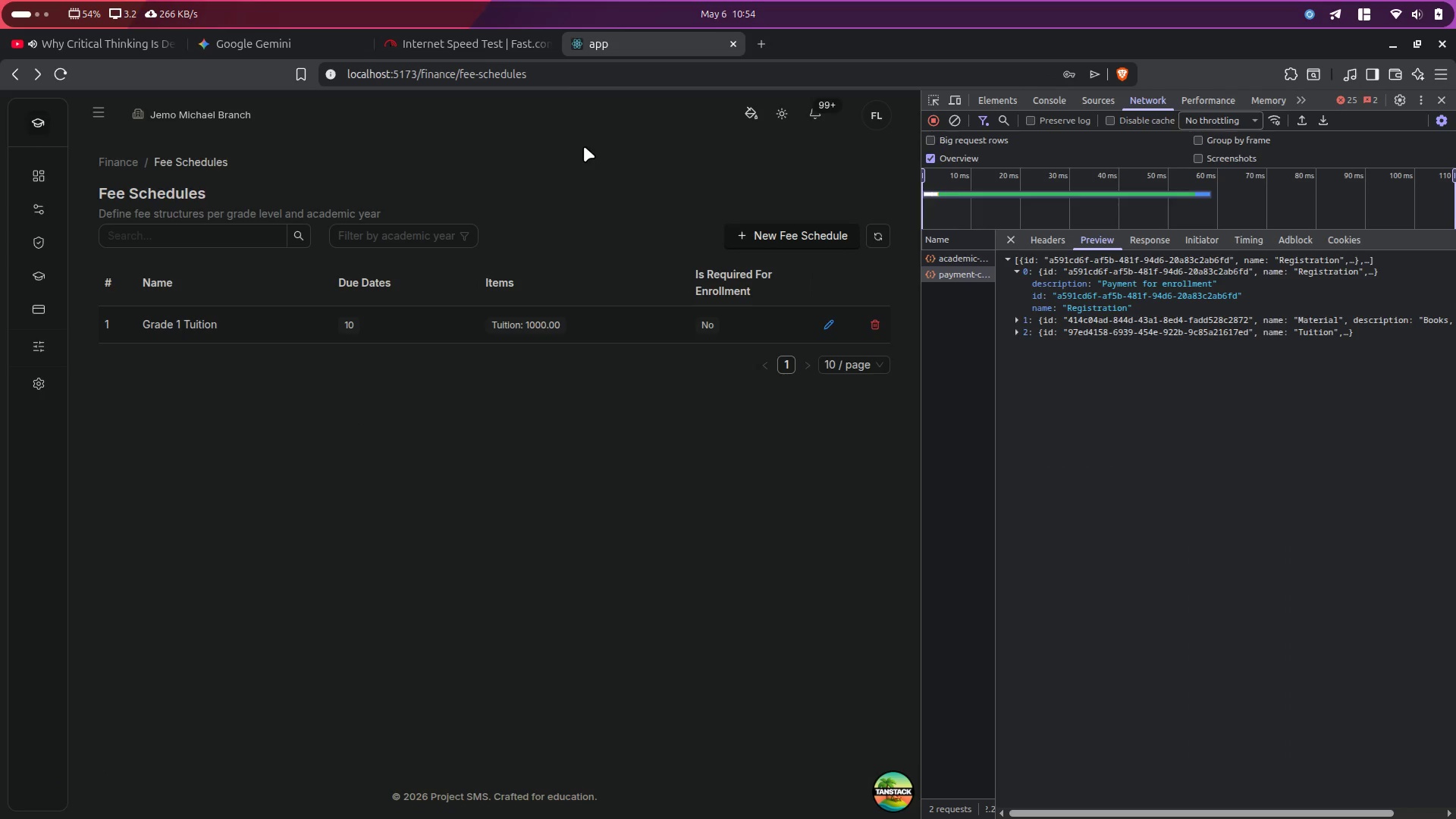 
key(Alt+Control+AltLeft)
 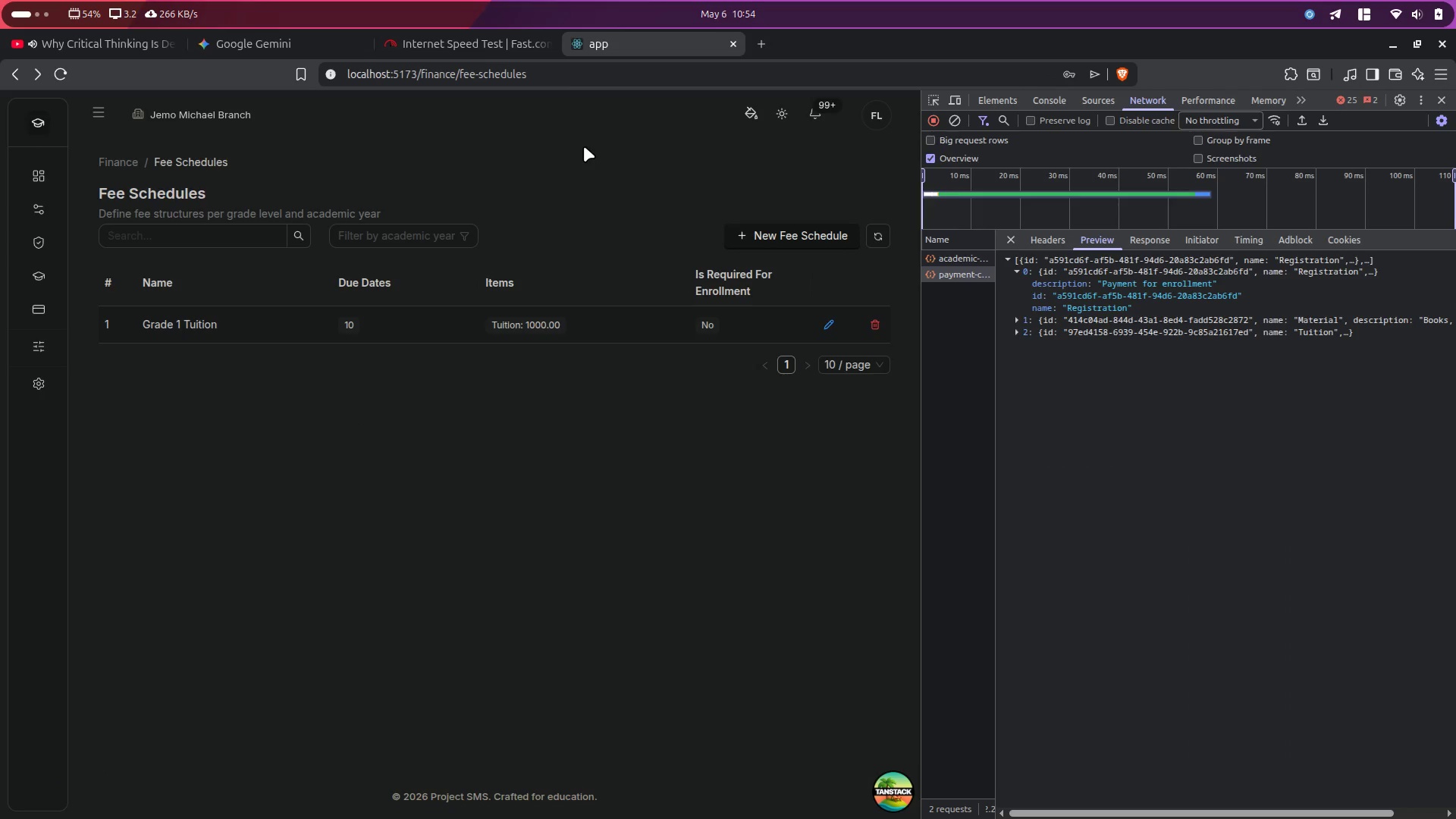 
key(Alt+Control+ArrowRight)
 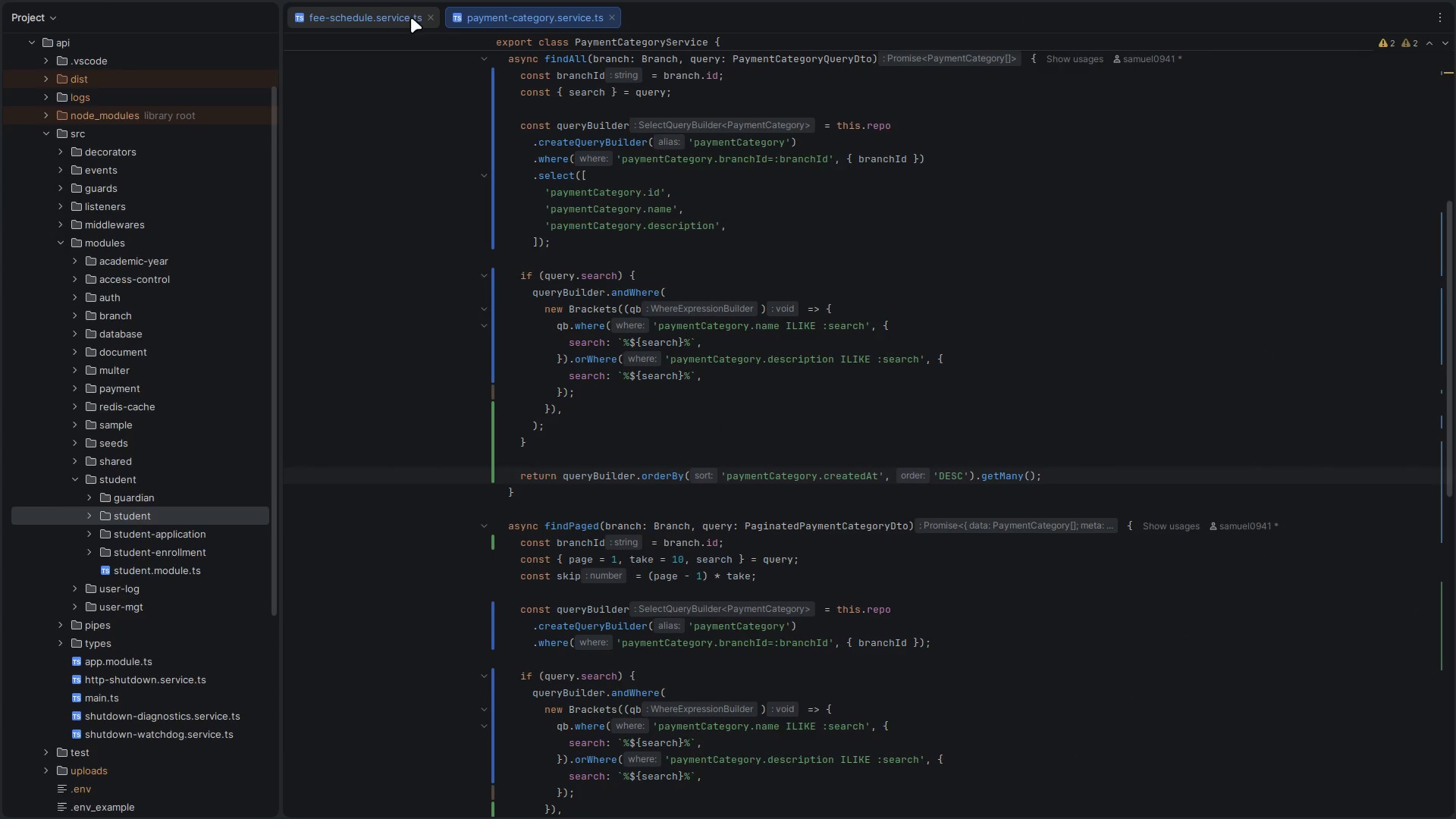 
left_click([374, 22])
 